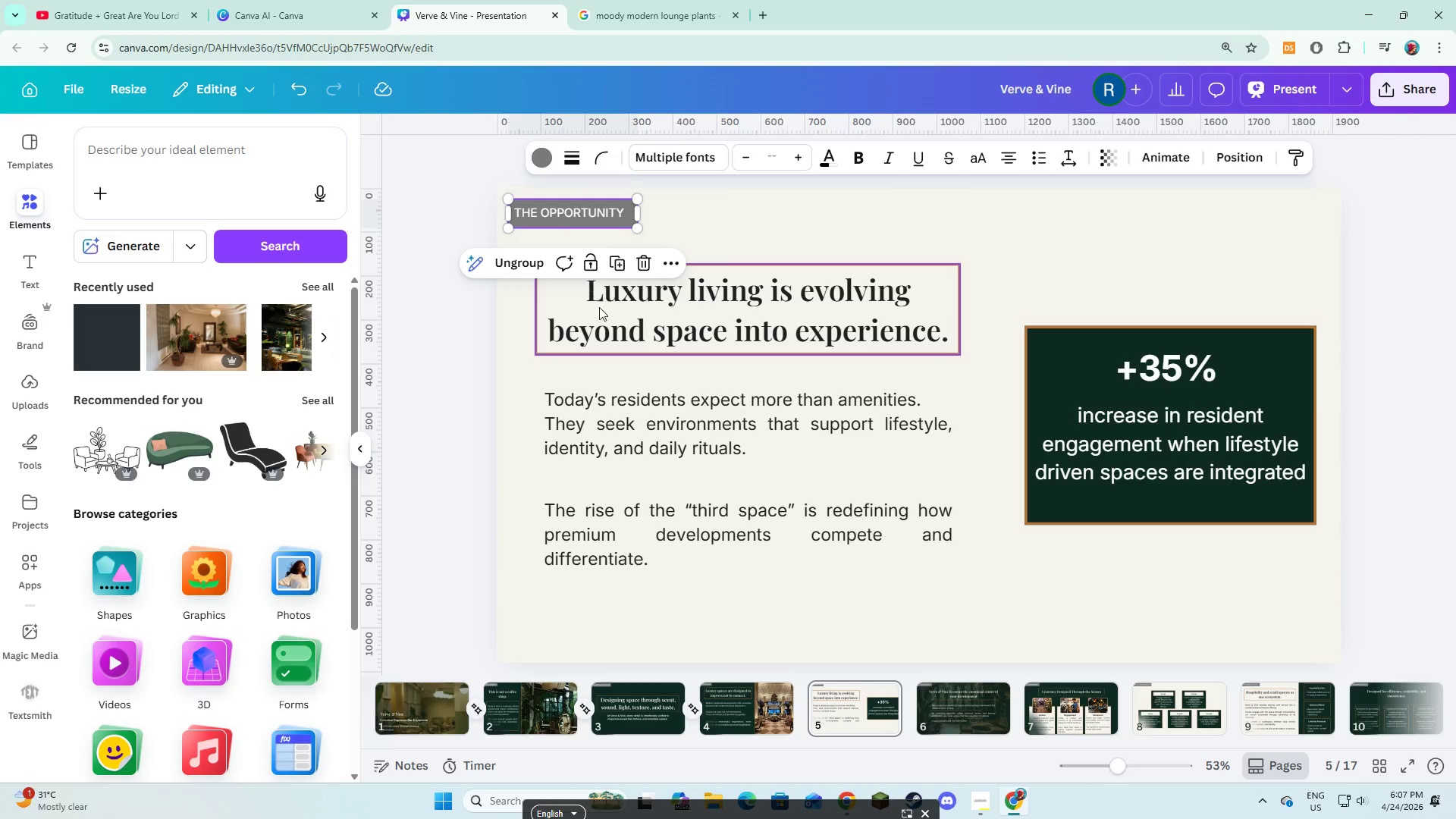 
hold_key(key=ShiftLeft, duration=0.89)
left_click([605, 326])
 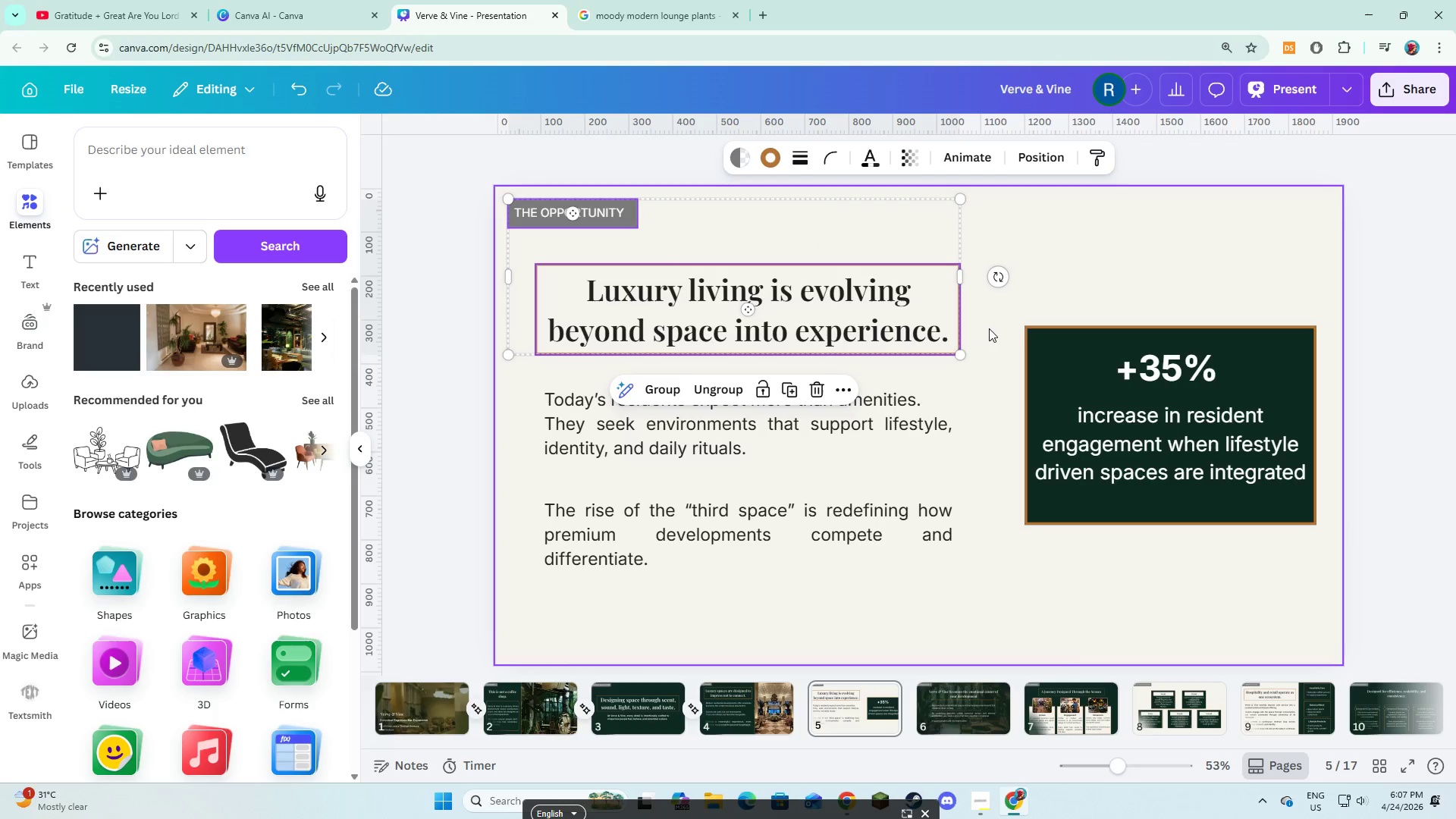 
left_click([996, 303])
 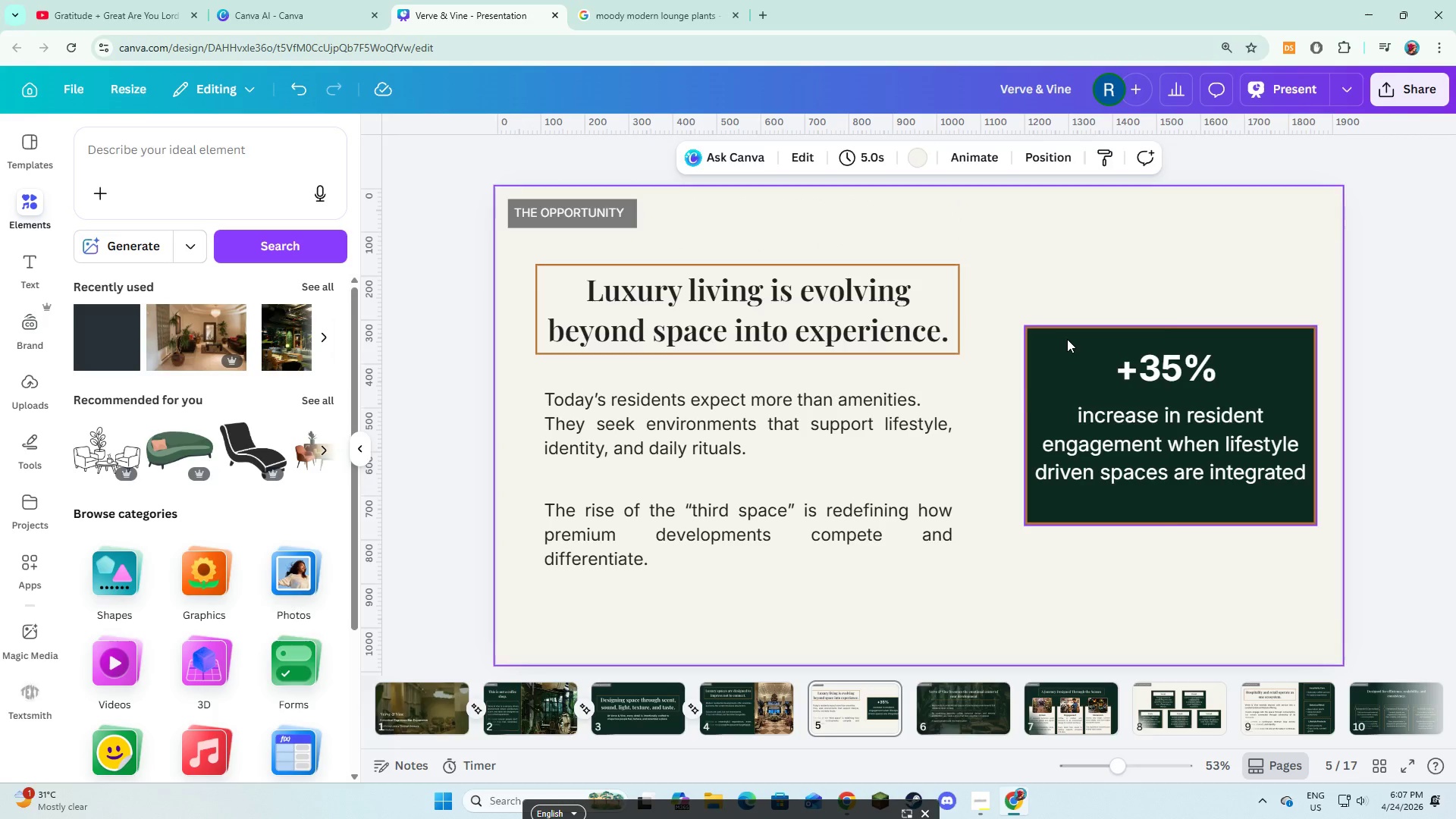 
left_click([1067, 339])
 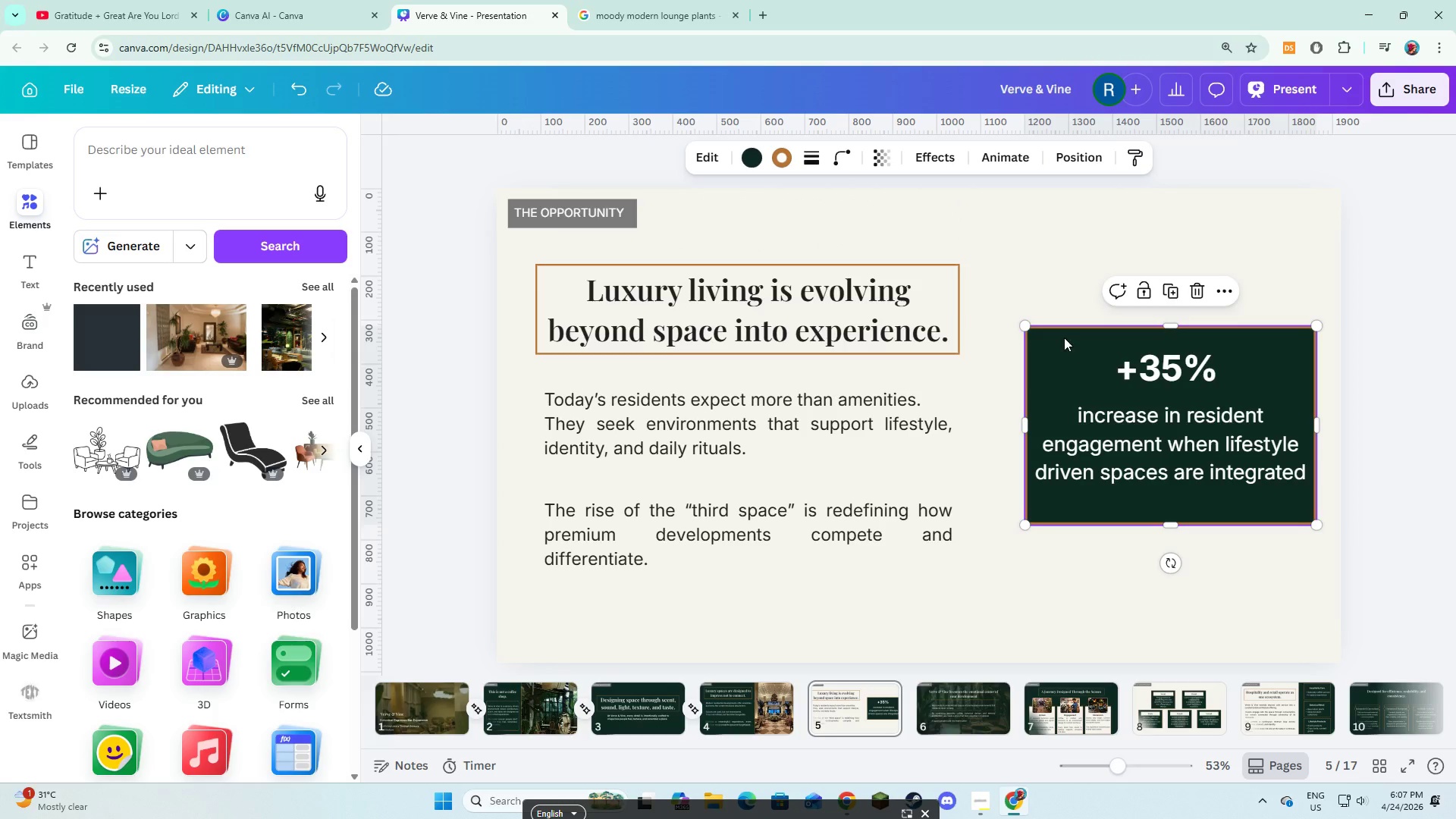 
hold_key(key=ShiftLeft, duration=1.33)
double_click([1134, 453])
 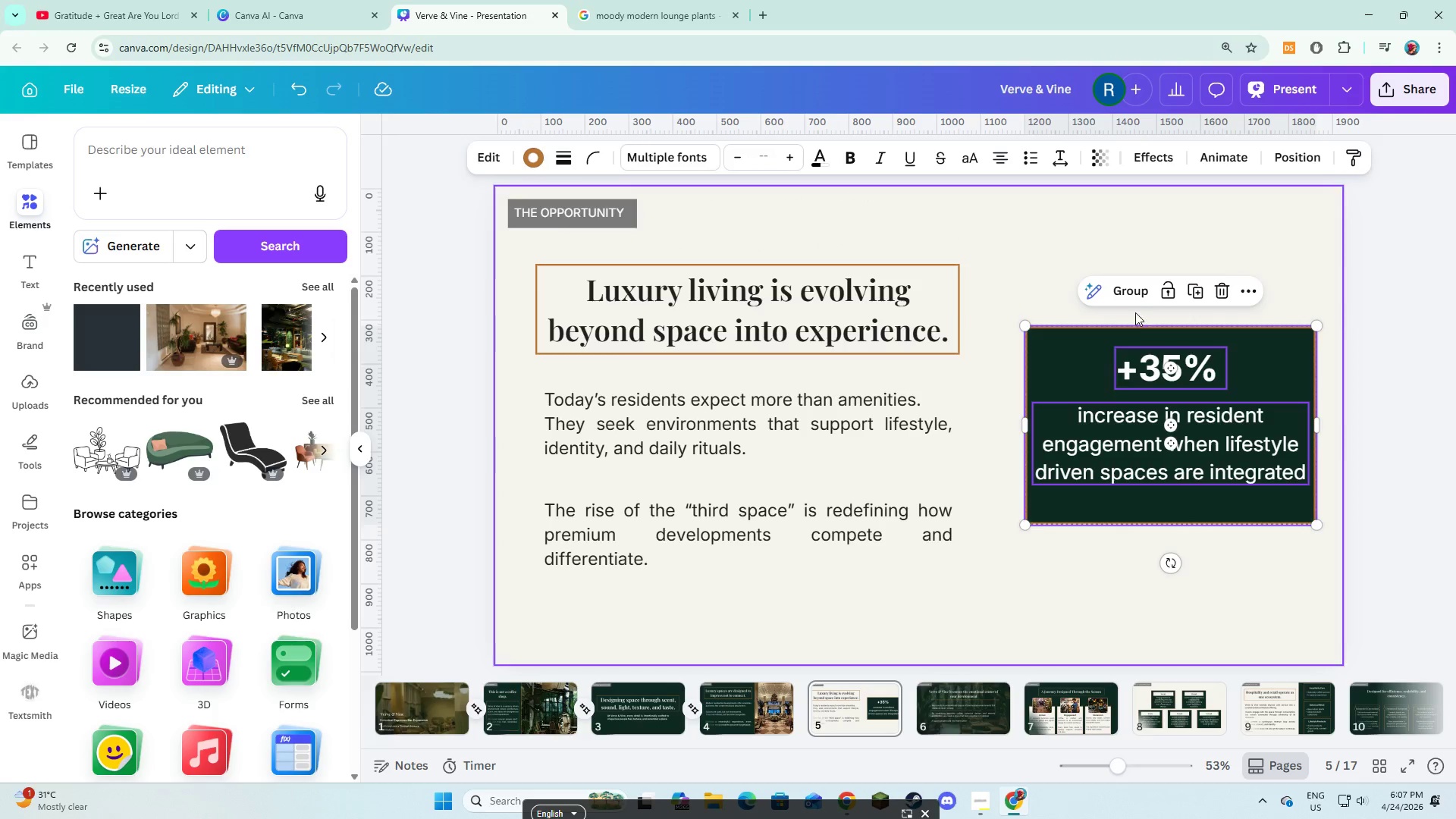 
left_click([1131, 285])
 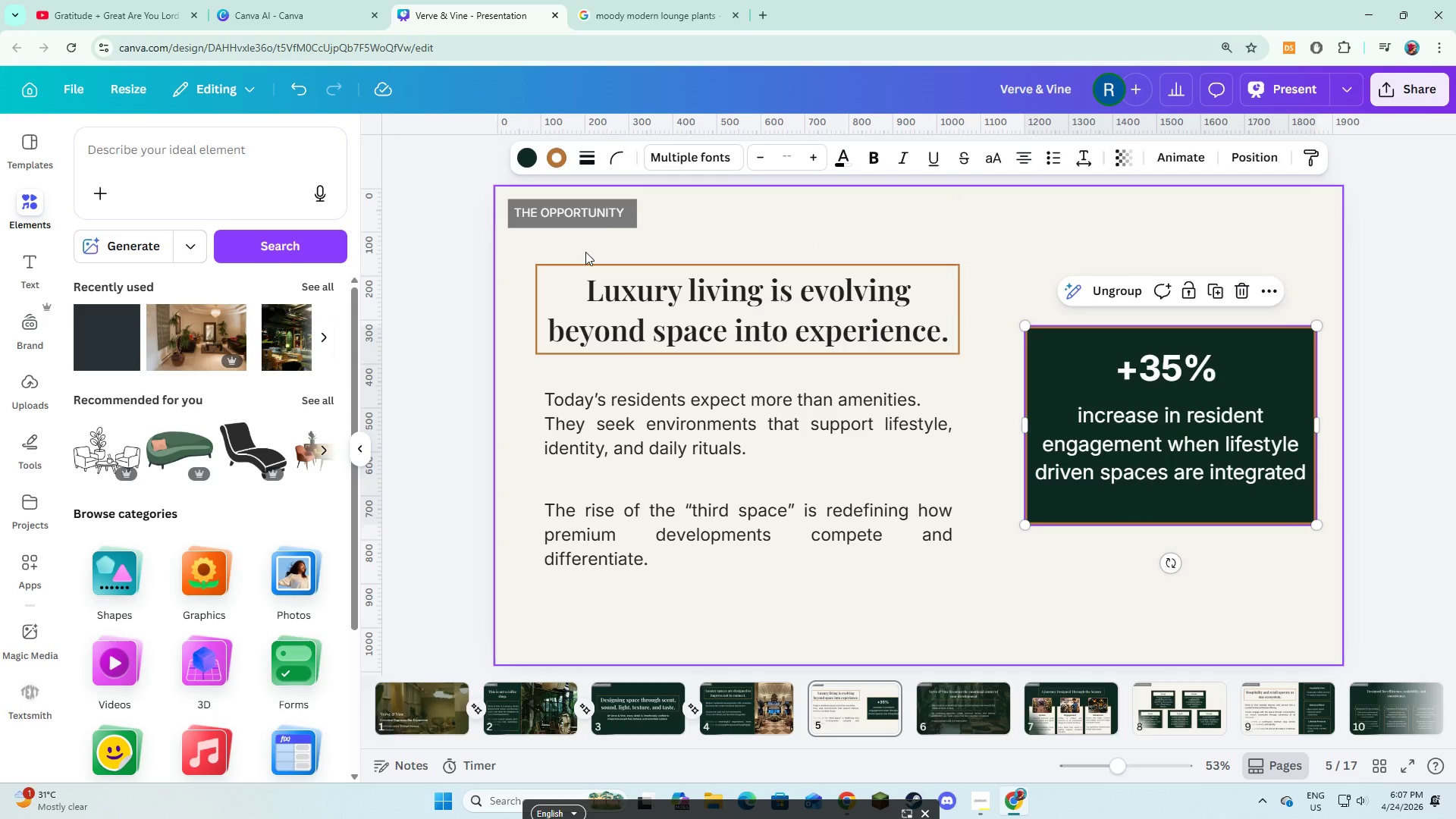 
left_click([598, 217])
 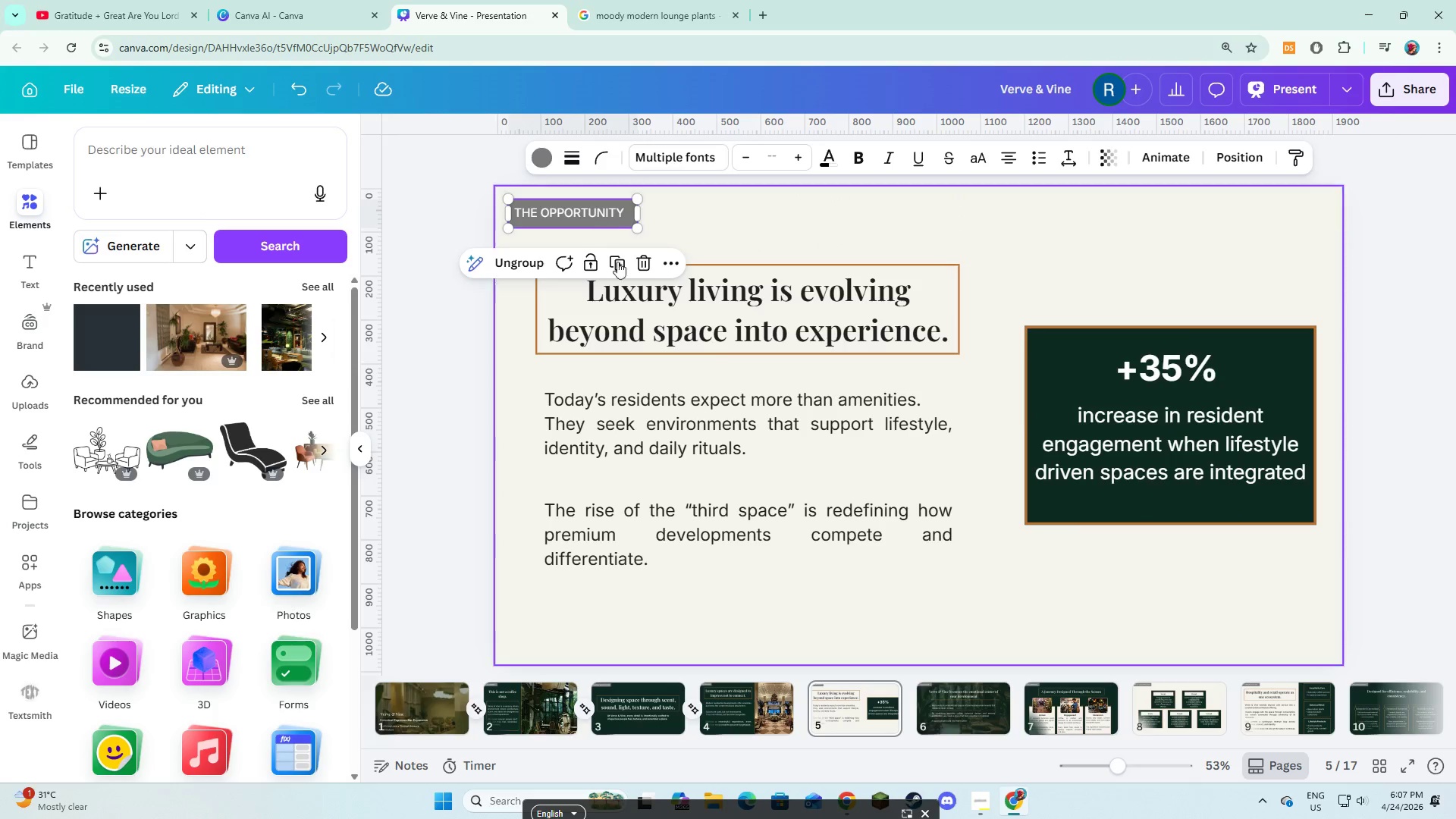 
hold_key(key=ShiftLeft, duration=2.77)
left_click([631, 300])
 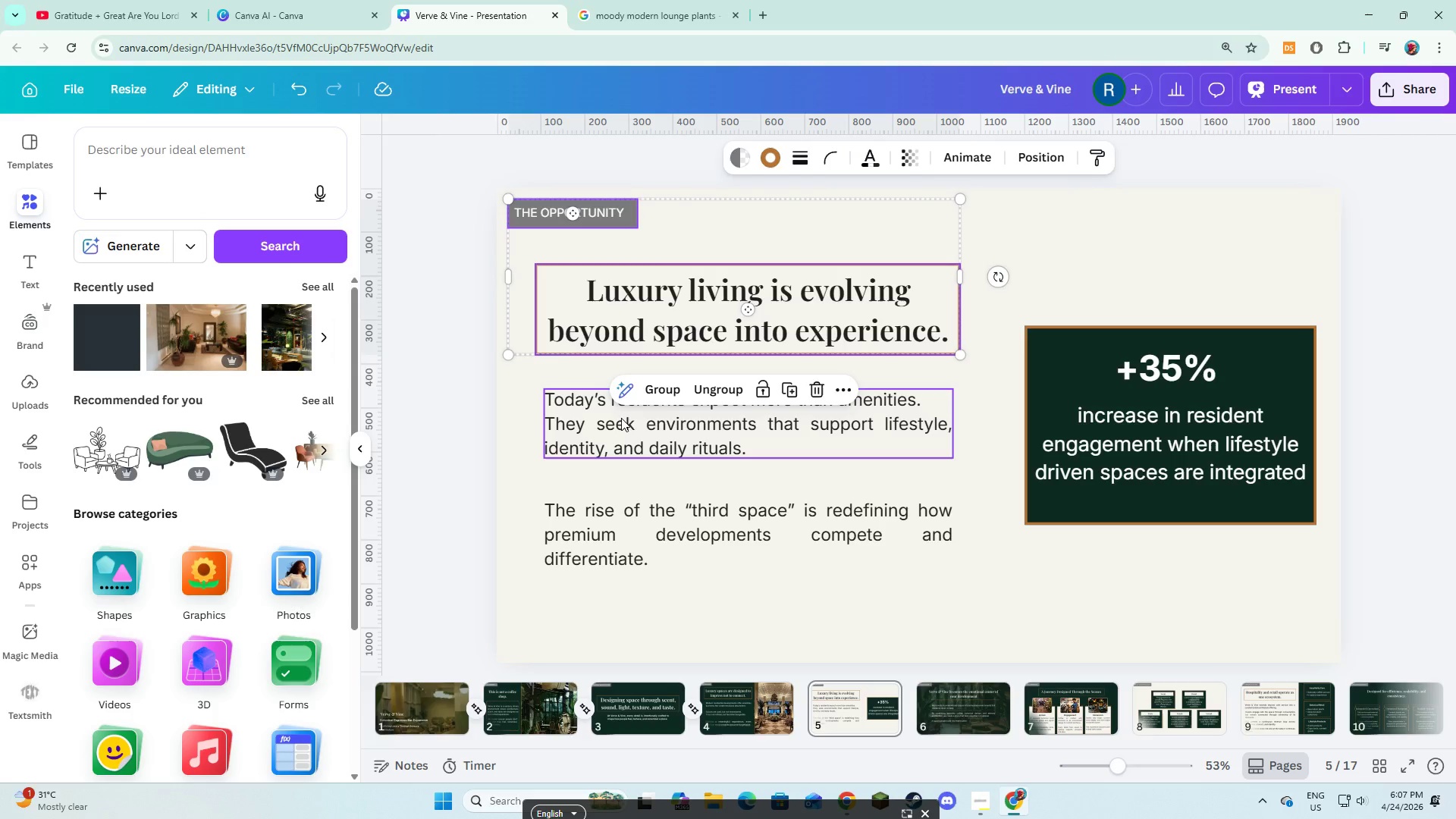 
left_click([621, 418])
 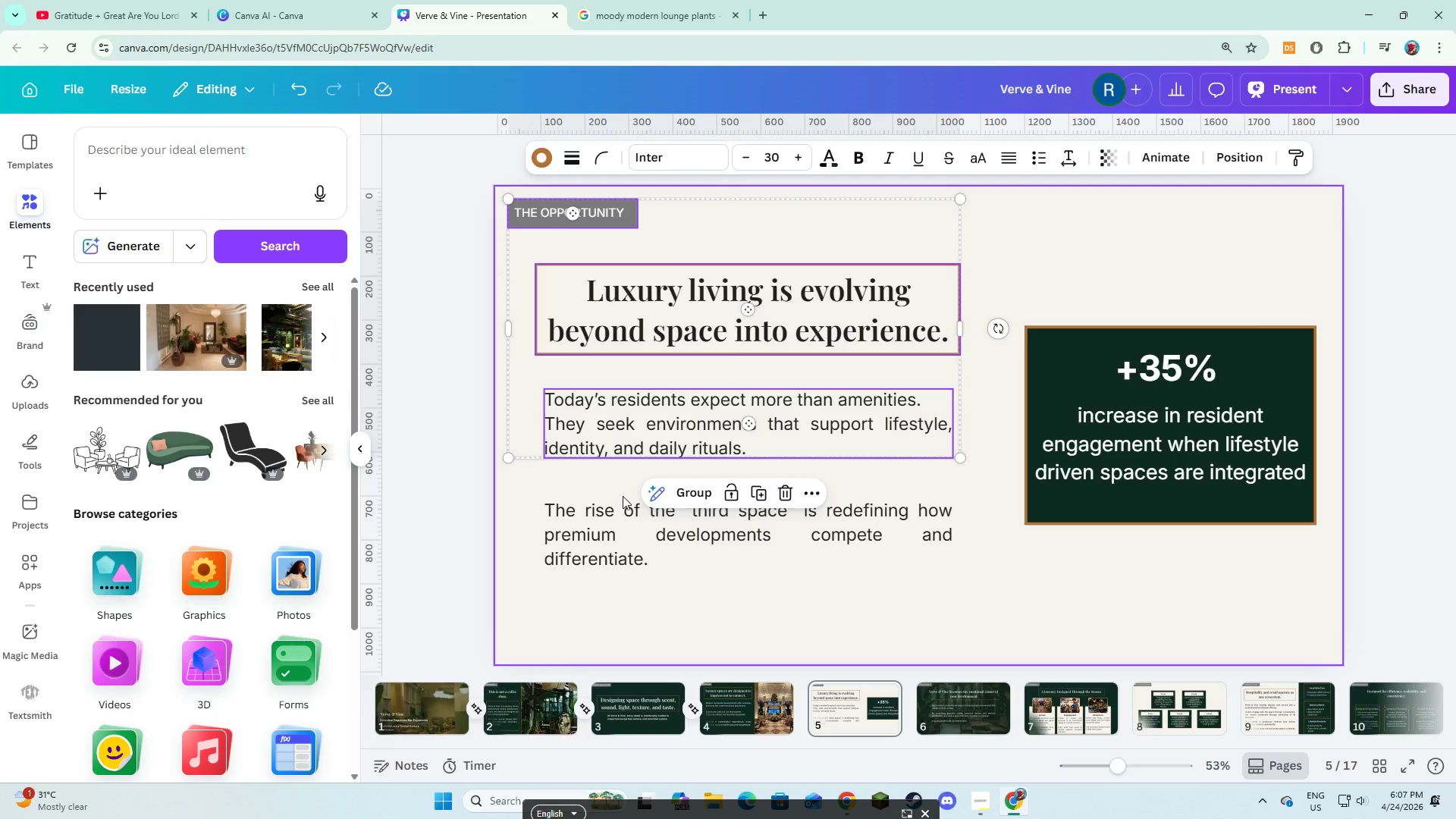 
left_click([623, 497])
 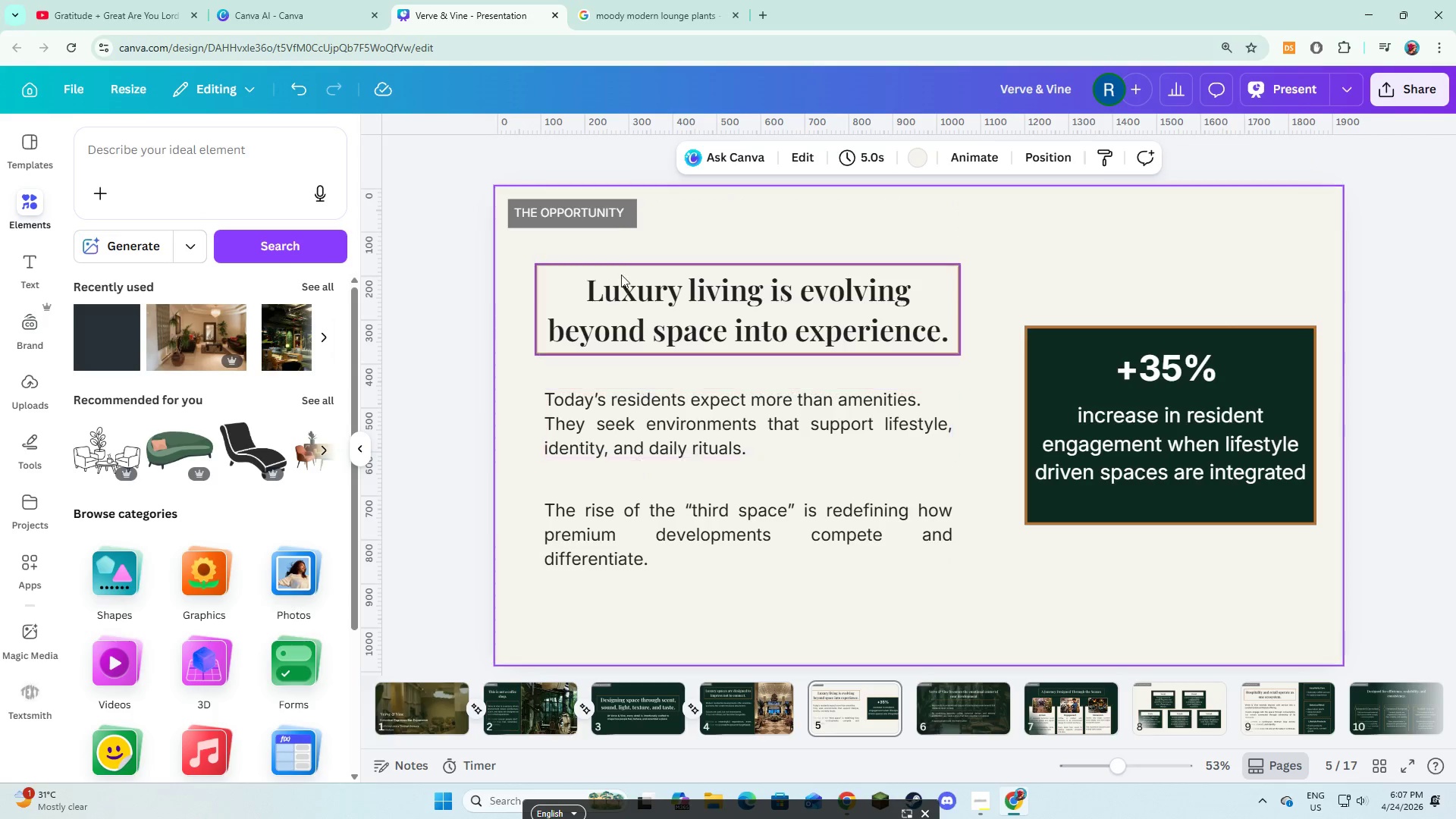 
left_click([610, 217])
 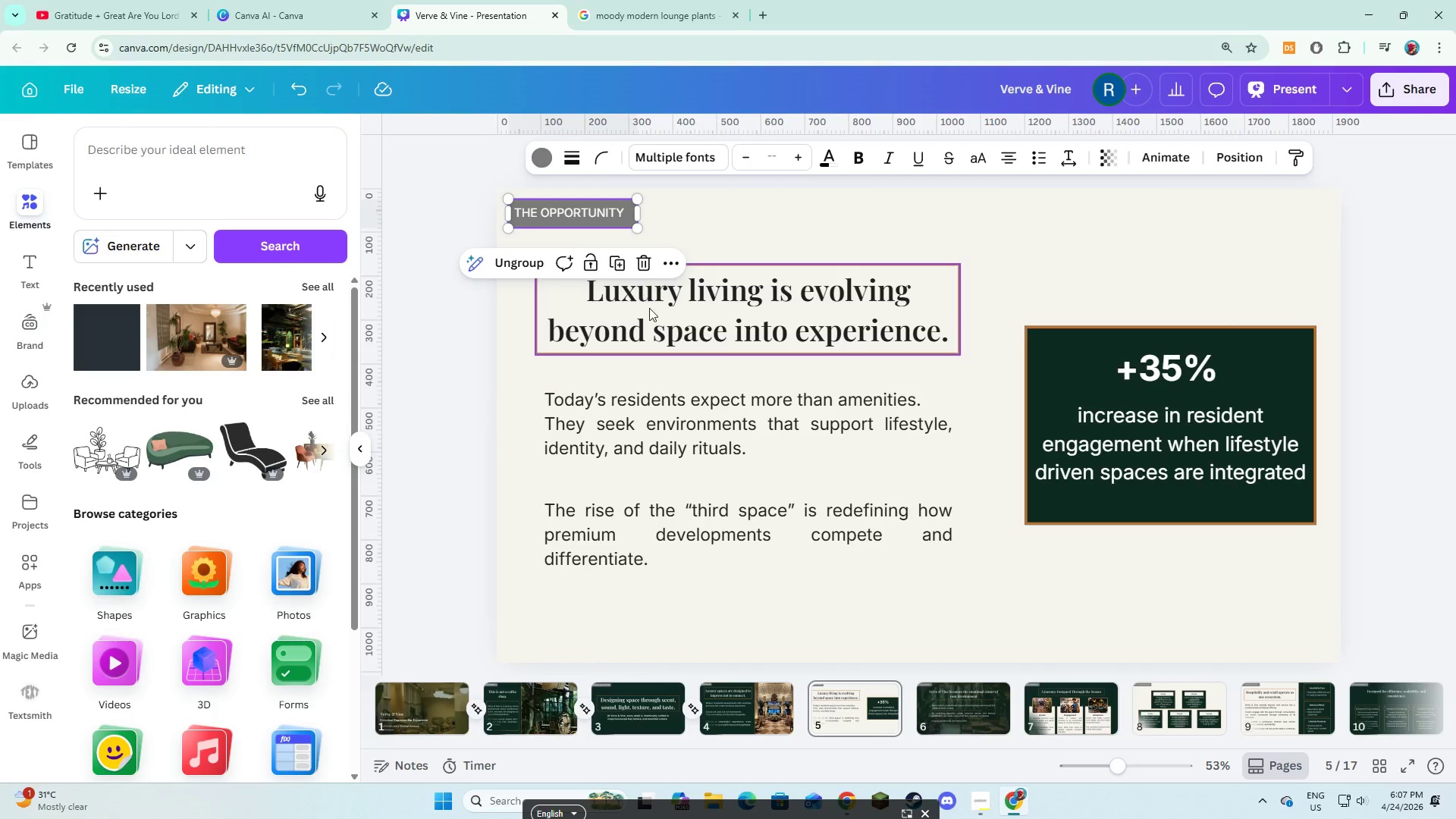 
left_click([661, 316])
 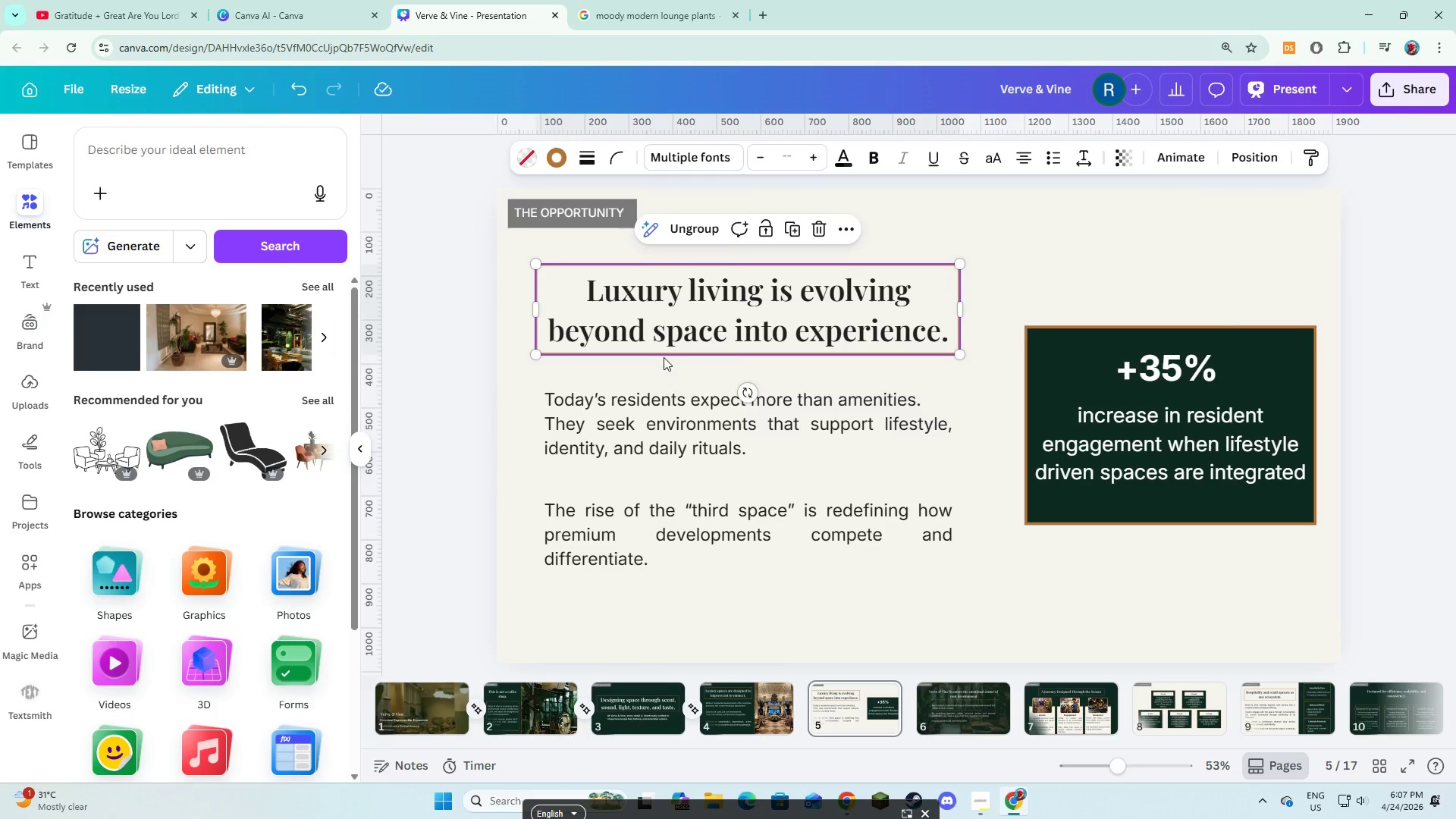 
hold_key(key=ShiftLeft, duration=2.02)
double_click([660, 399])
 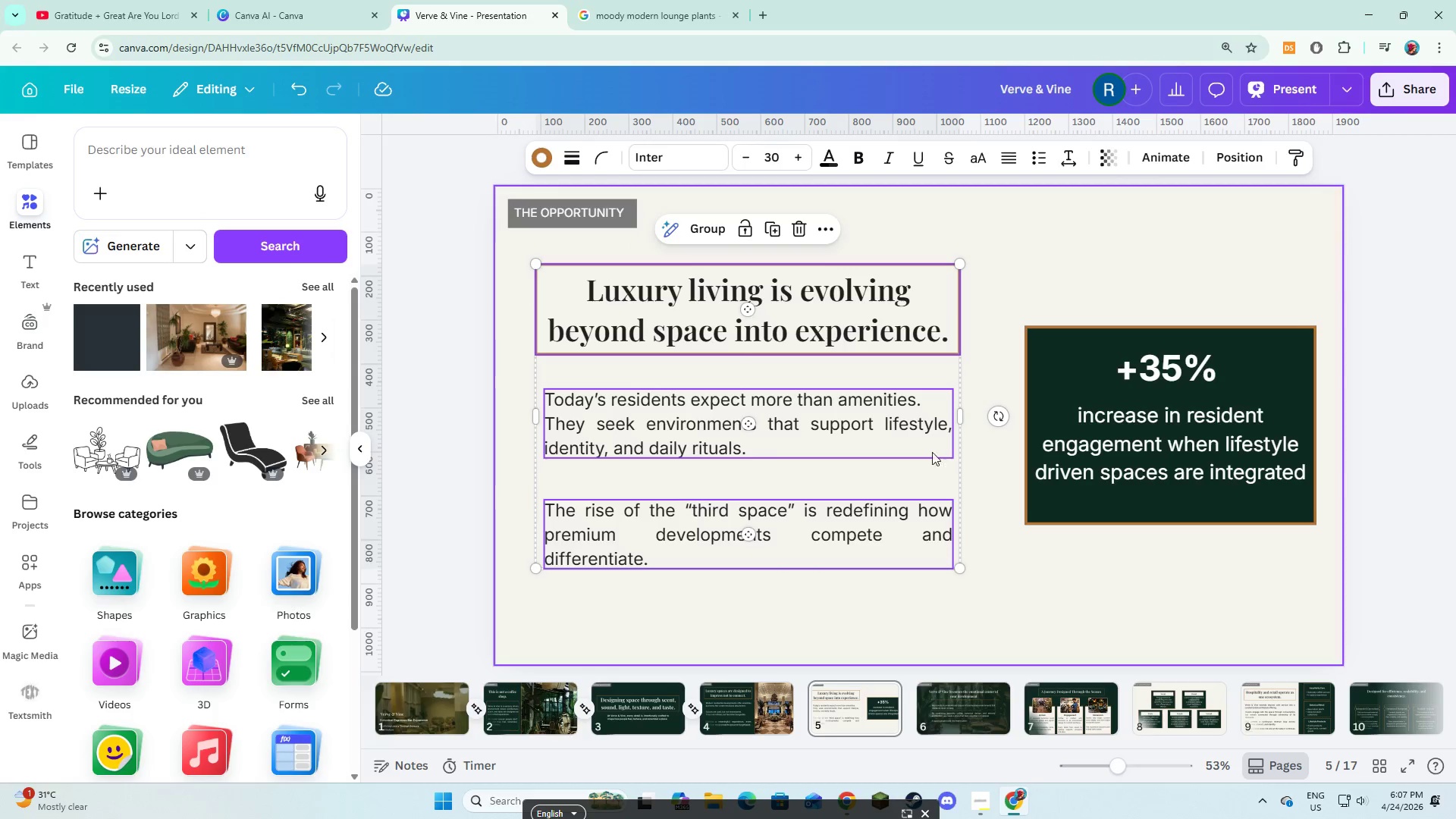 
double_click([1094, 395])
 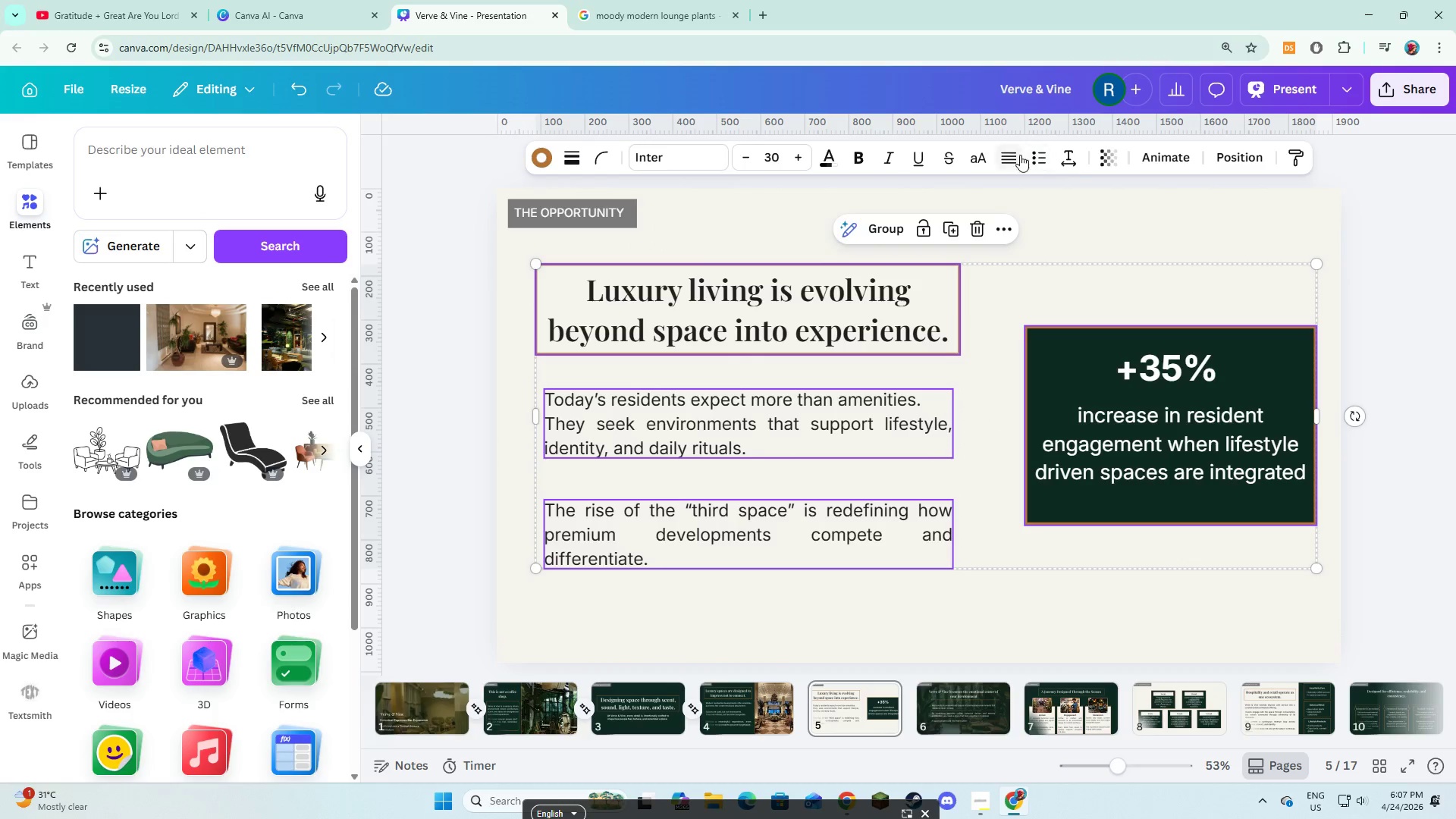 
left_click([1160, 152])
 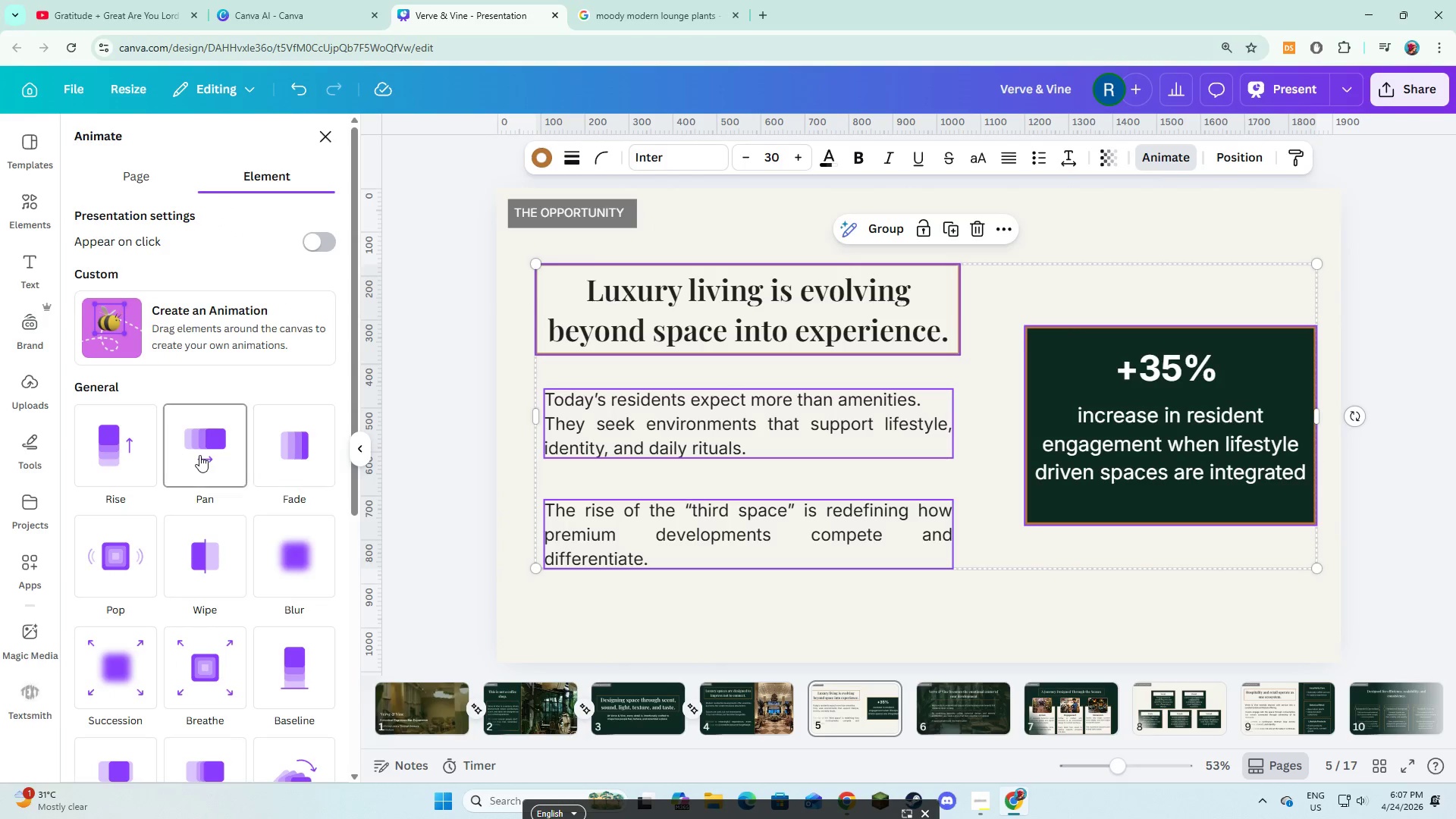 
left_click([199, 455])
 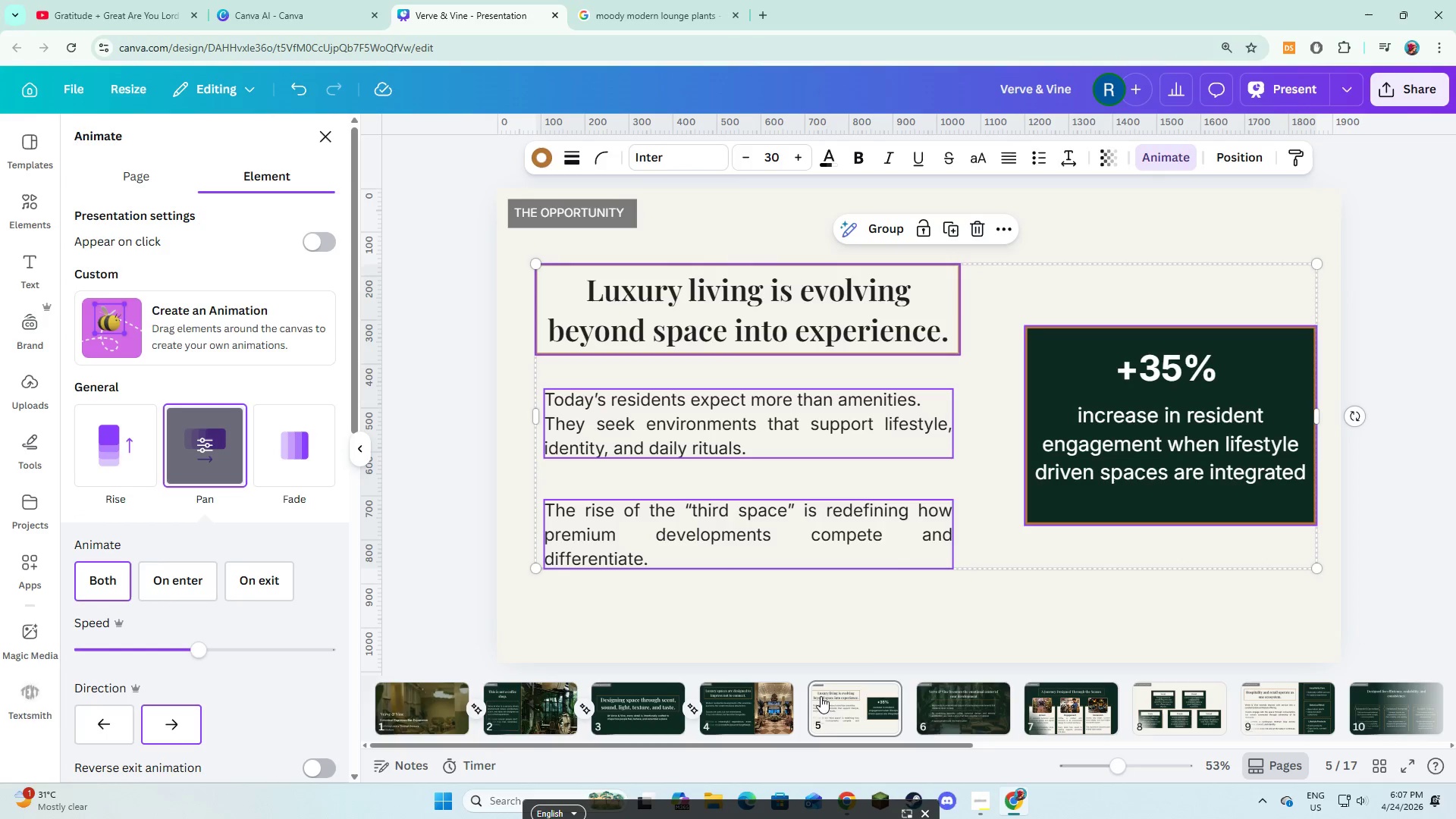 
left_click([802, 717])
 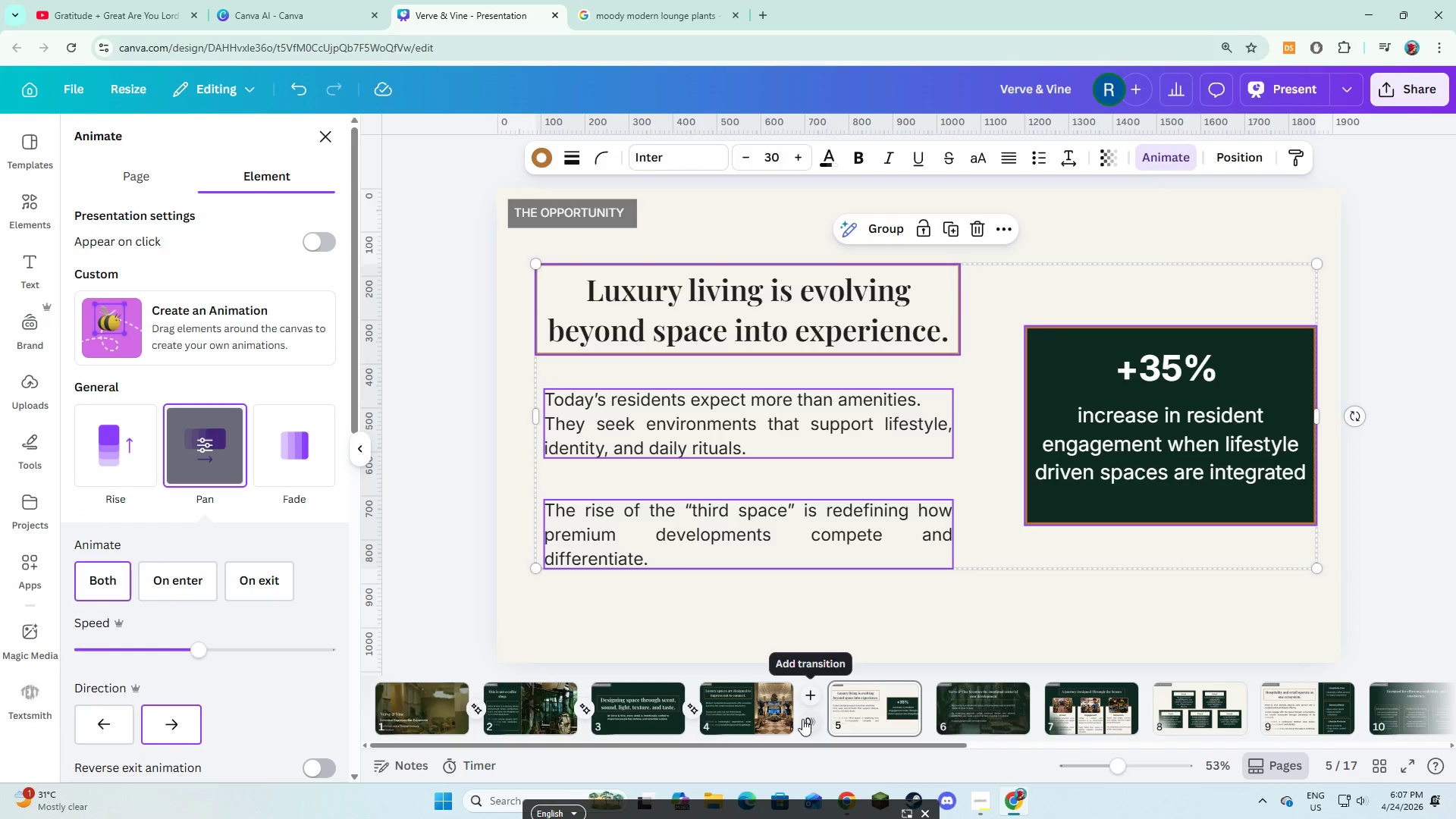 
left_click([802, 719])
 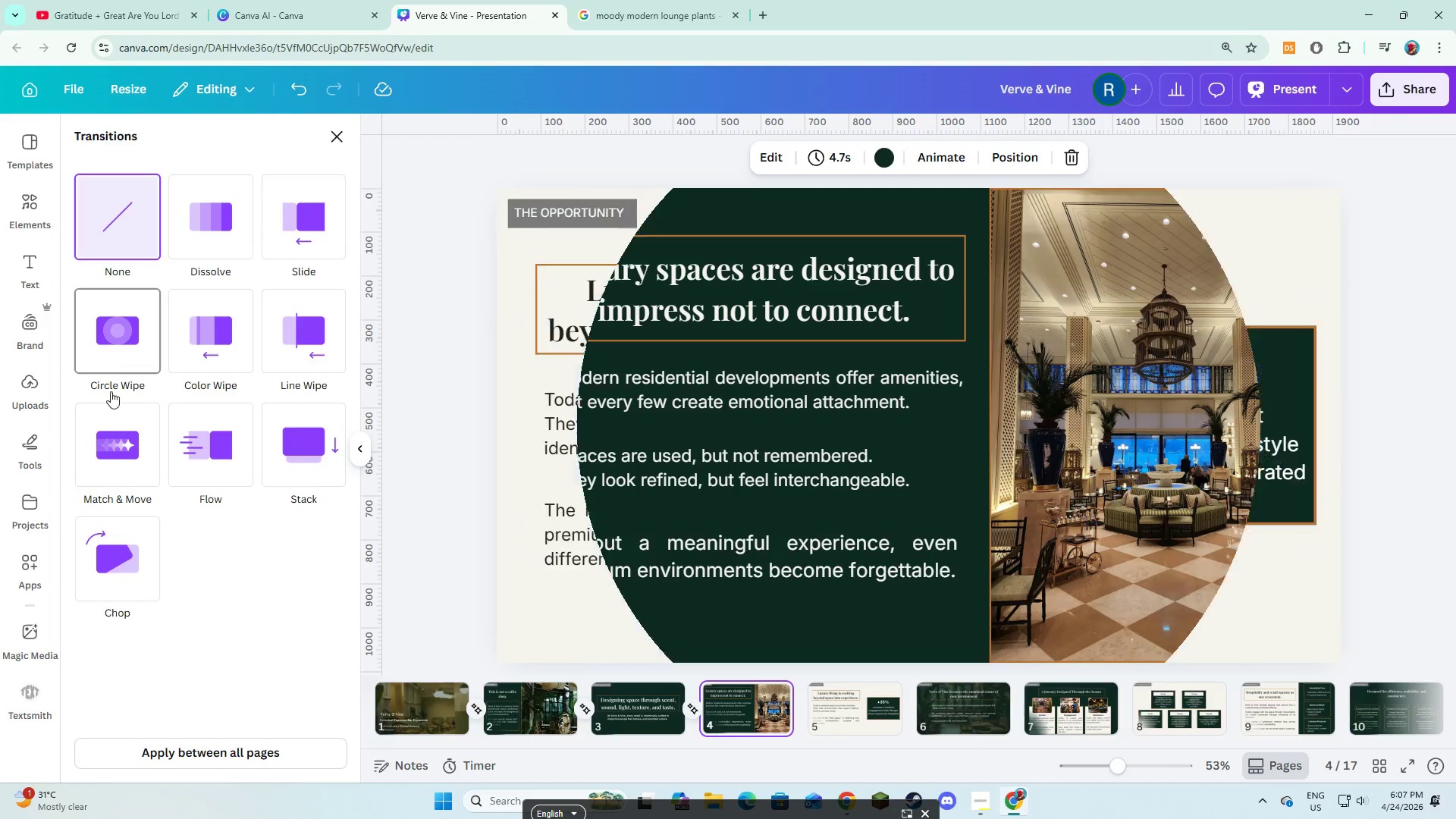 
left_click([124, 485])
 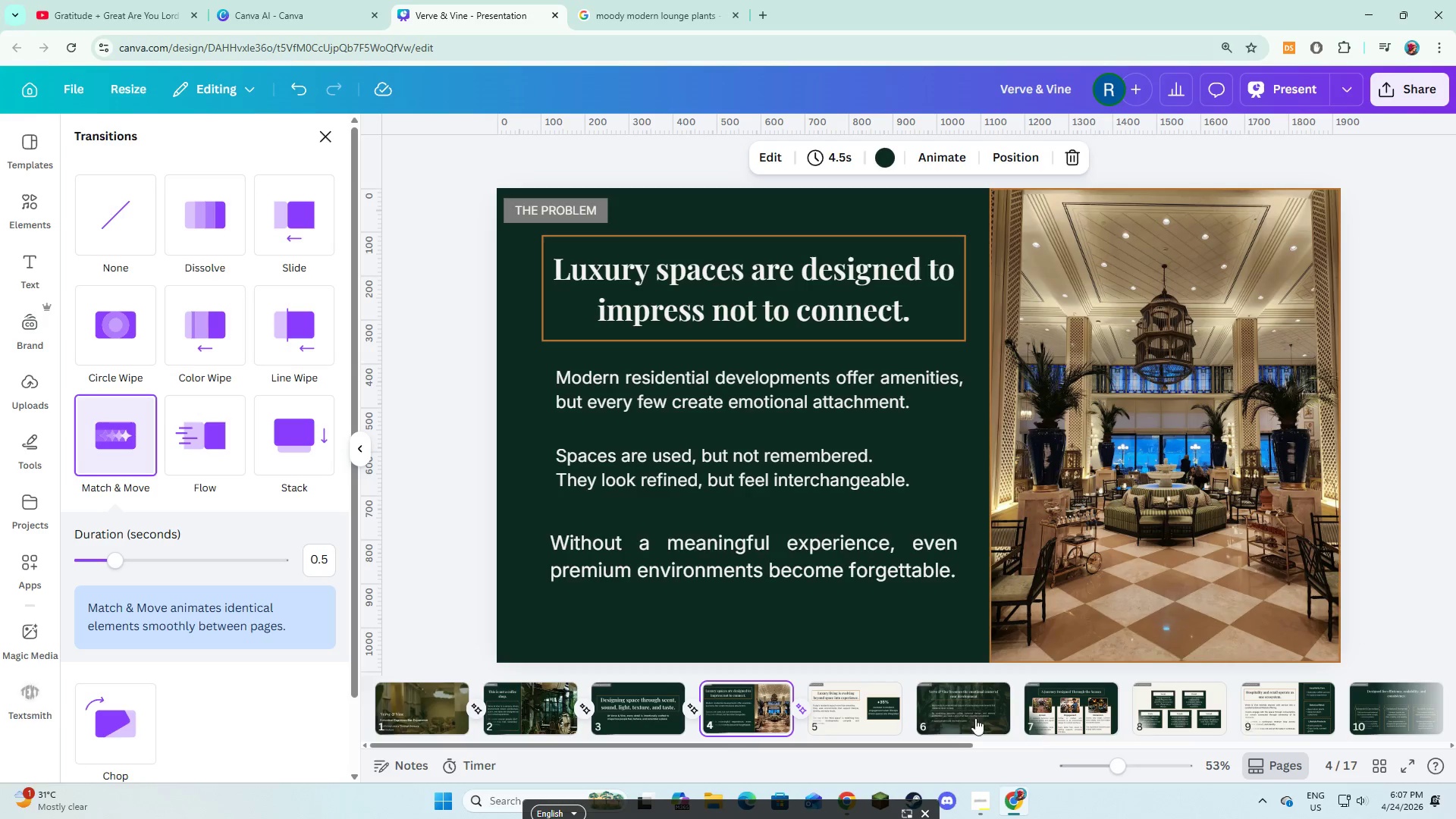 
left_click([952, 721])
 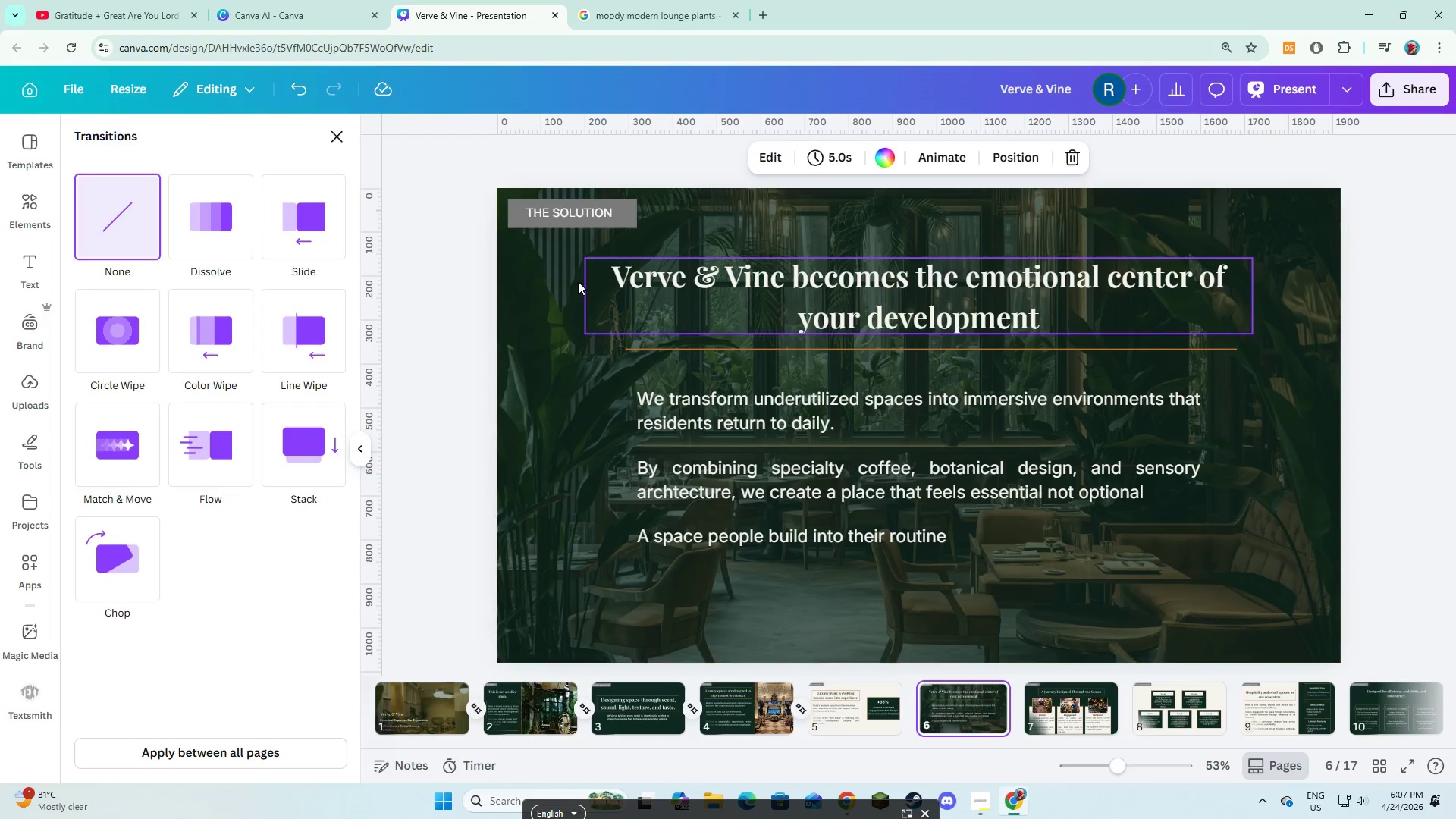 
left_click([554, 303])
 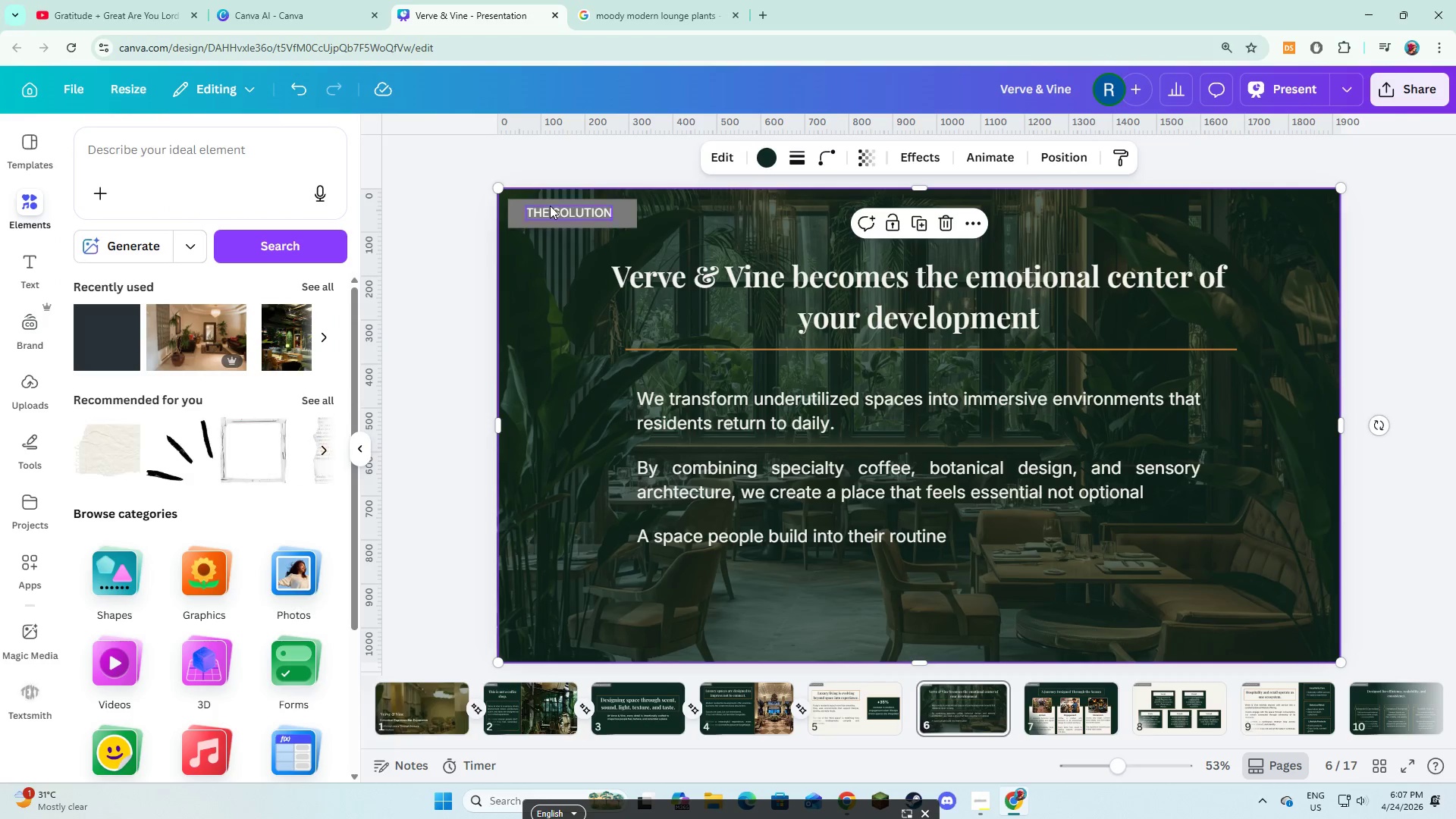 
left_click([550, 206])
 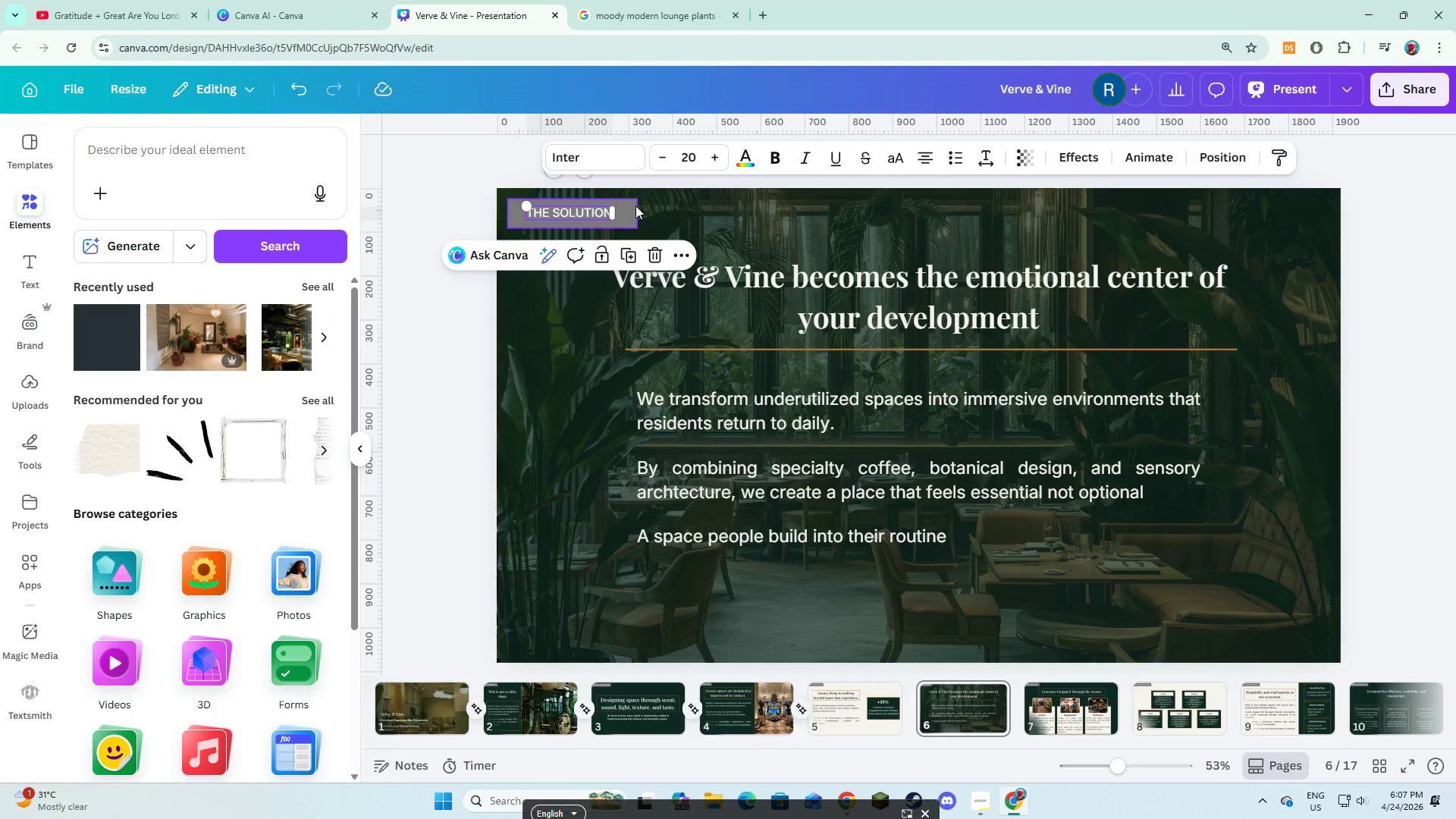 
hold_key(key=ShiftLeft, duration=0.84)
left_click([631, 212])
 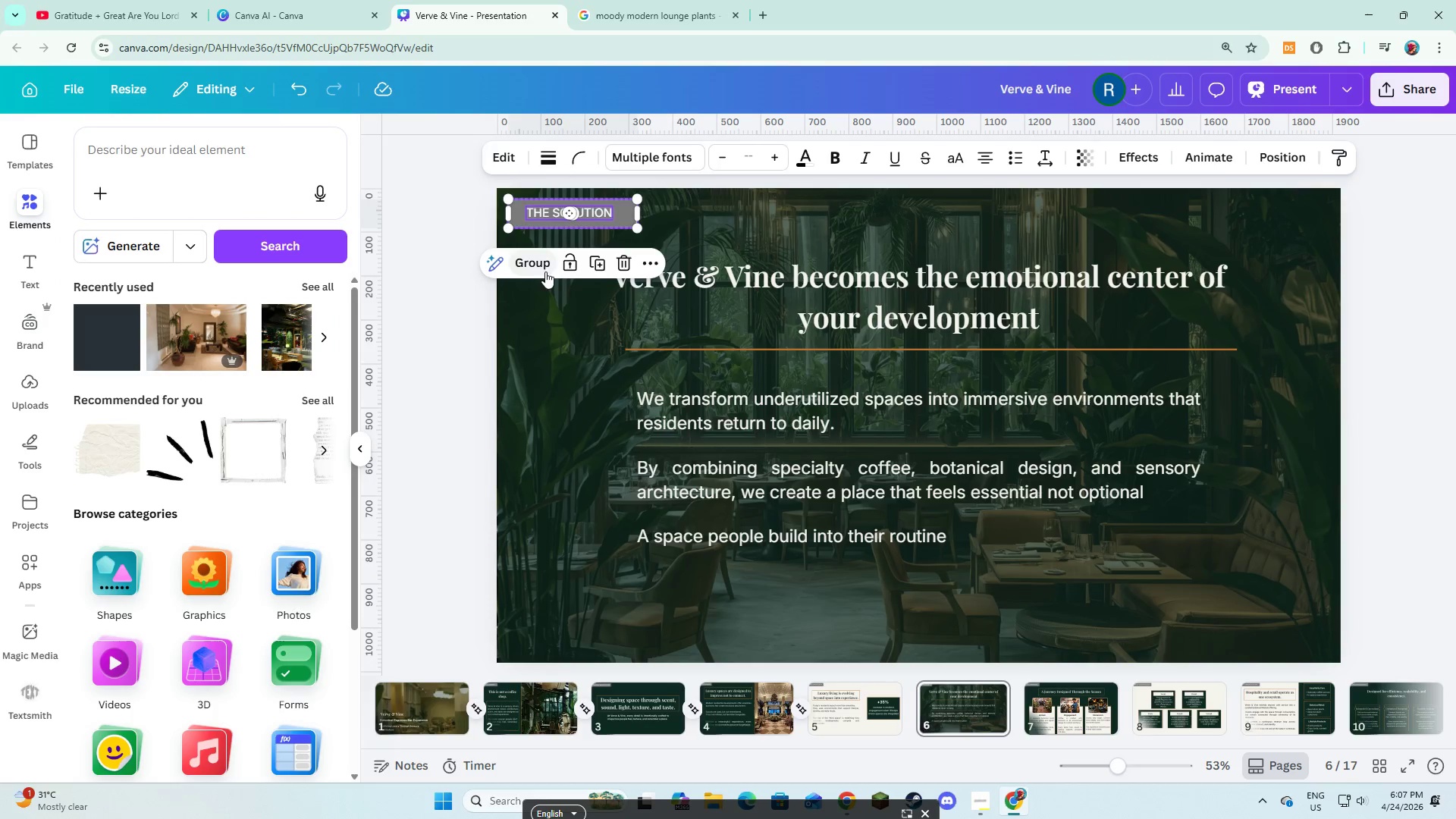 
left_click([544, 266])
 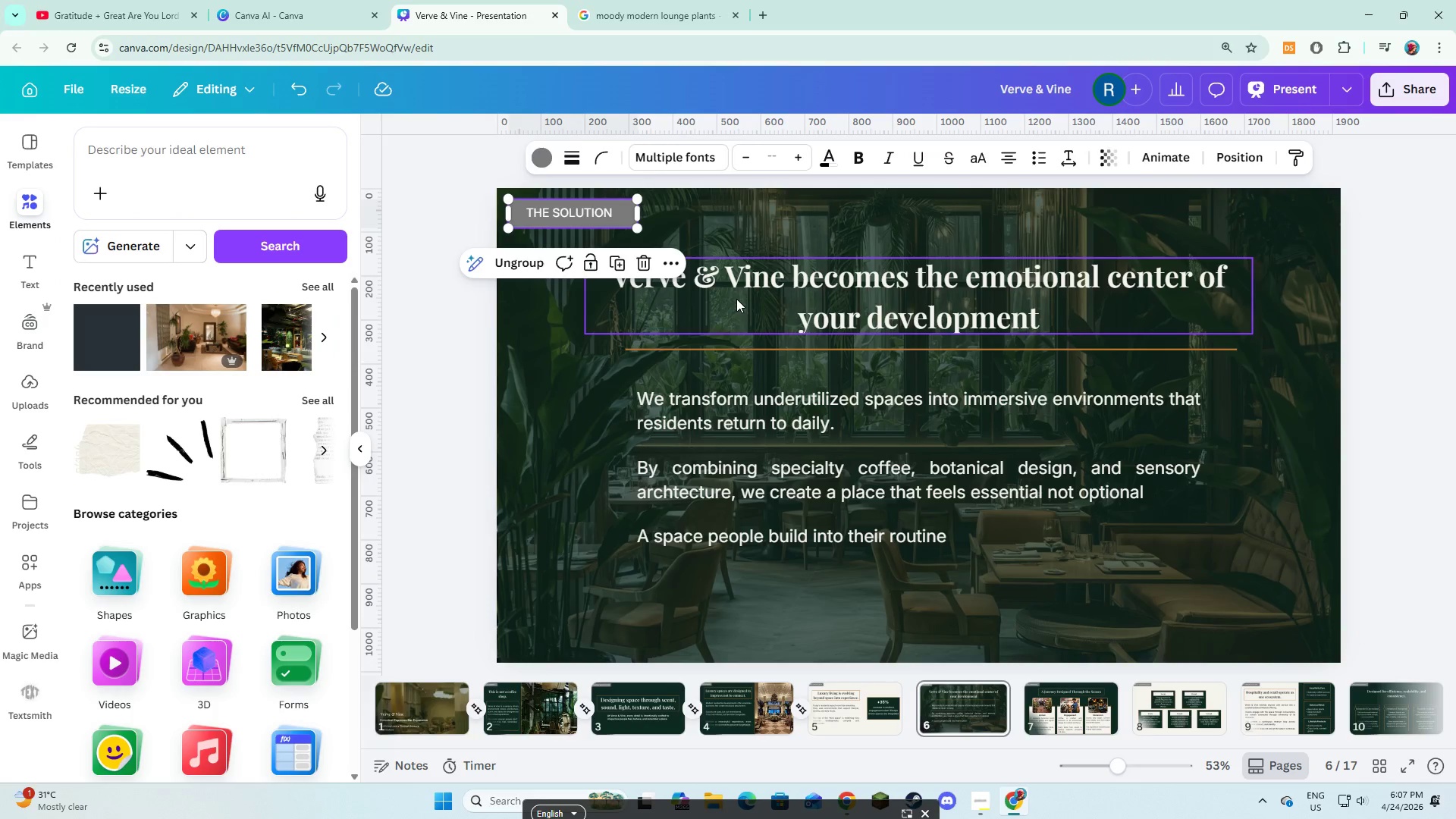 
left_click([736, 299])
 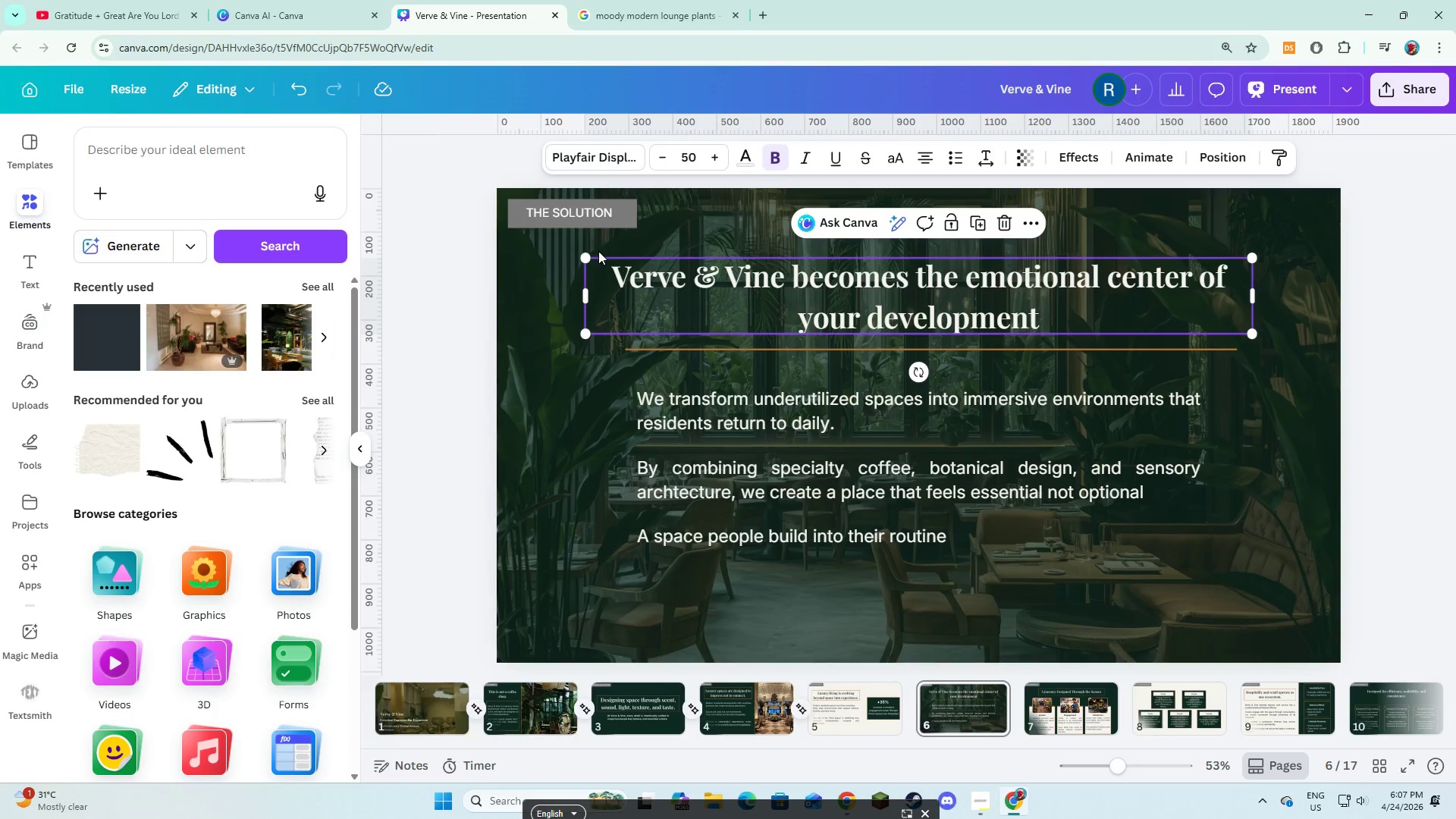 
left_click([595, 215])
 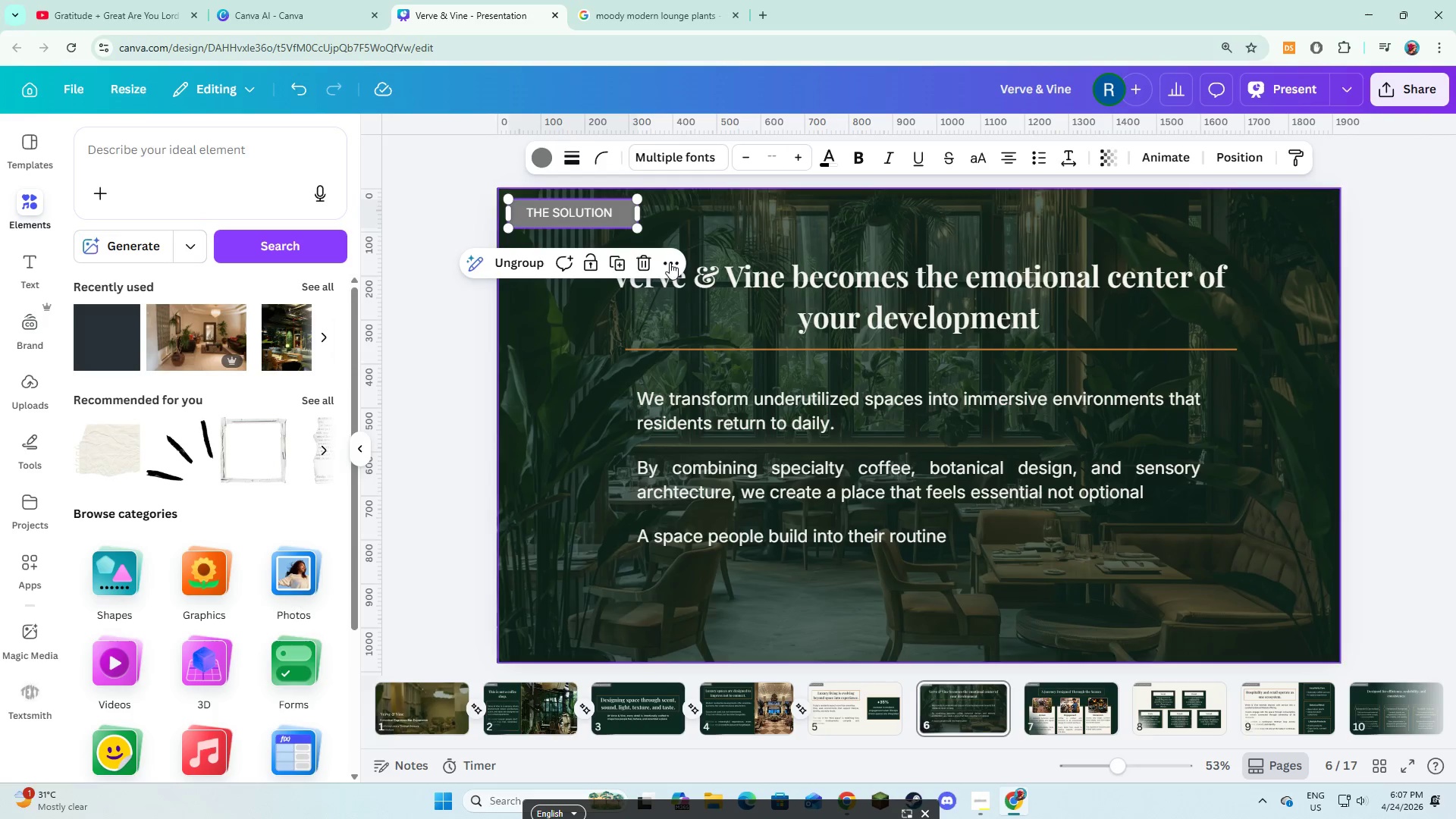 
hold_key(key=ShiftLeft, duration=2.95)
left_click([731, 288])
 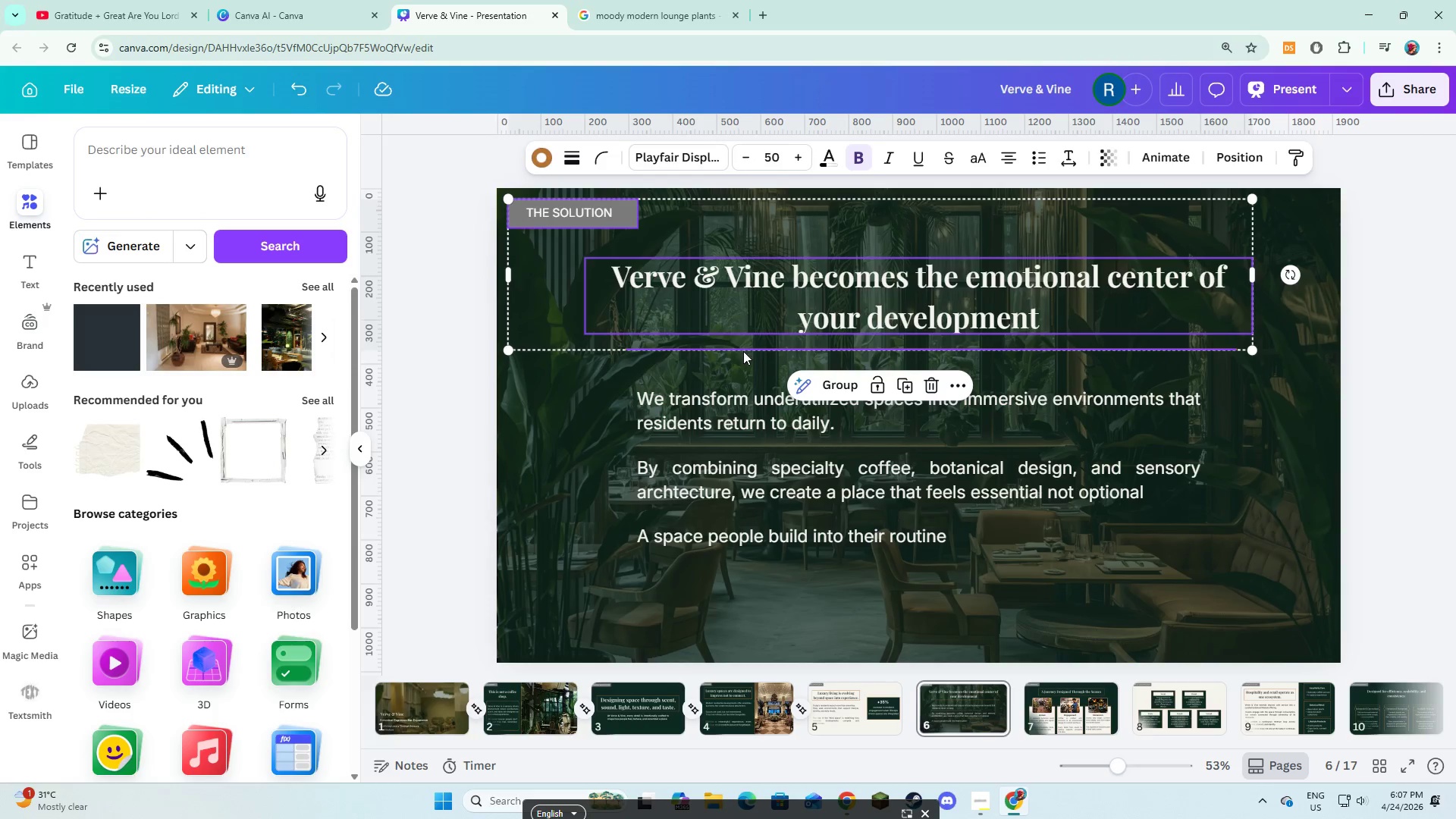 
double_click([728, 408])
 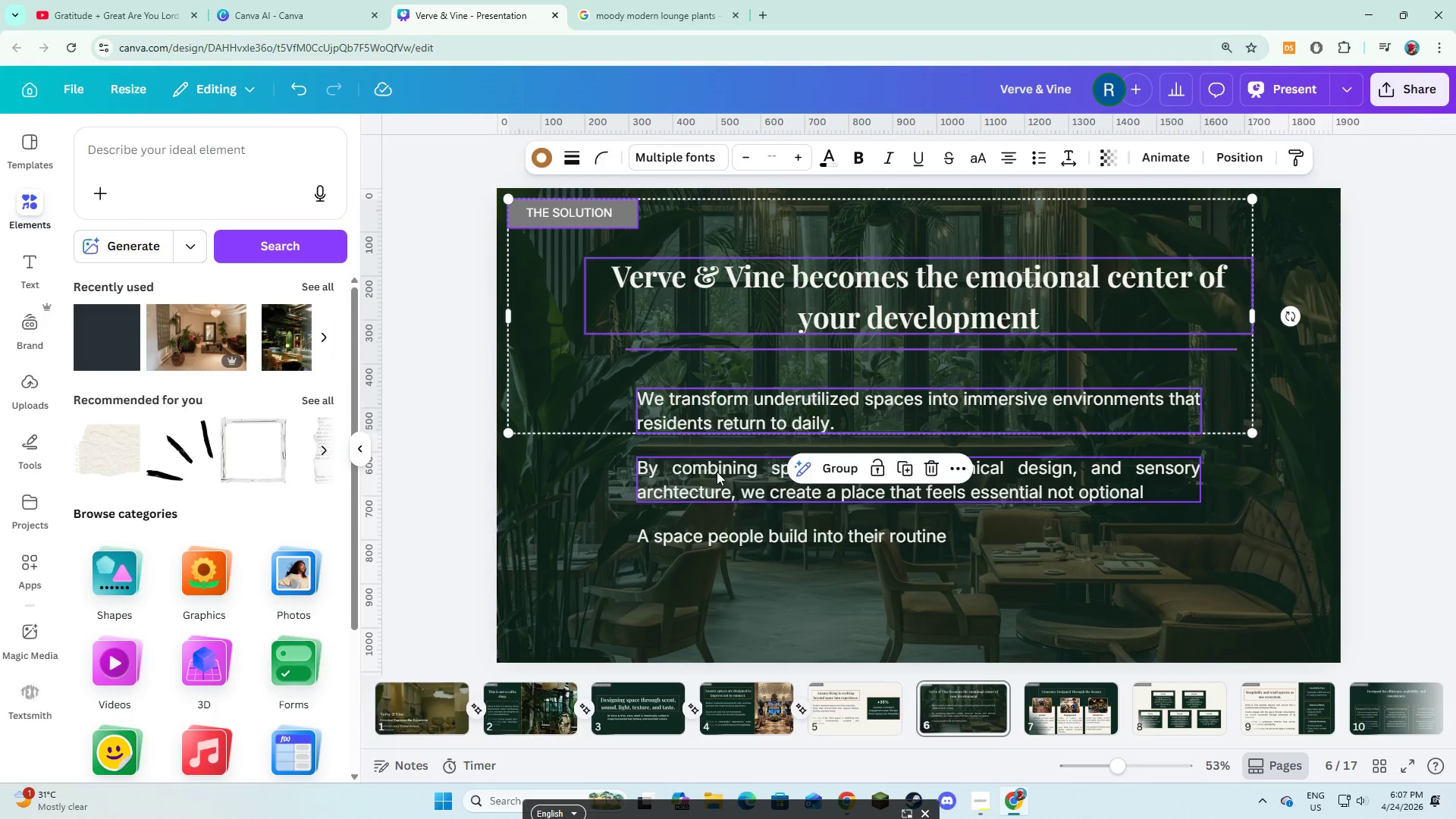 
triple_click([717, 472])
 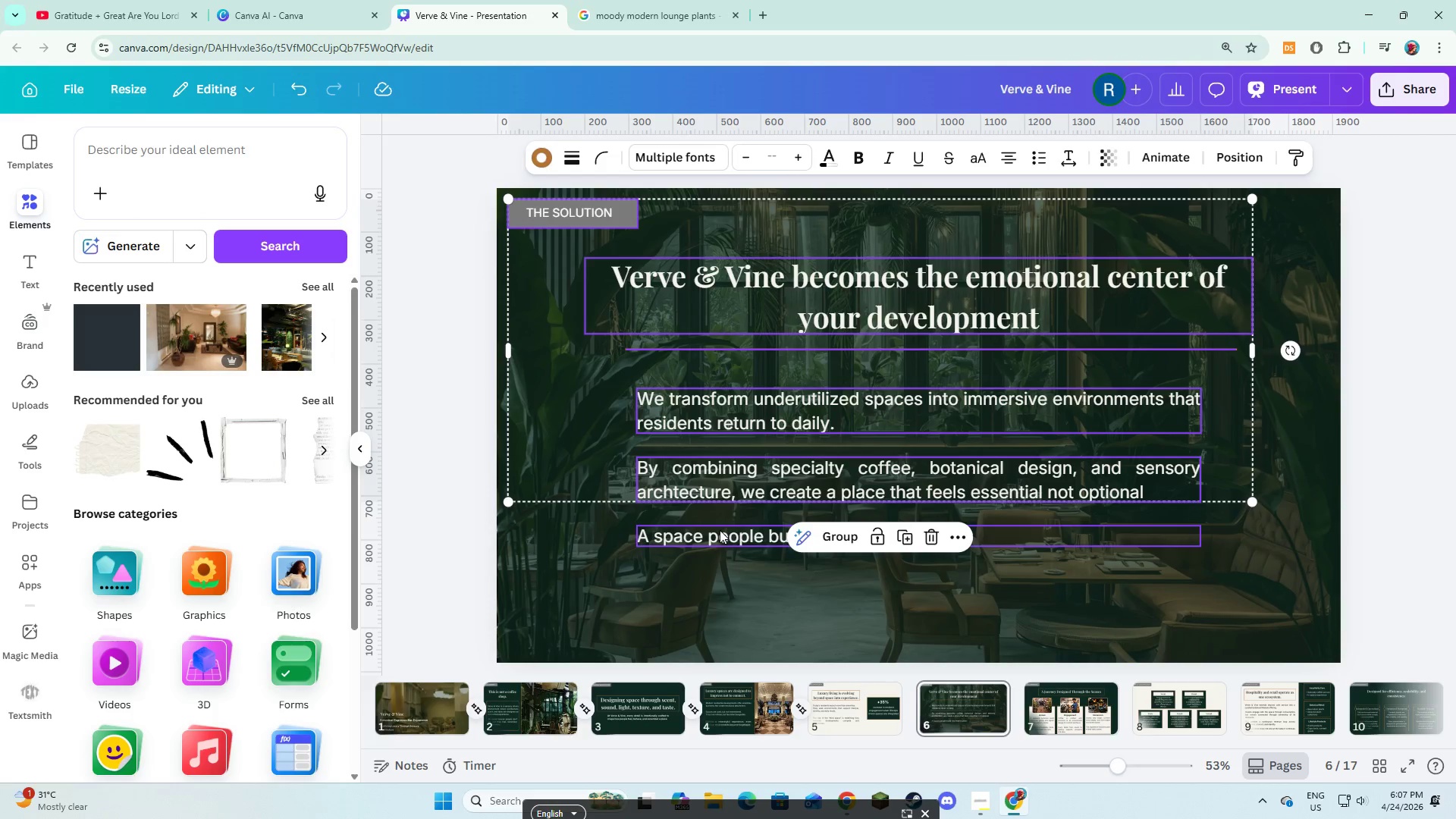 
triple_click([720, 530])
 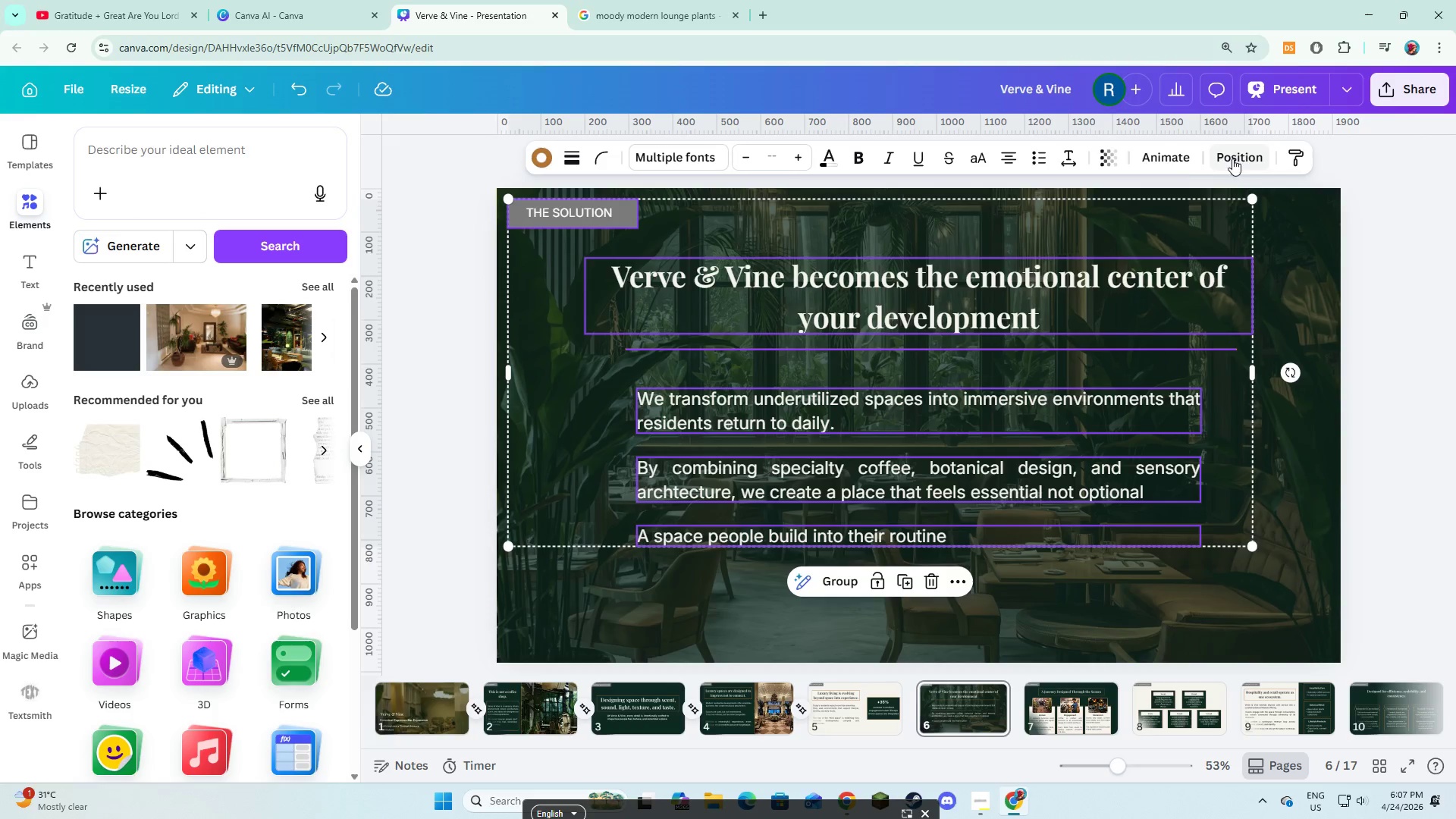 
left_click([1176, 158])
 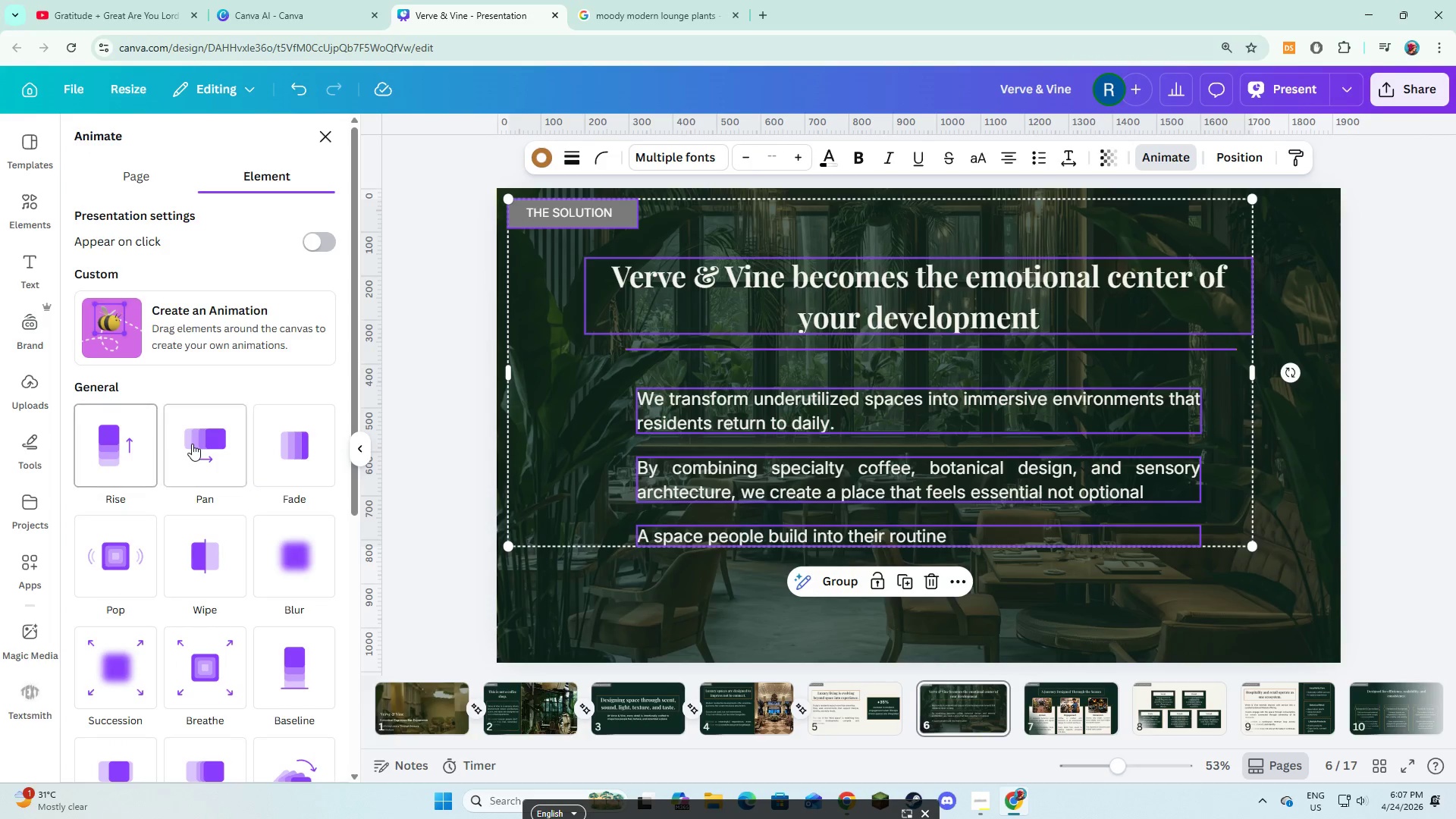 
left_click([193, 444])
 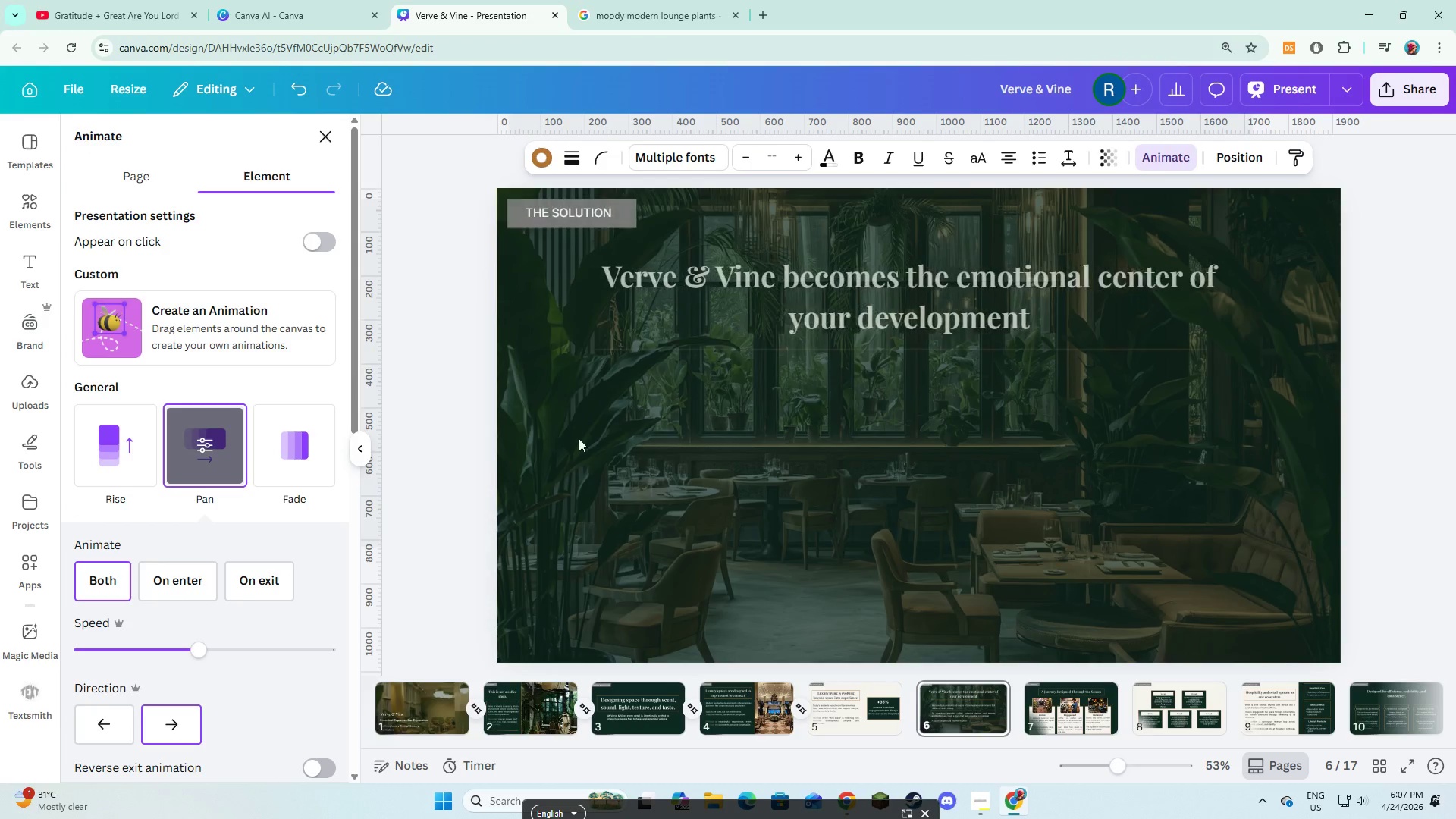 
left_click([558, 466])
 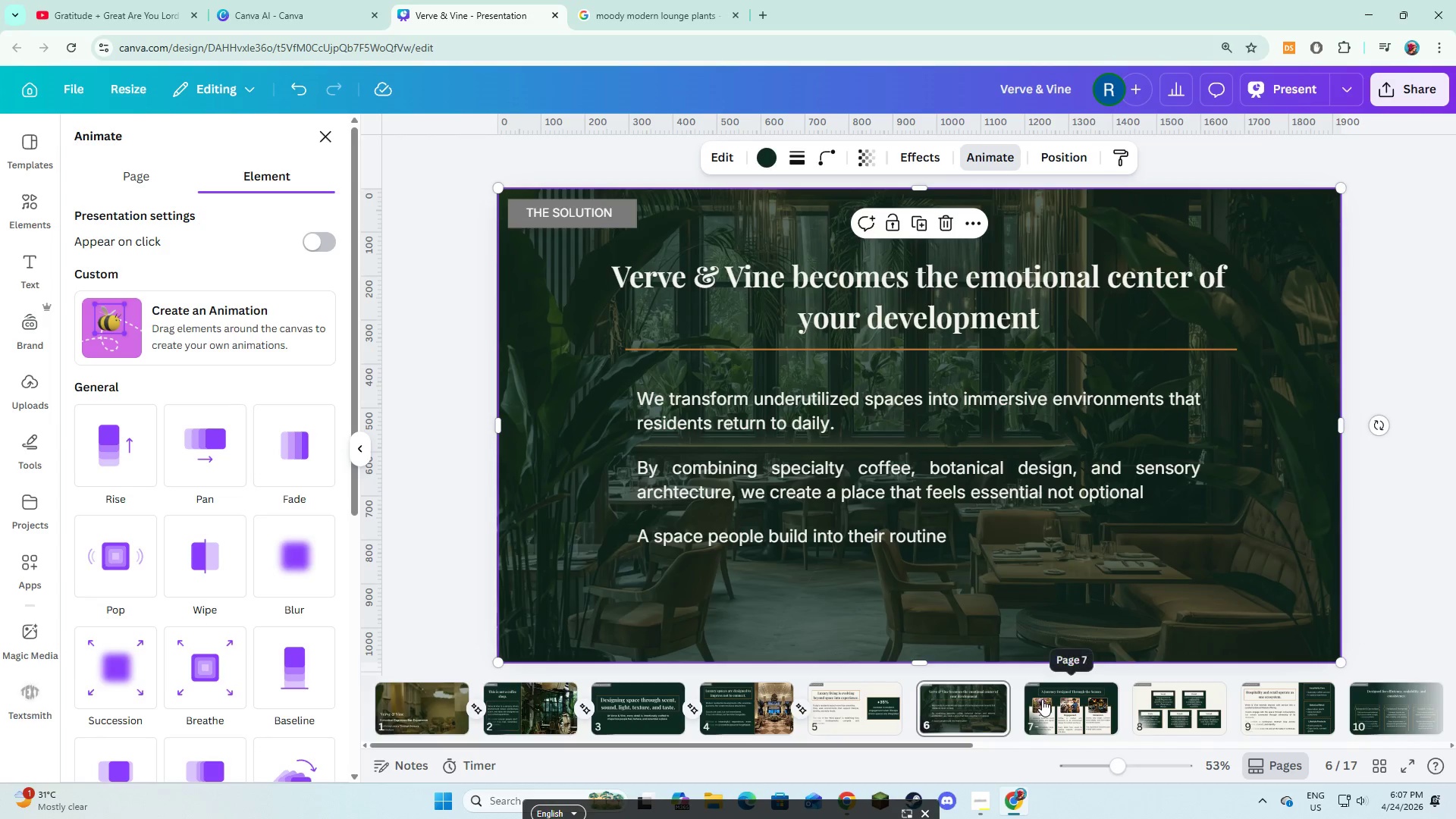 
left_click([907, 715])
 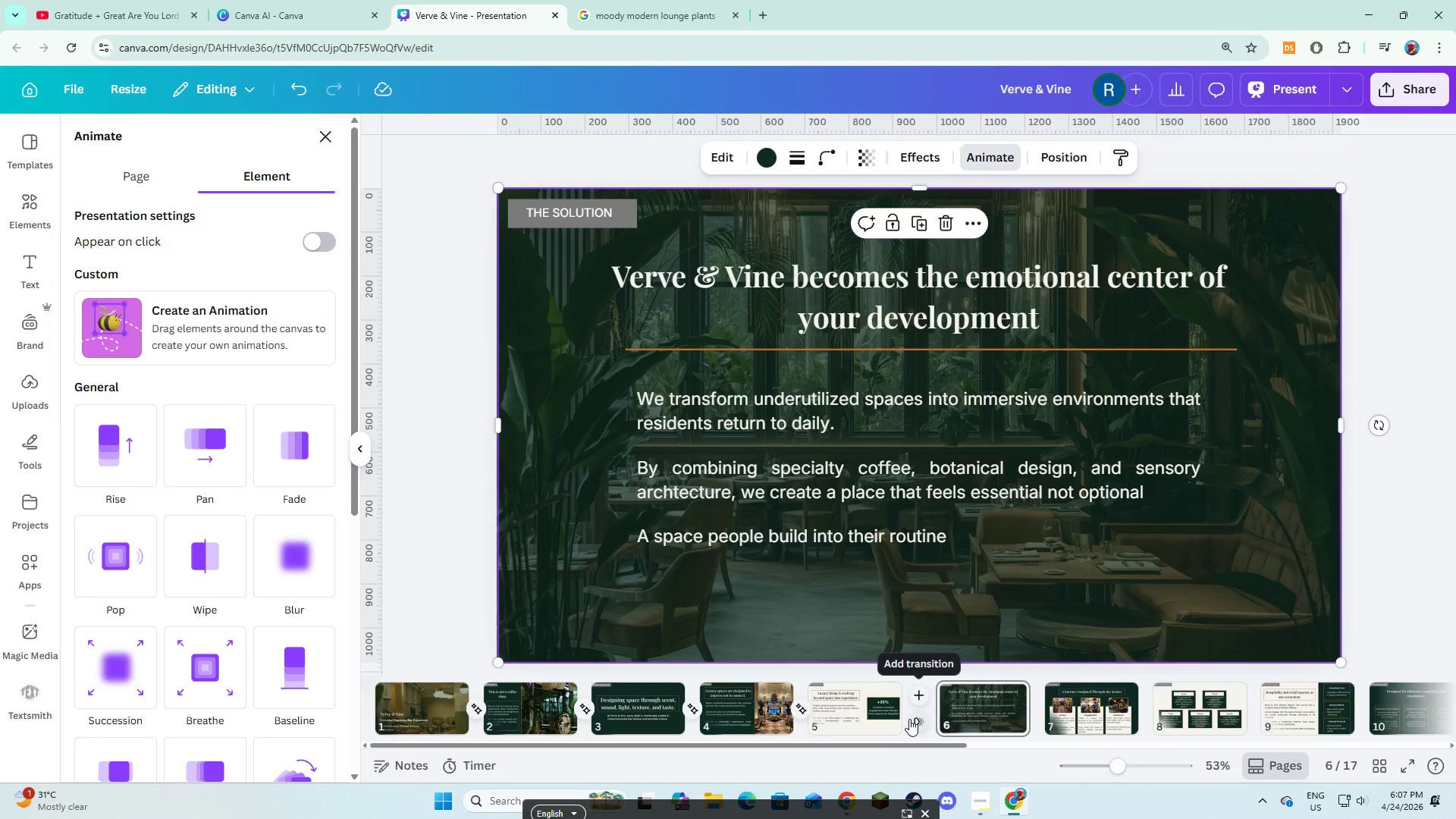 
left_click([909, 719])
 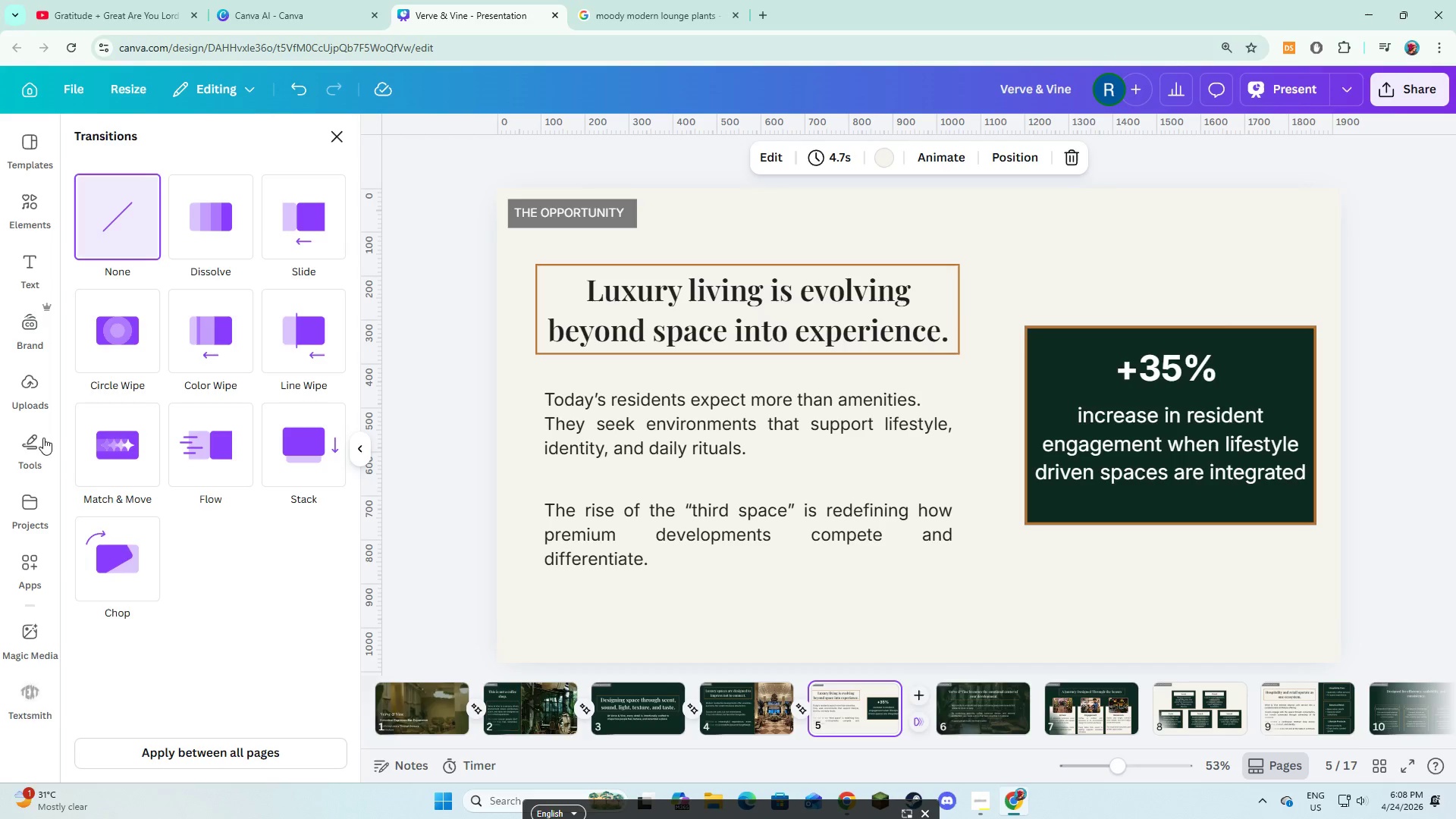 
left_click([96, 444])
 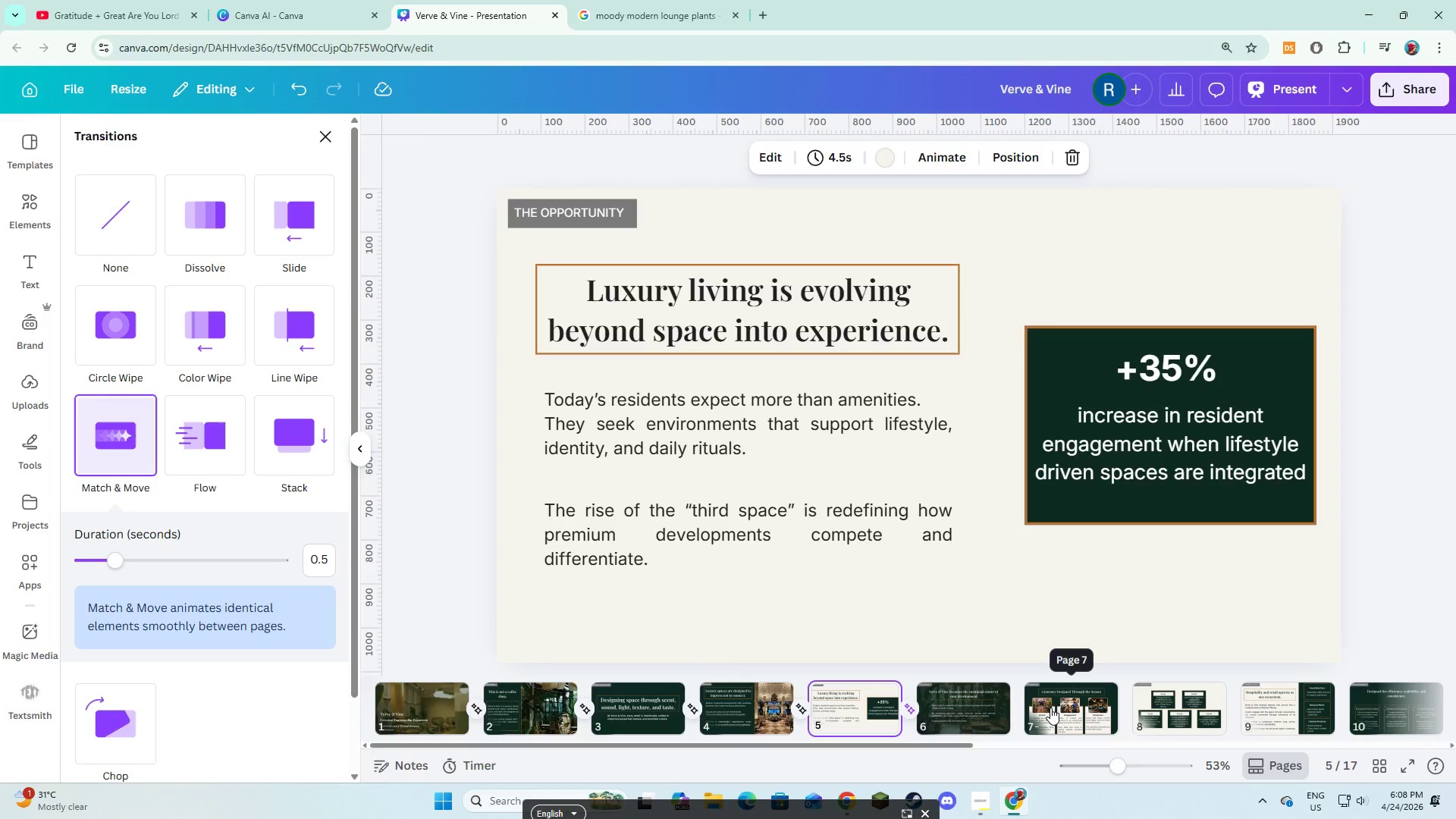 
left_click([1050, 708])
 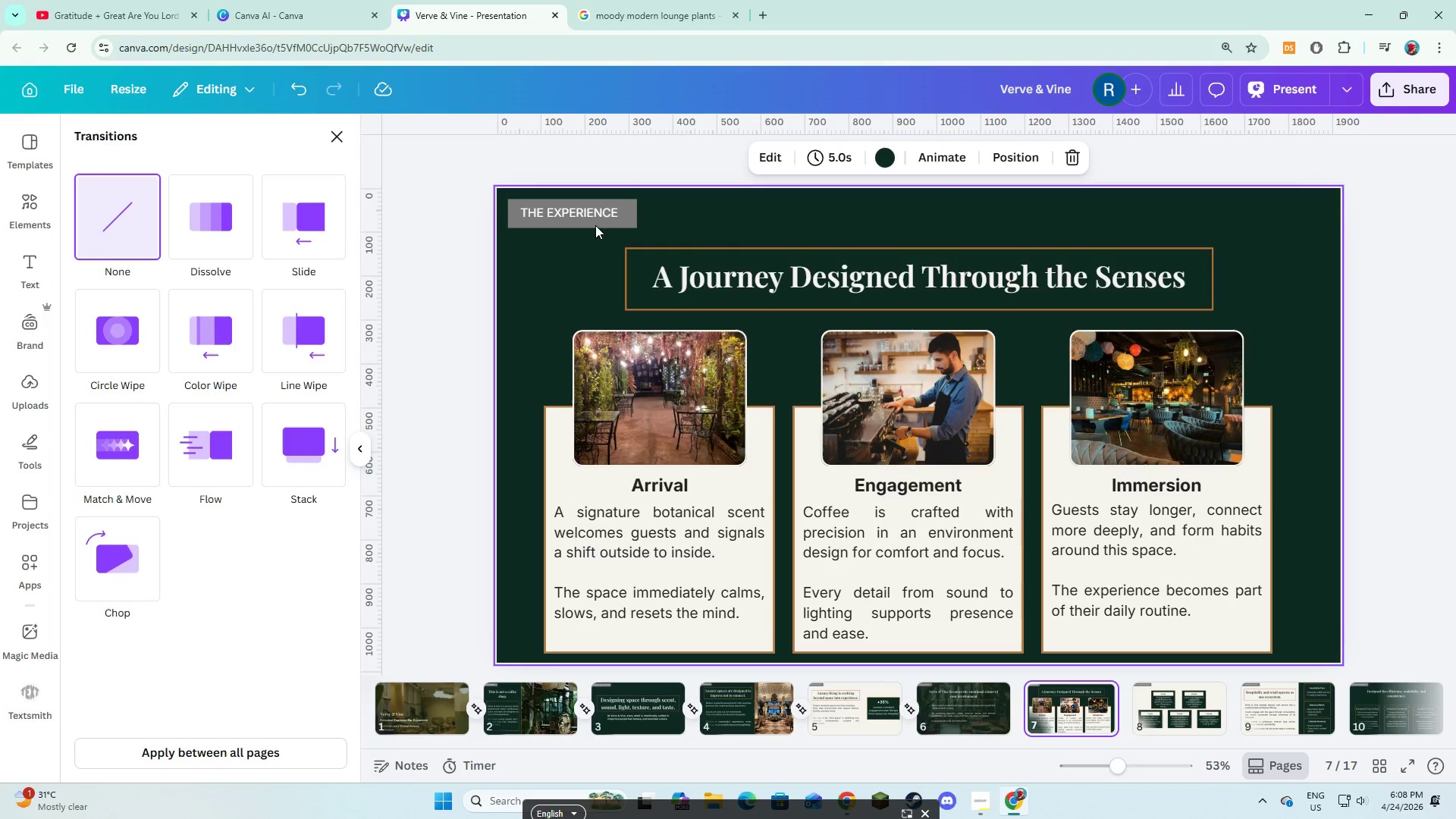 
left_click([594, 220])
 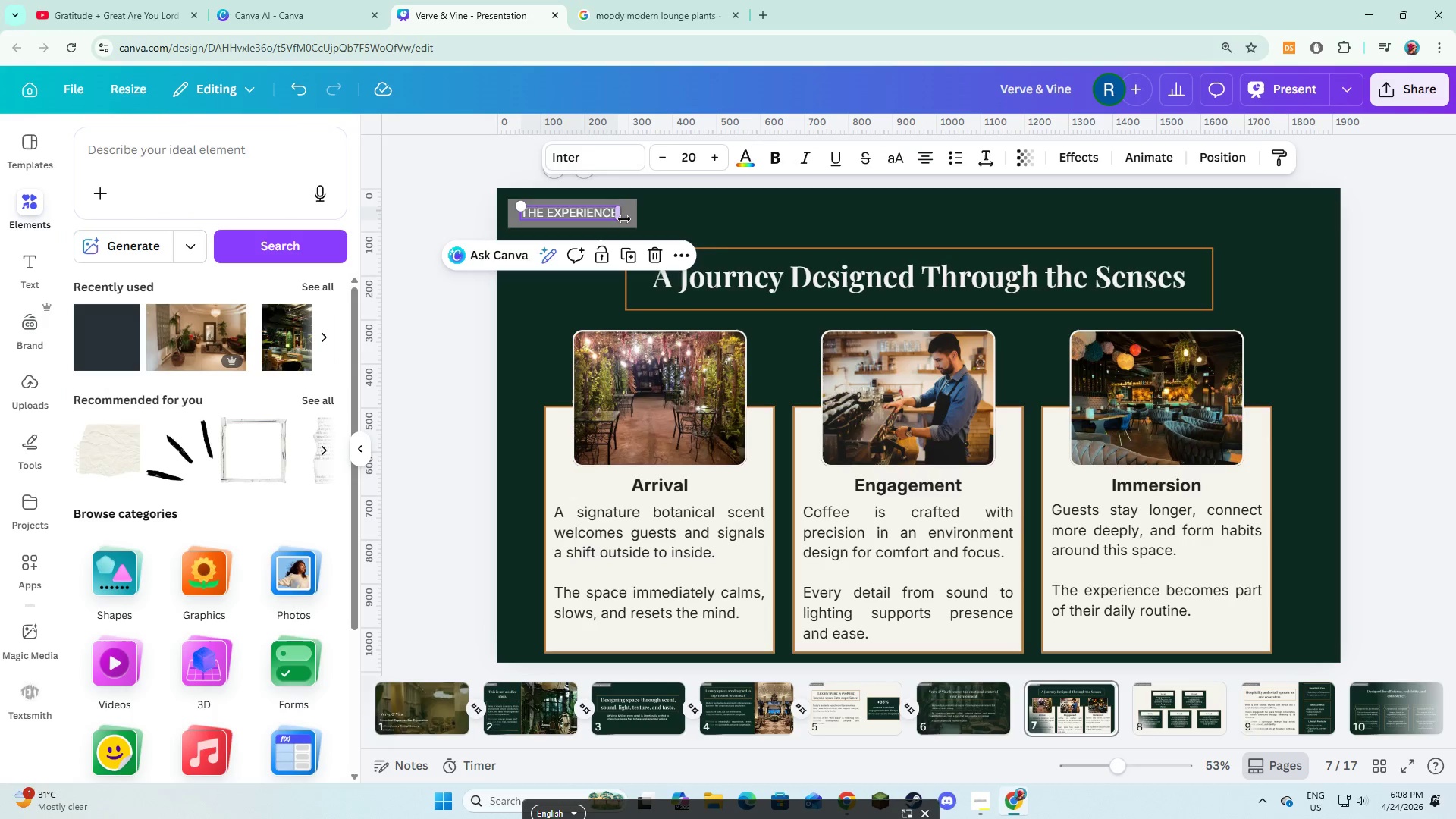 
hold_key(key=ShiftLeft, duration=2.73)
left_click([632, 224])
 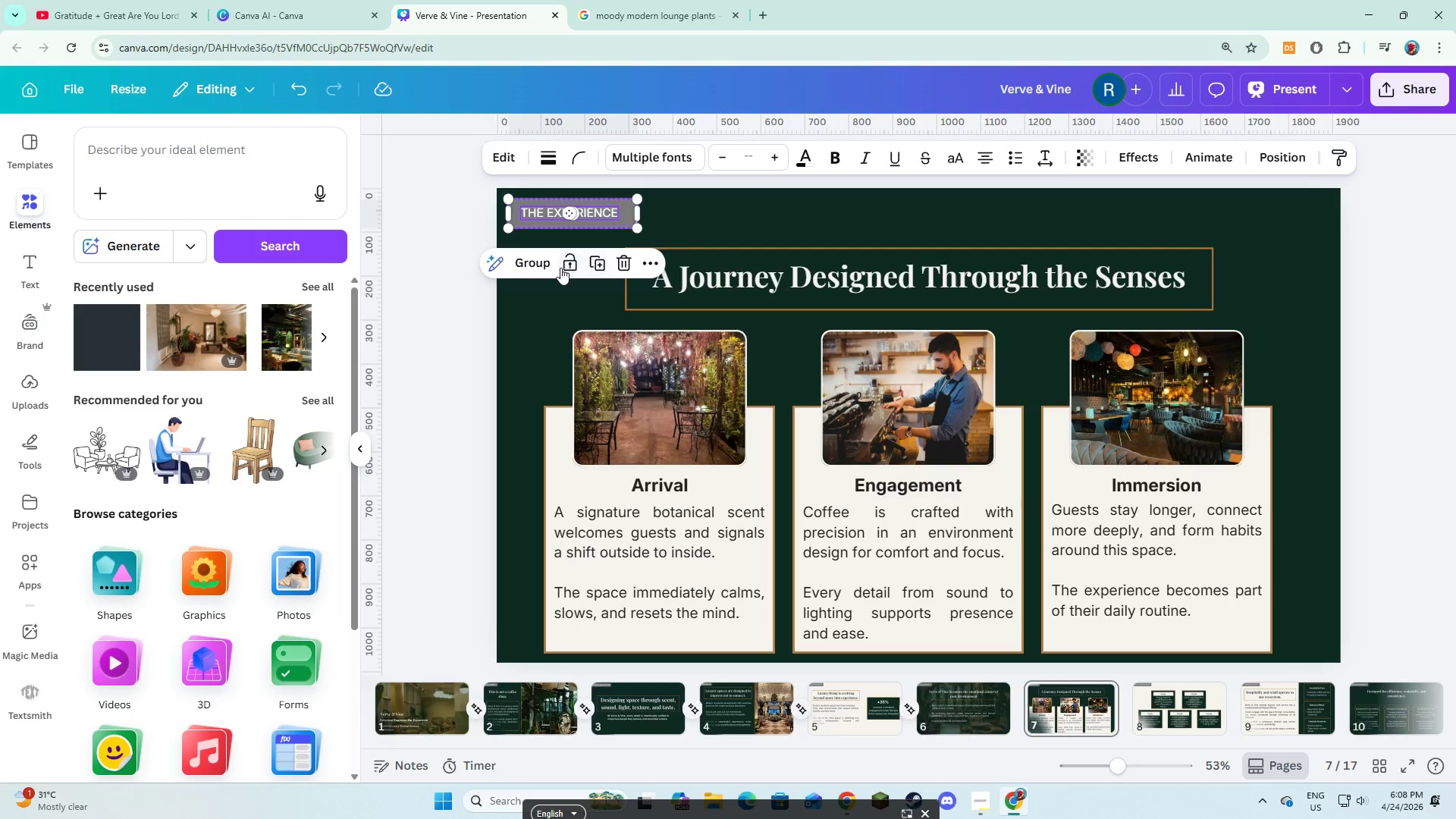 
left_click([541, 265])
 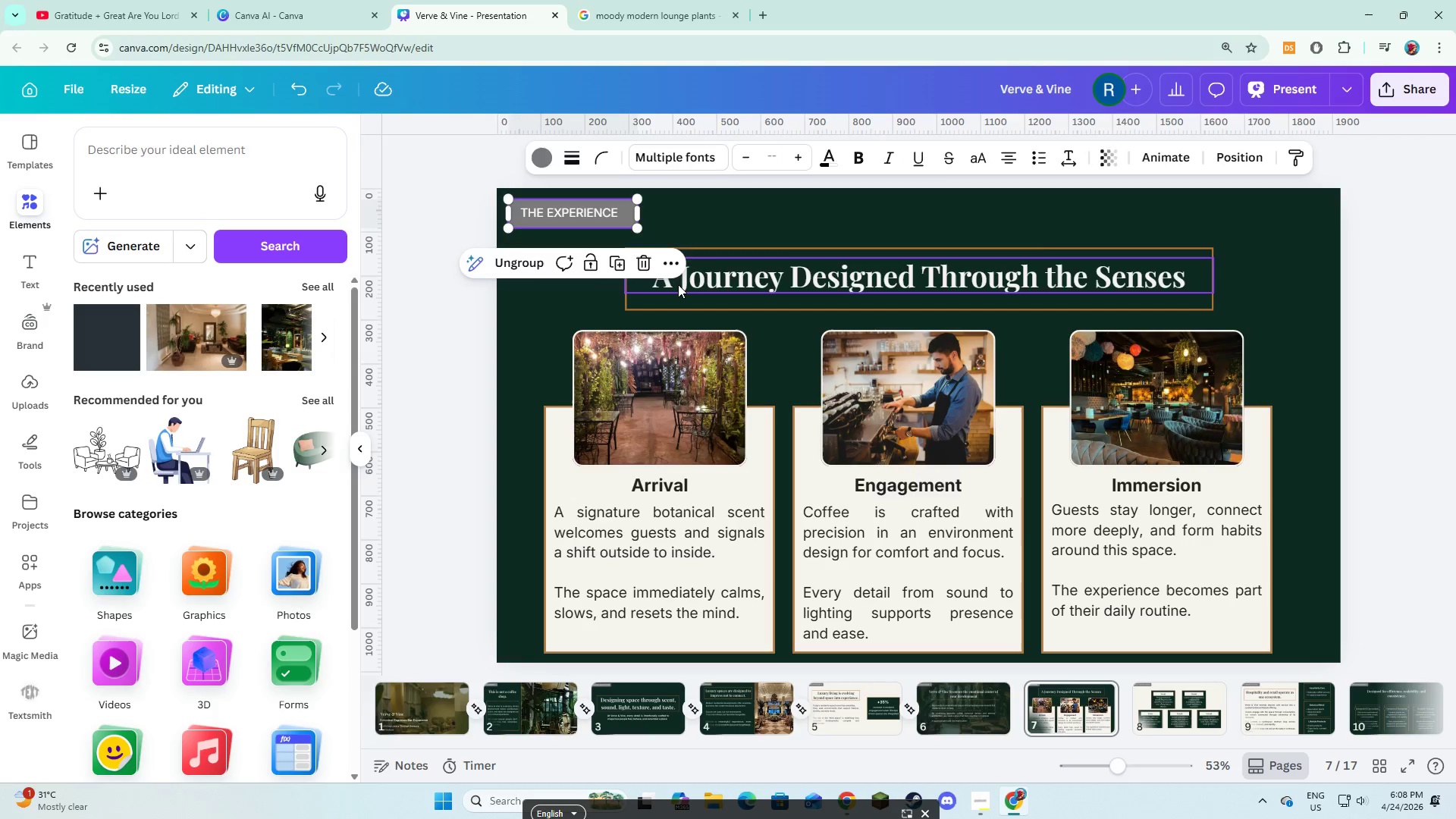 
left_click([679, 284])
 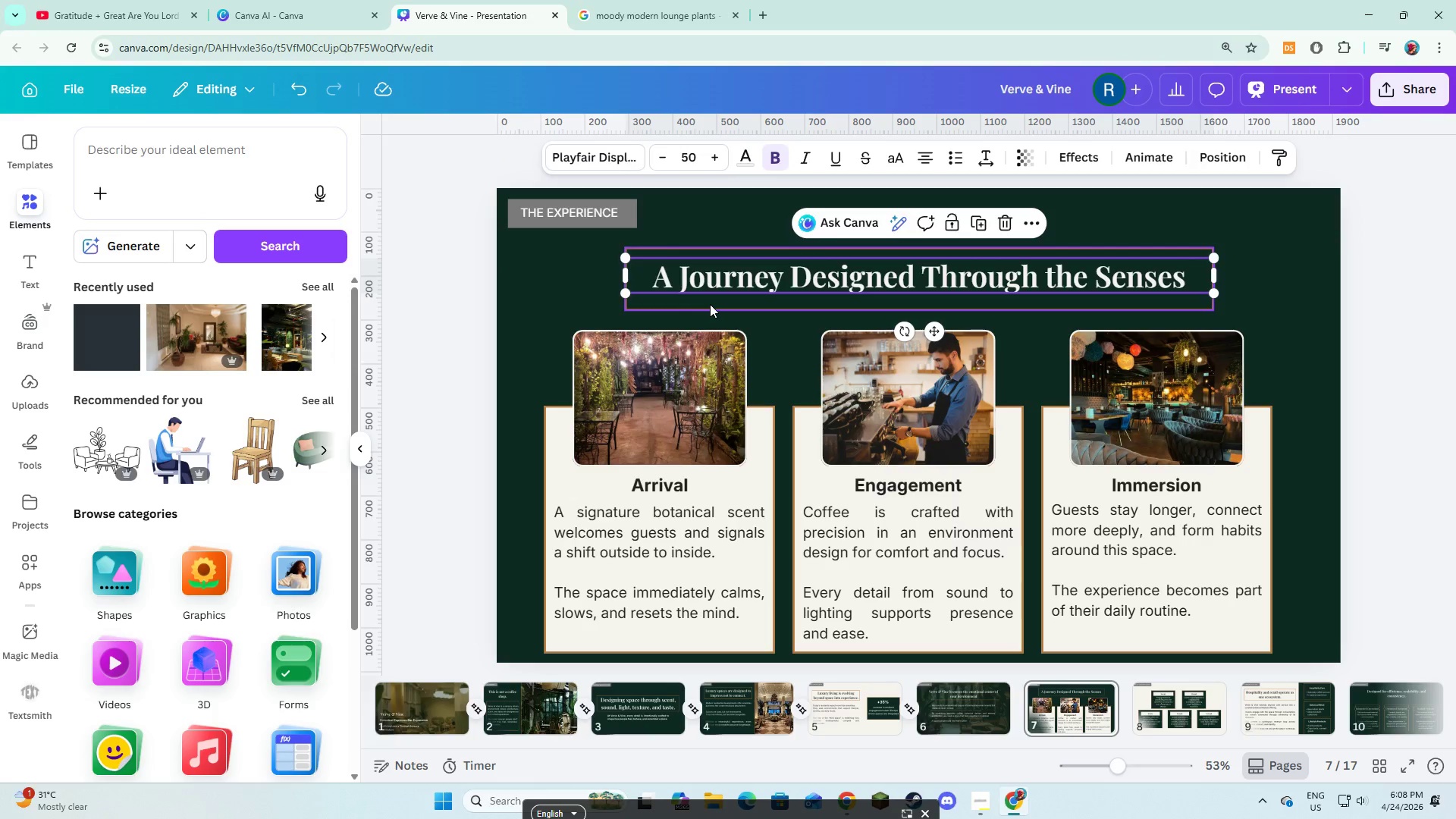 
hold_key(key=ShiftLeft, duration=0.62)
left_click([710, 304])
 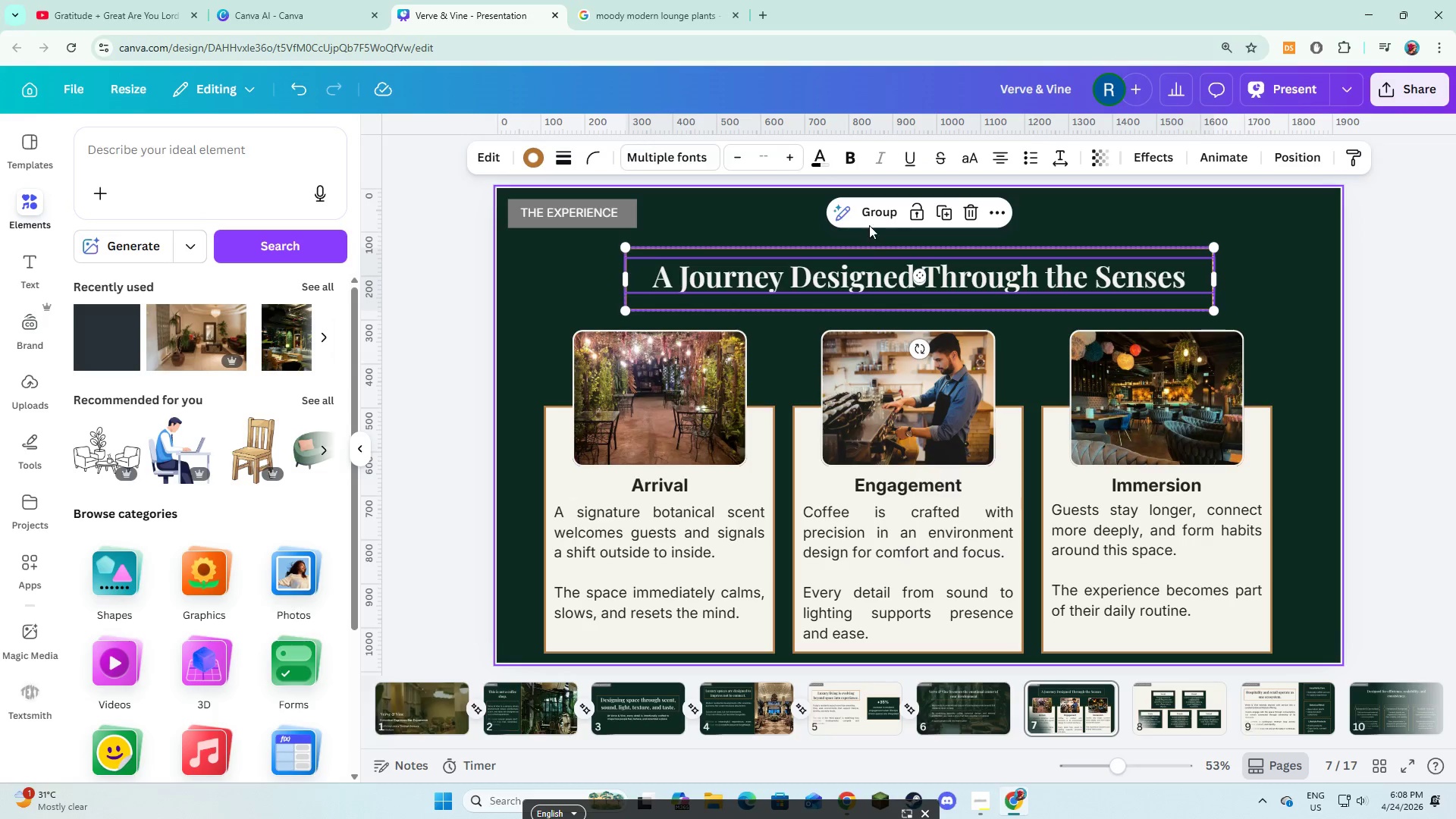 
left_click([871, 219])
 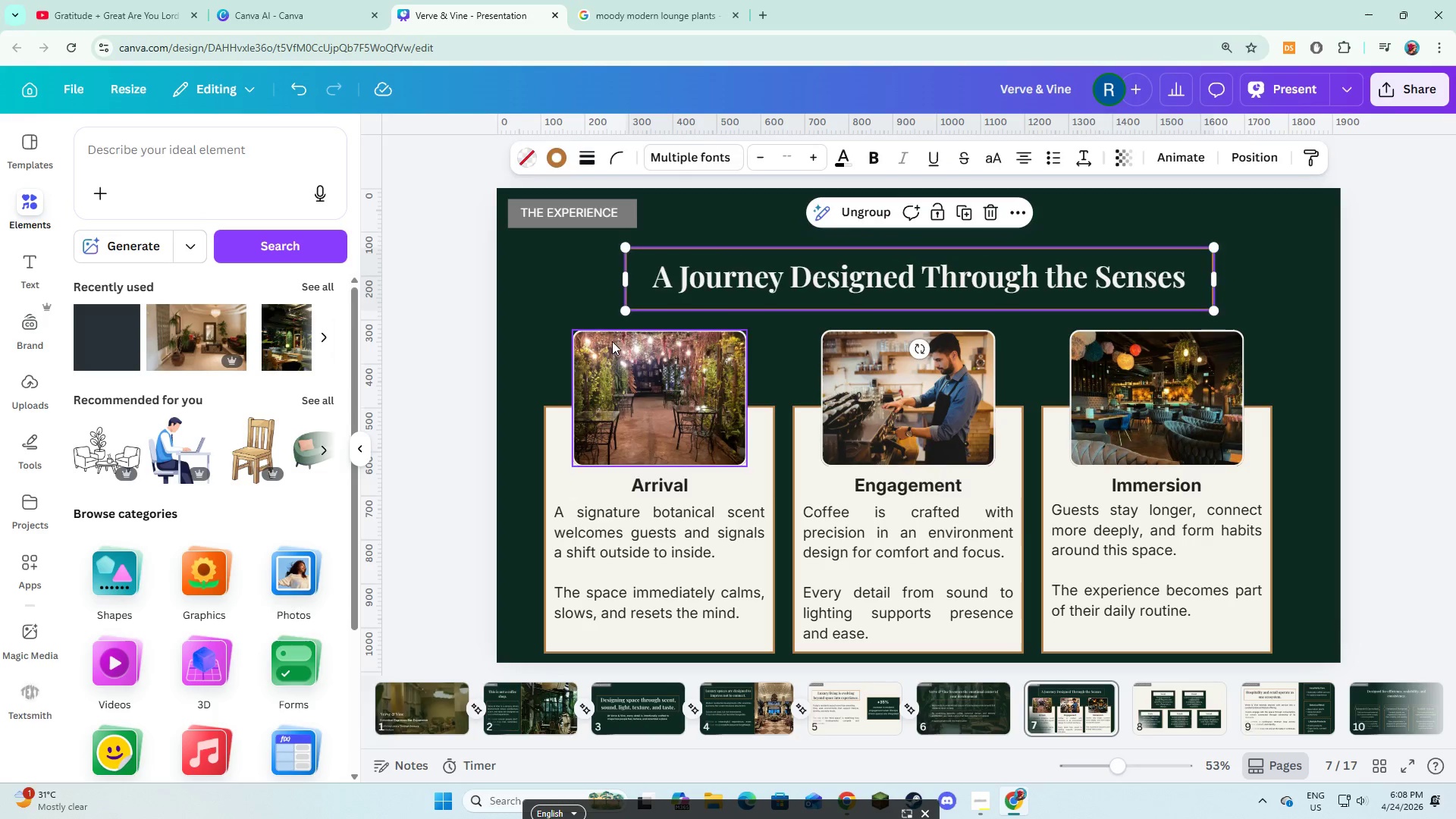 
left_click([618, 365])
 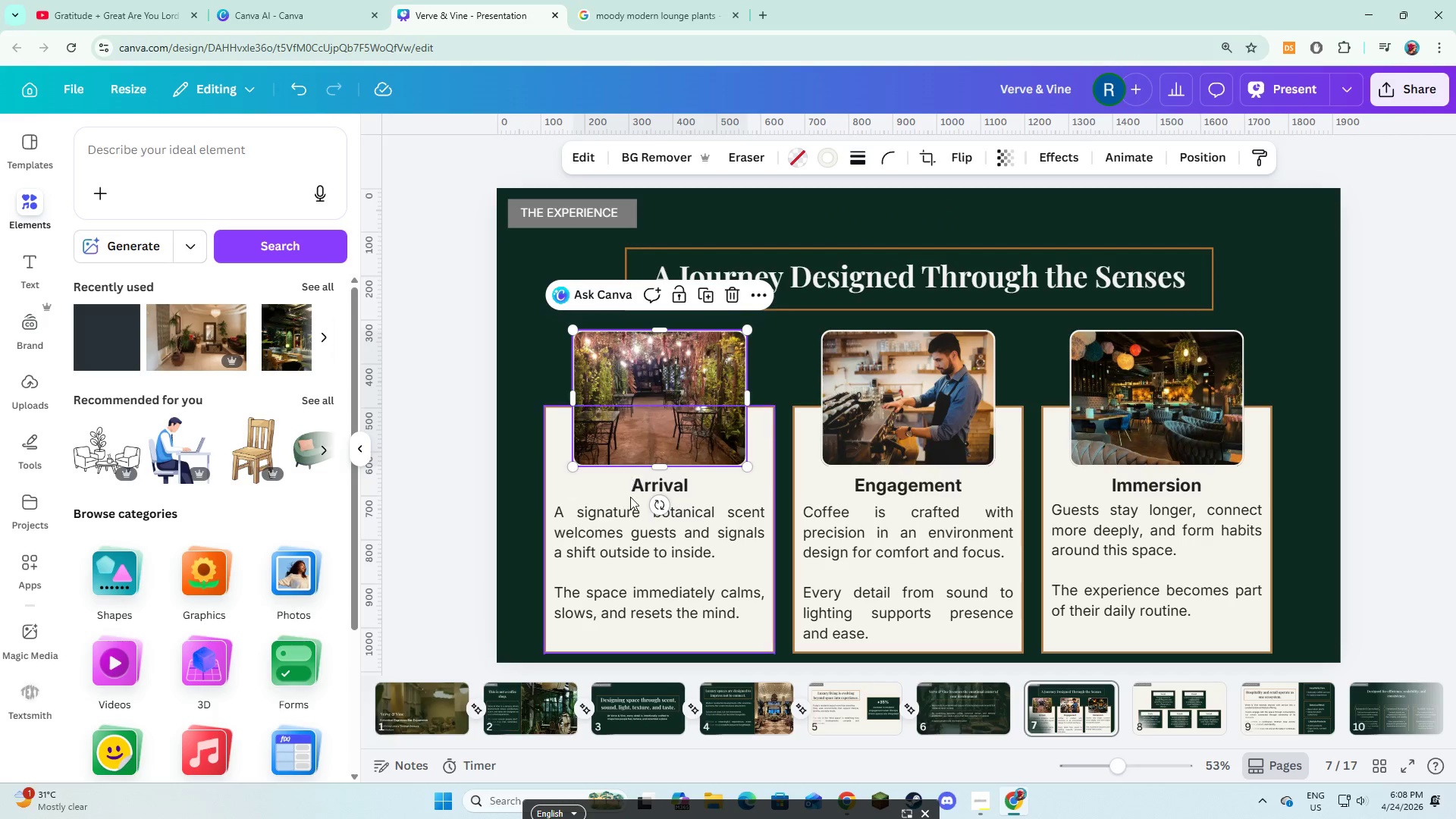 
hold_key(key=ShiftLeft, duration=2.98)
left_click([631, 491])
 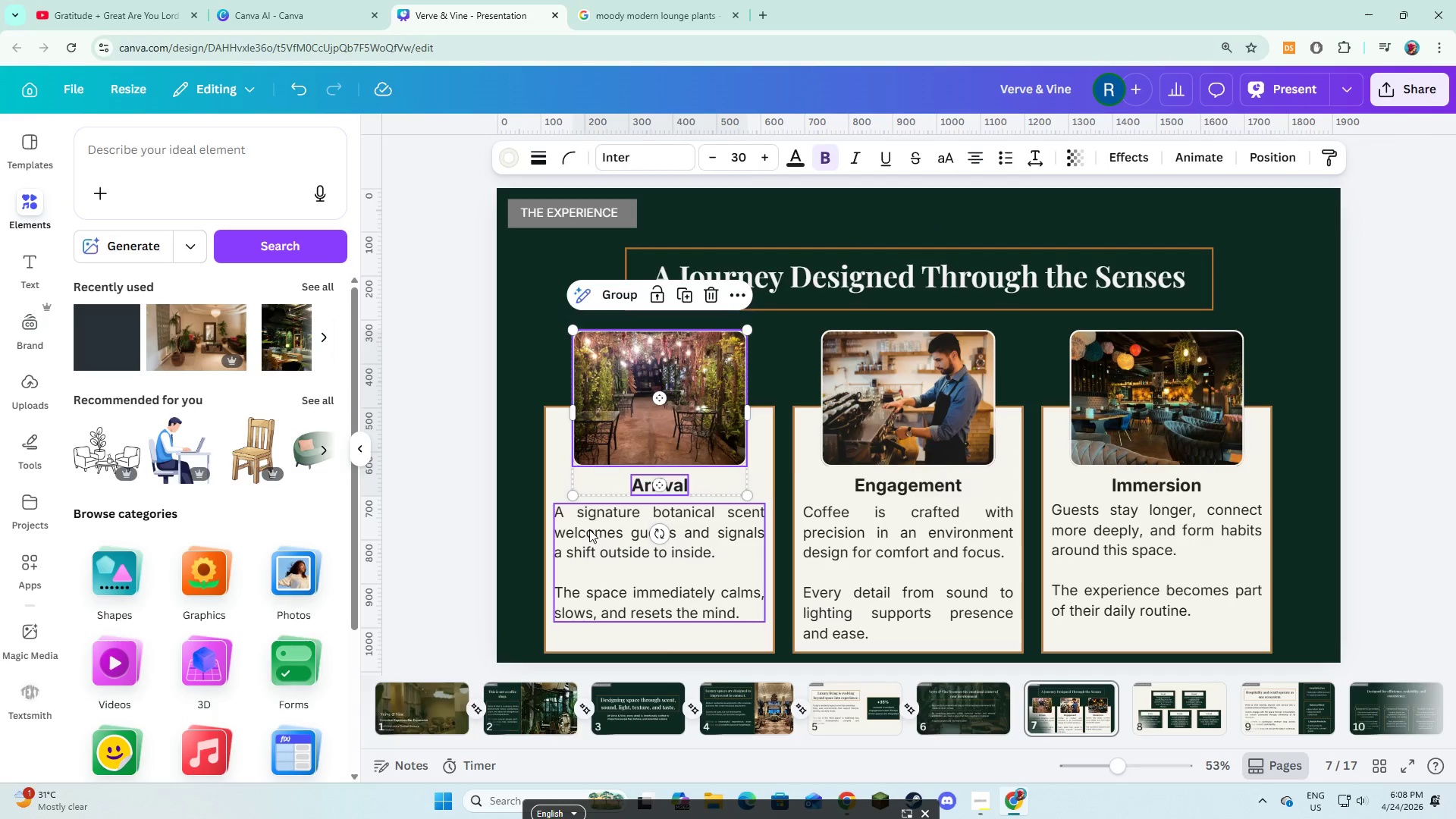 
left_click([589, 529])
 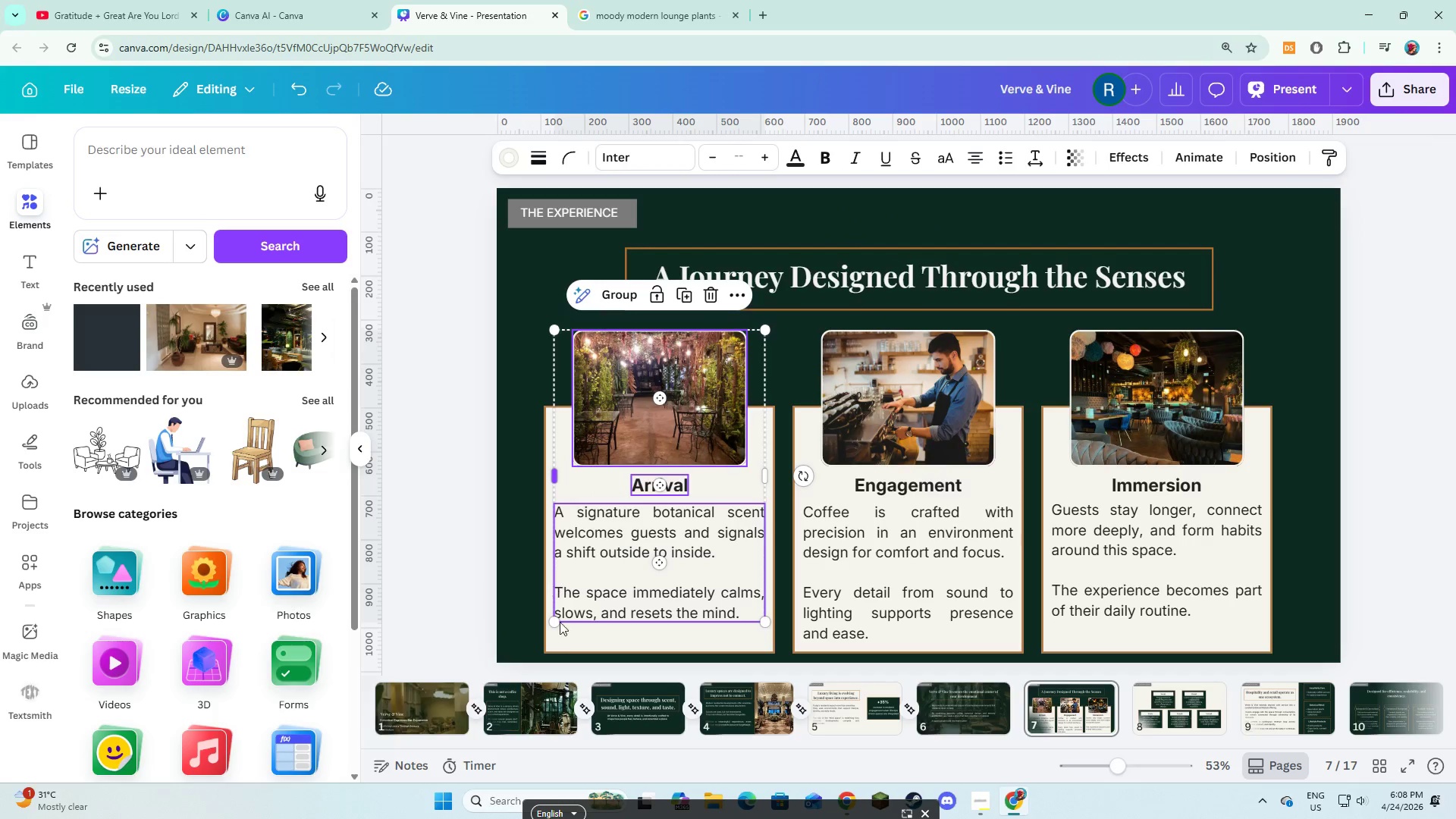 
left_click([570, 650])
 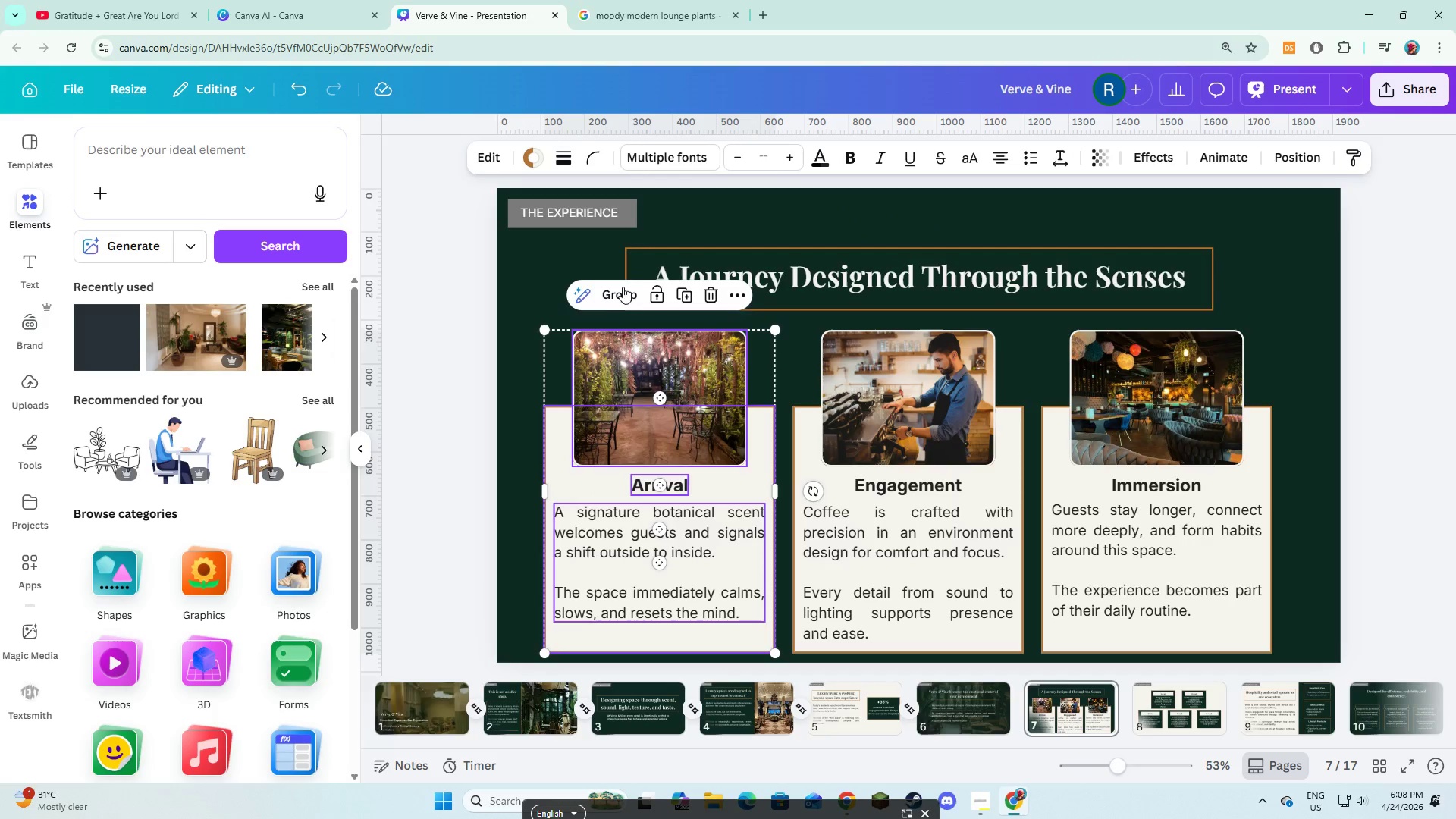 
left_click([623, 283])
 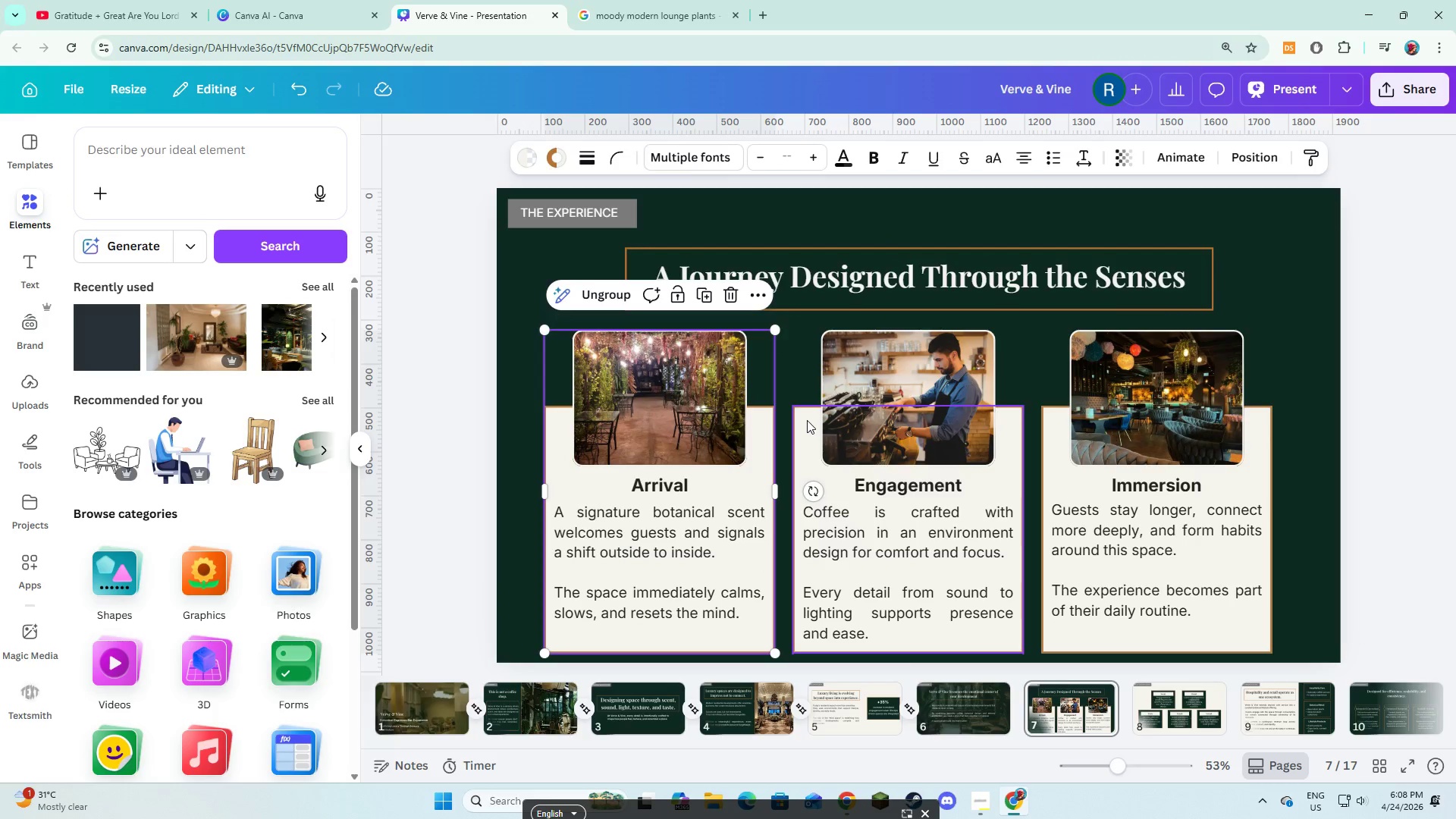 
left_click([806, 421])
 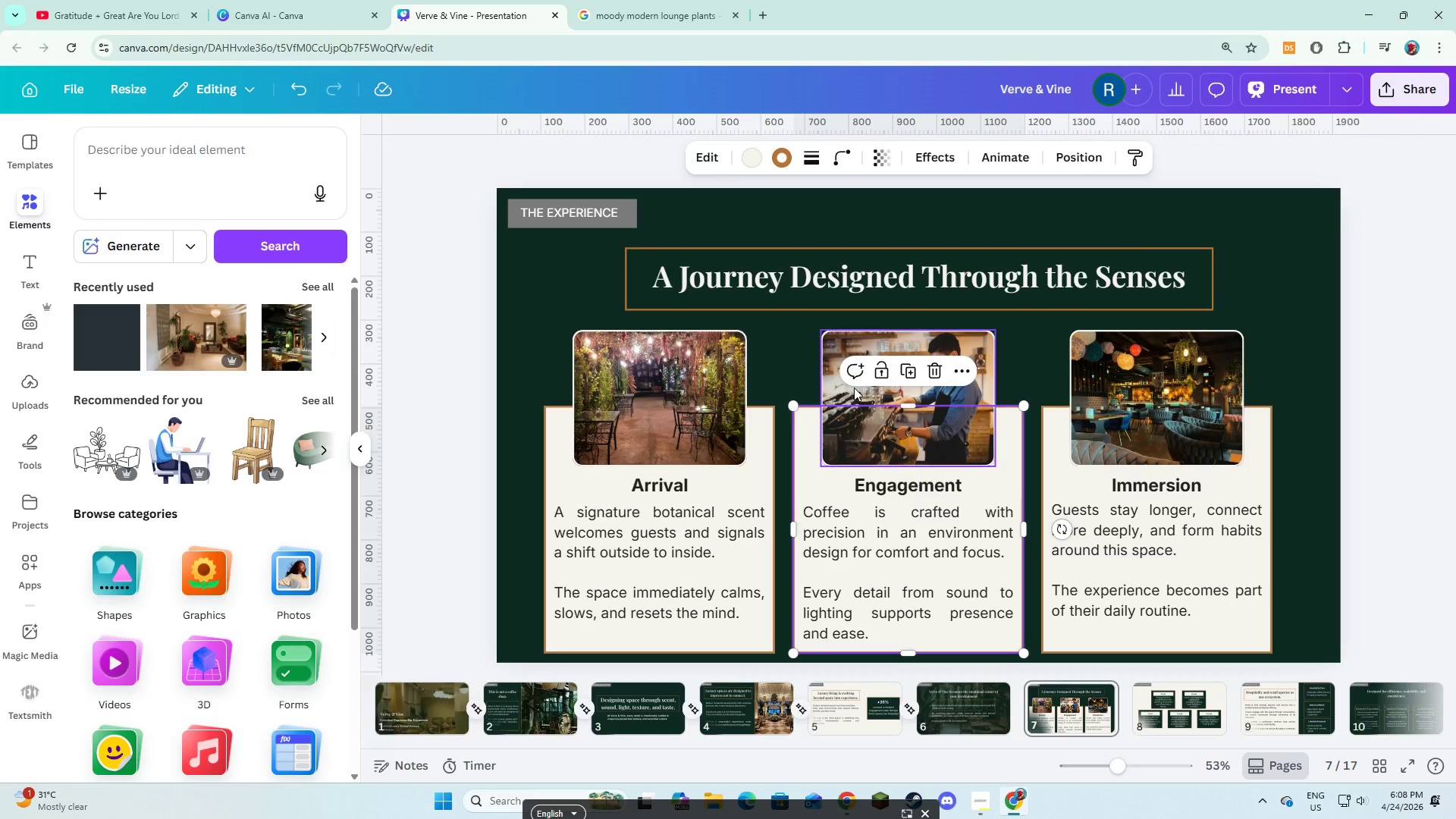 
hold_key(key=ShiftLeft, duration=1.83)
left_click([845, 390])
 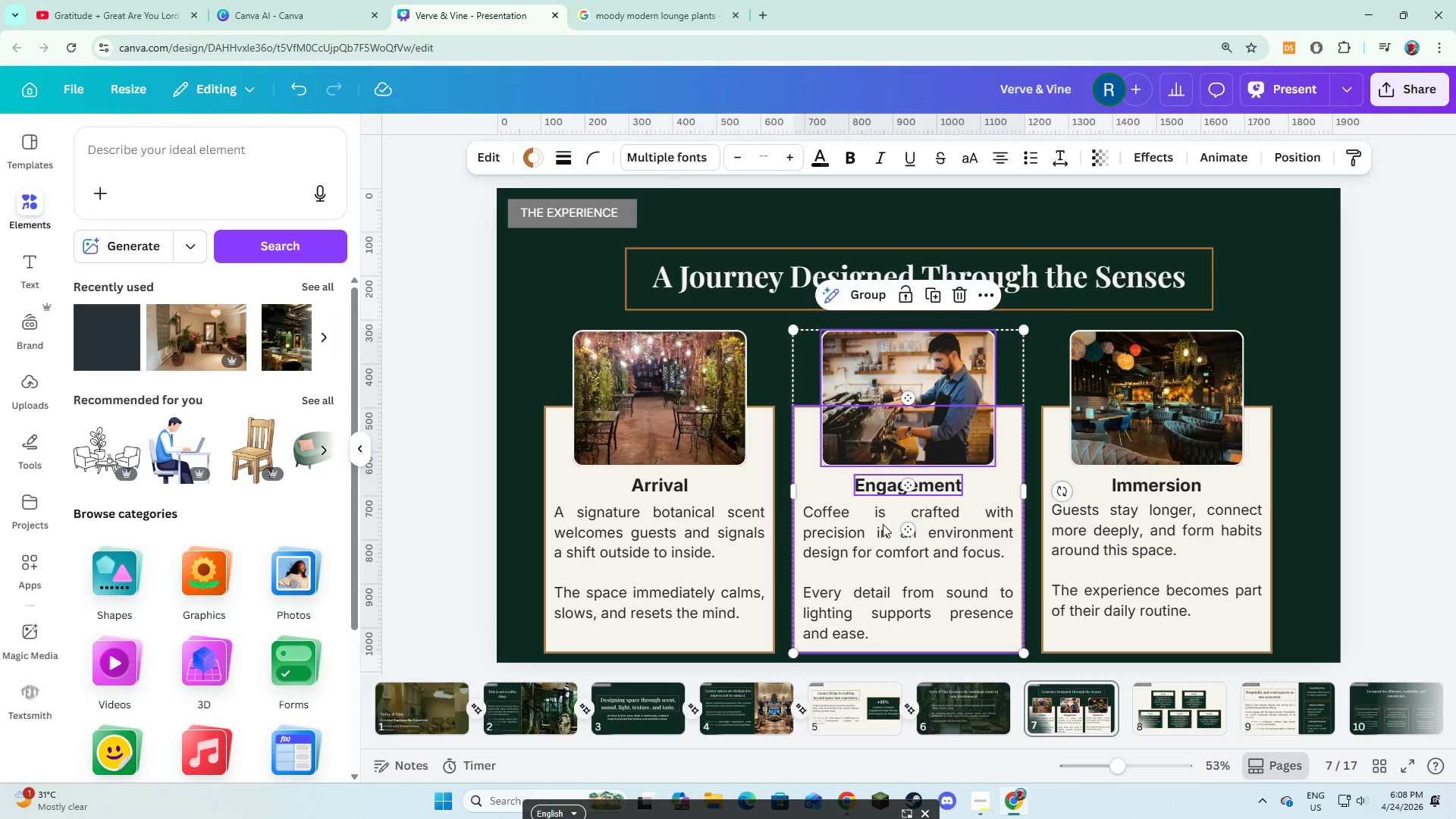 
double_click([868, 543])
 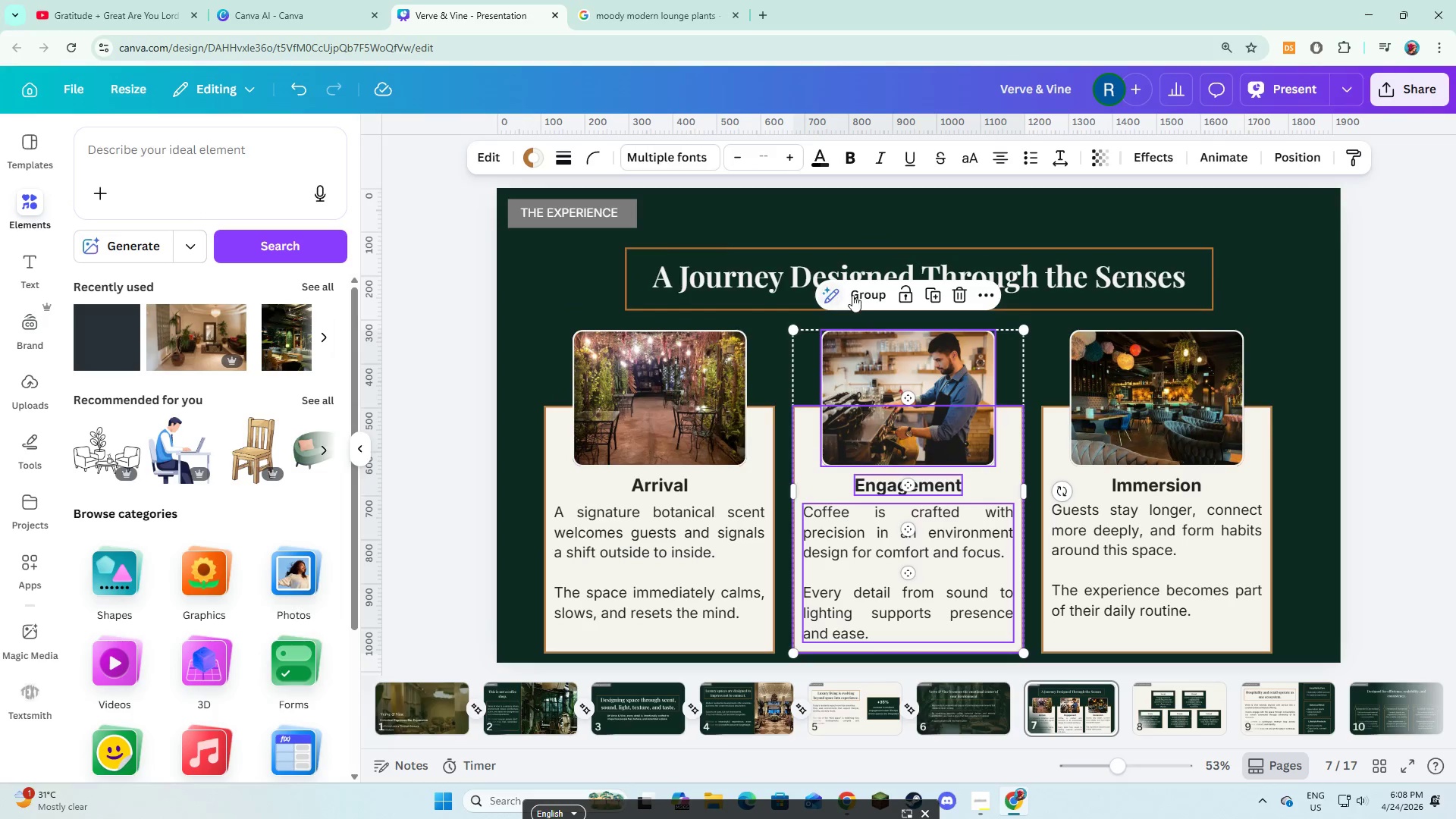 
left_click([855, 295])
 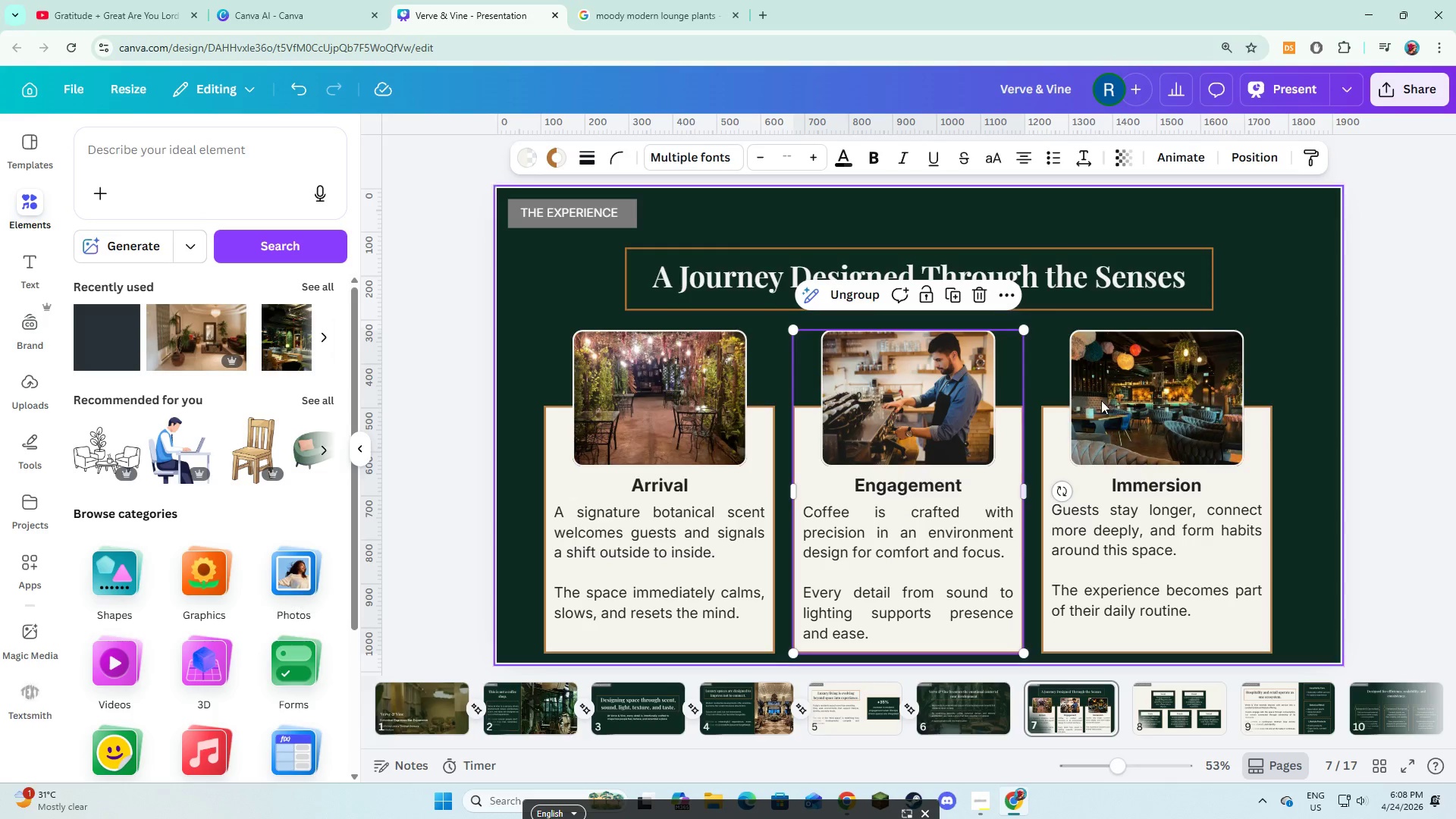 
left_click([1124, 405])
 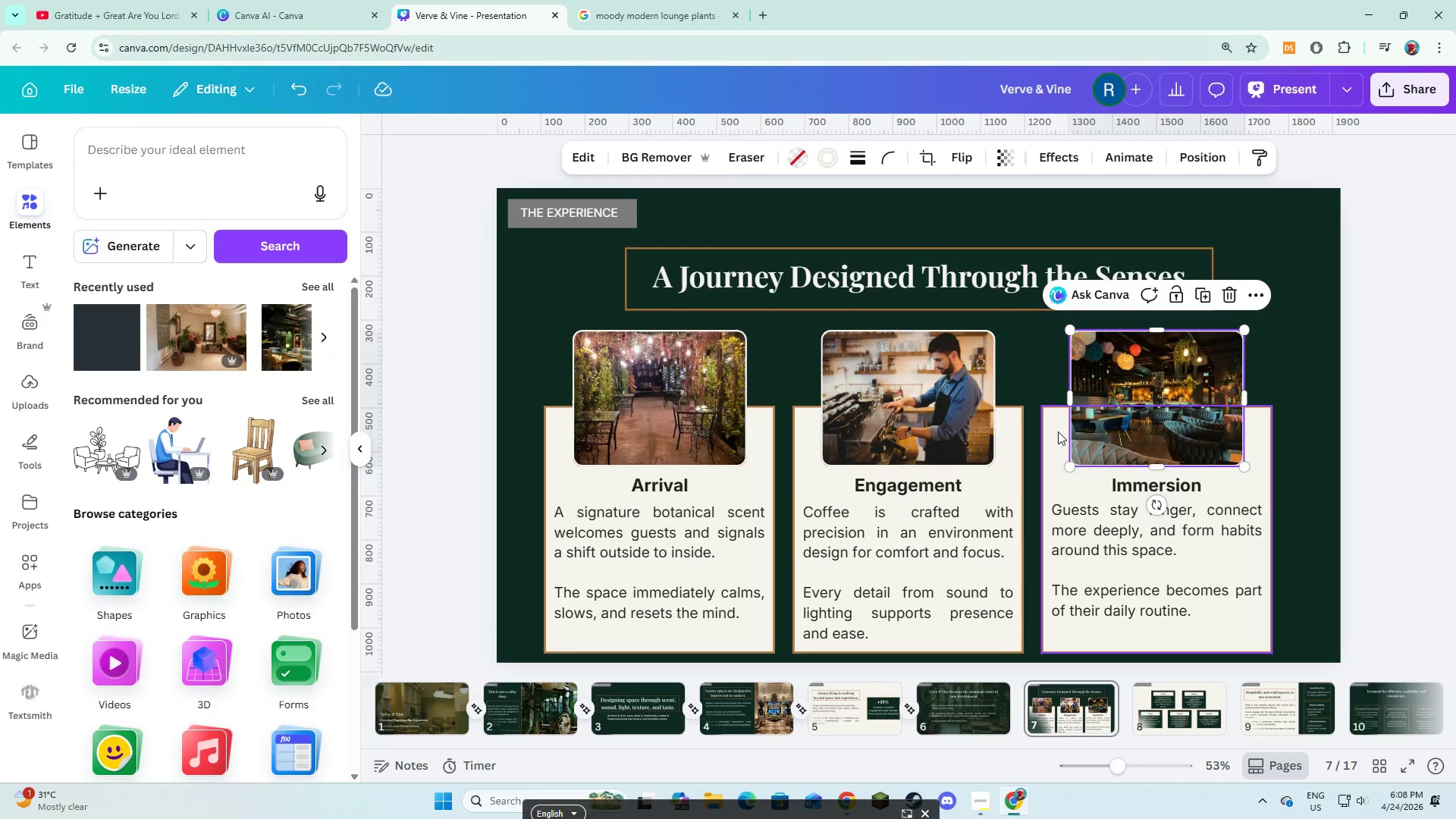 
hold_key(key=ShiftLeft, duration=1.86)
left_click([1058, 431])
 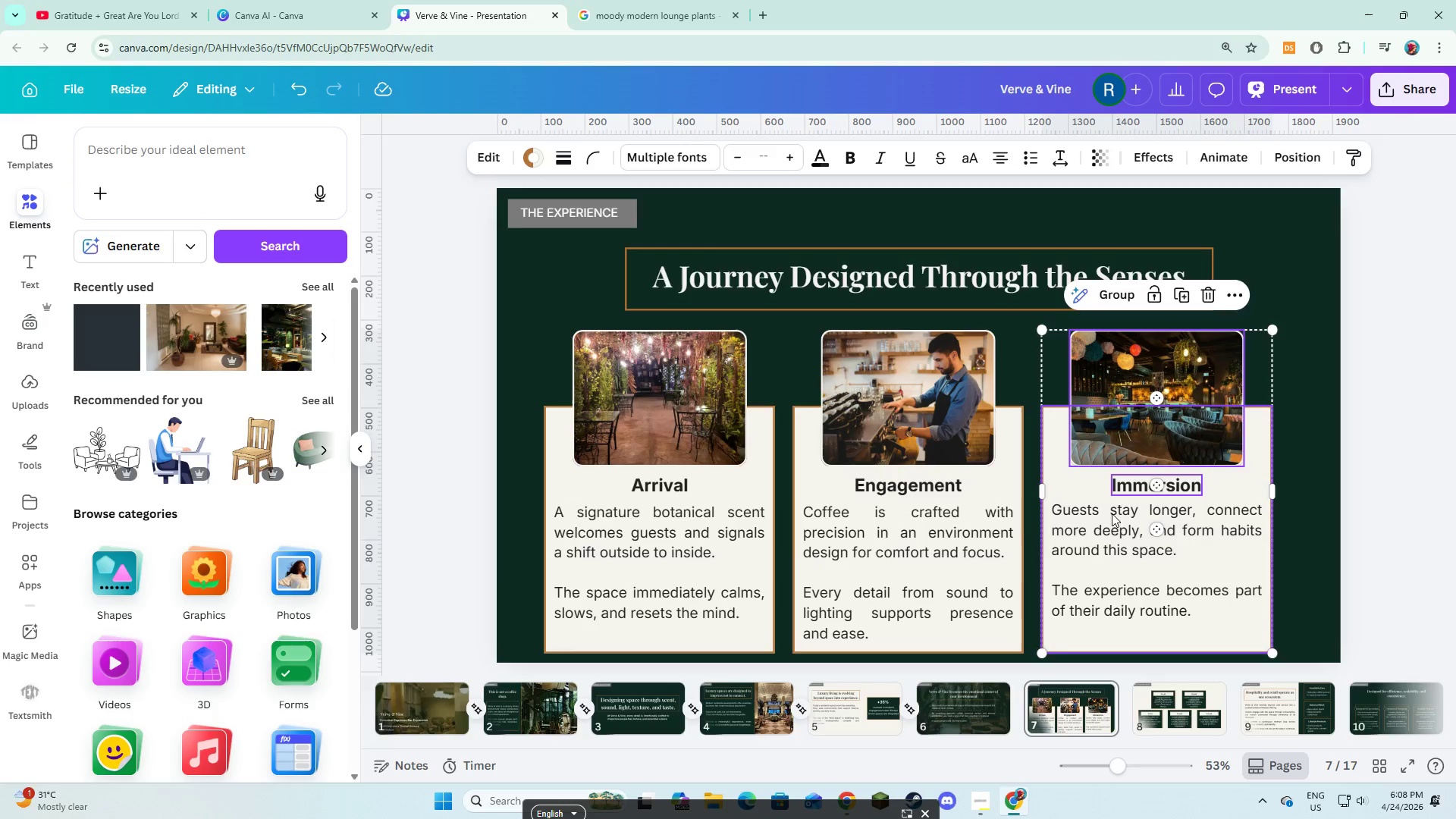 
double_click([1097, 522])
 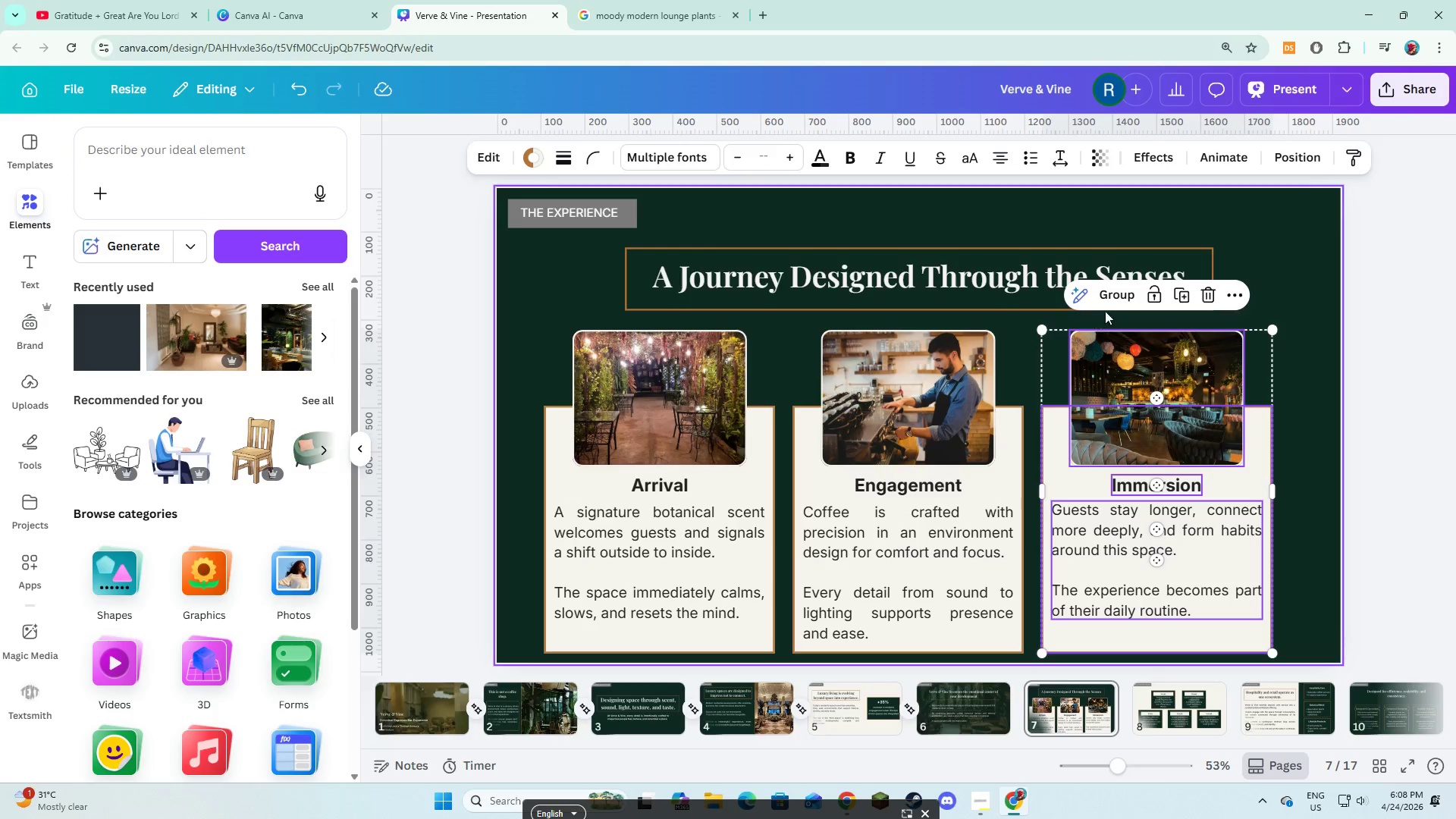 
left_click([1118, 301])
 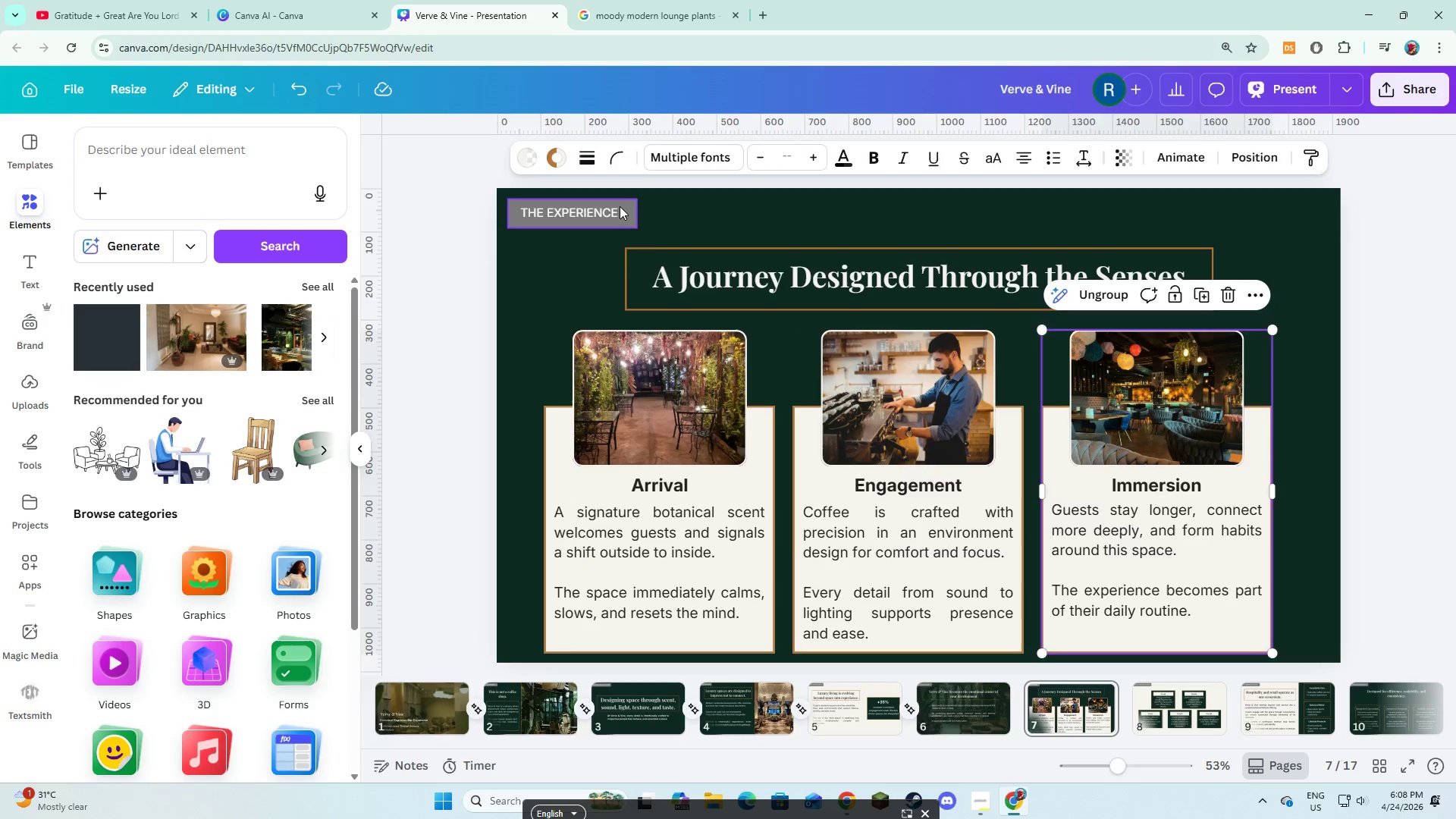 
left_click([619, 206])
 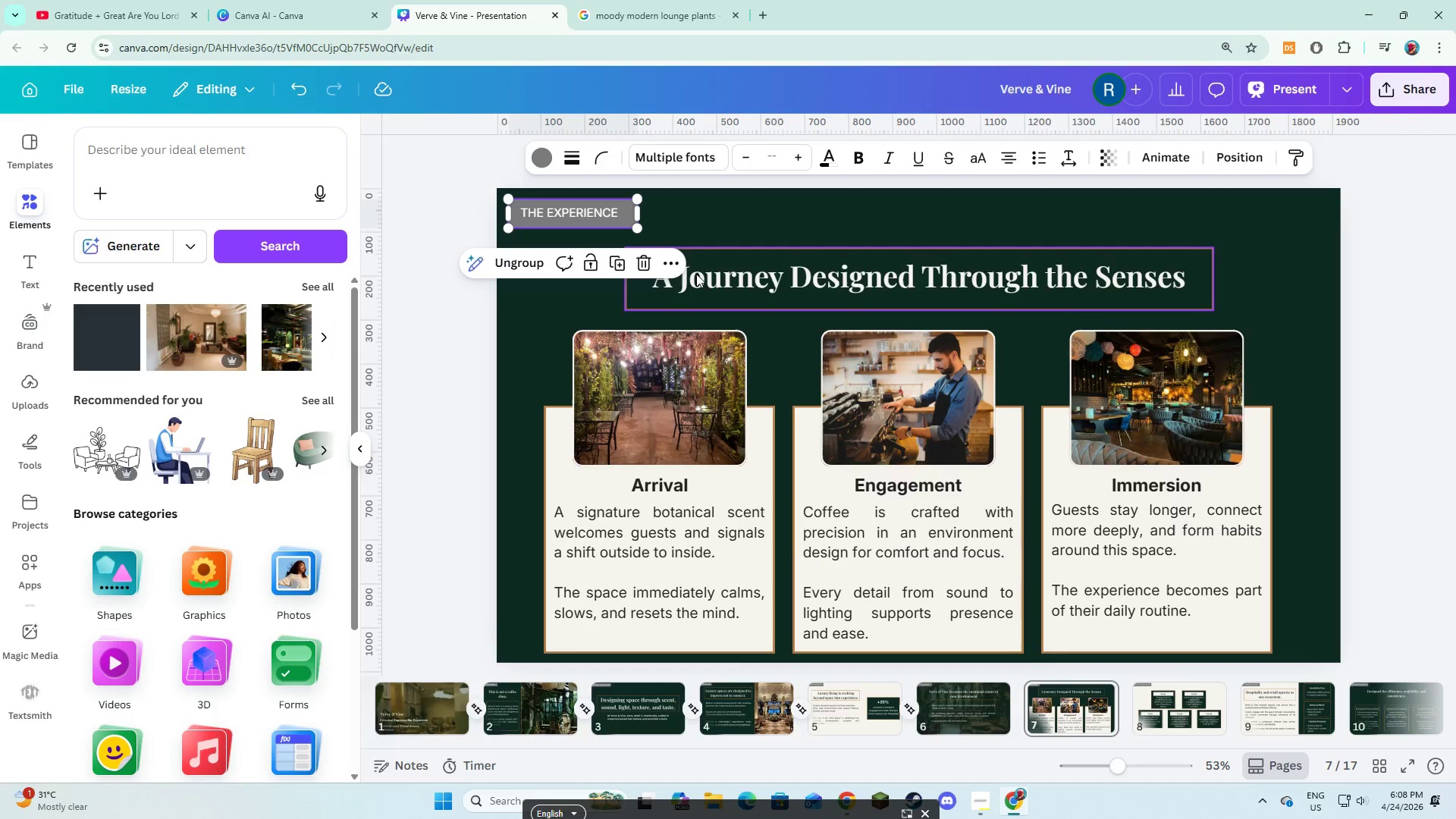 
hold_key(key=ShiftLeft, duration=1.92)
double_click([686, 363])
 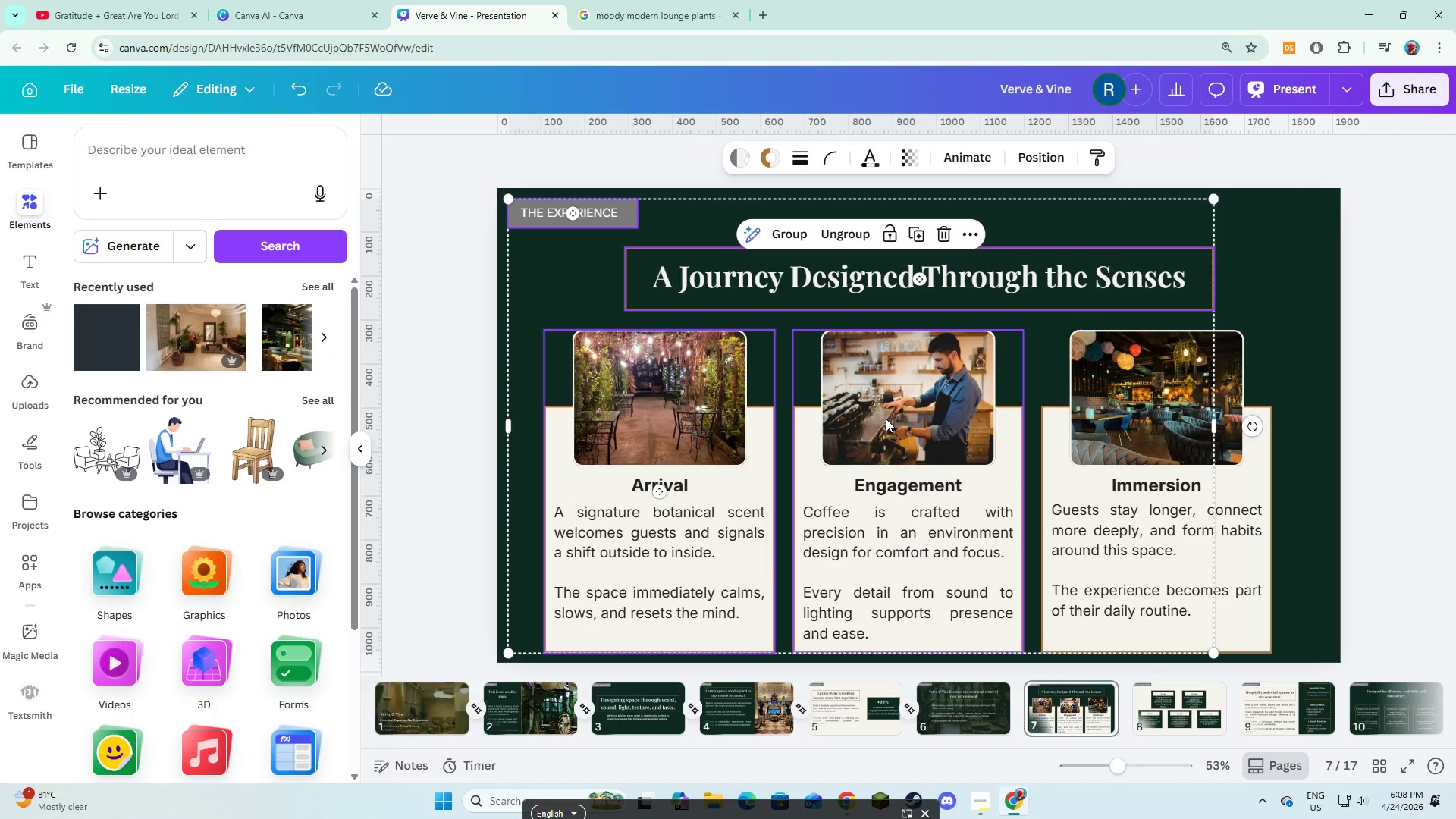 
triple_click([886, 419])
 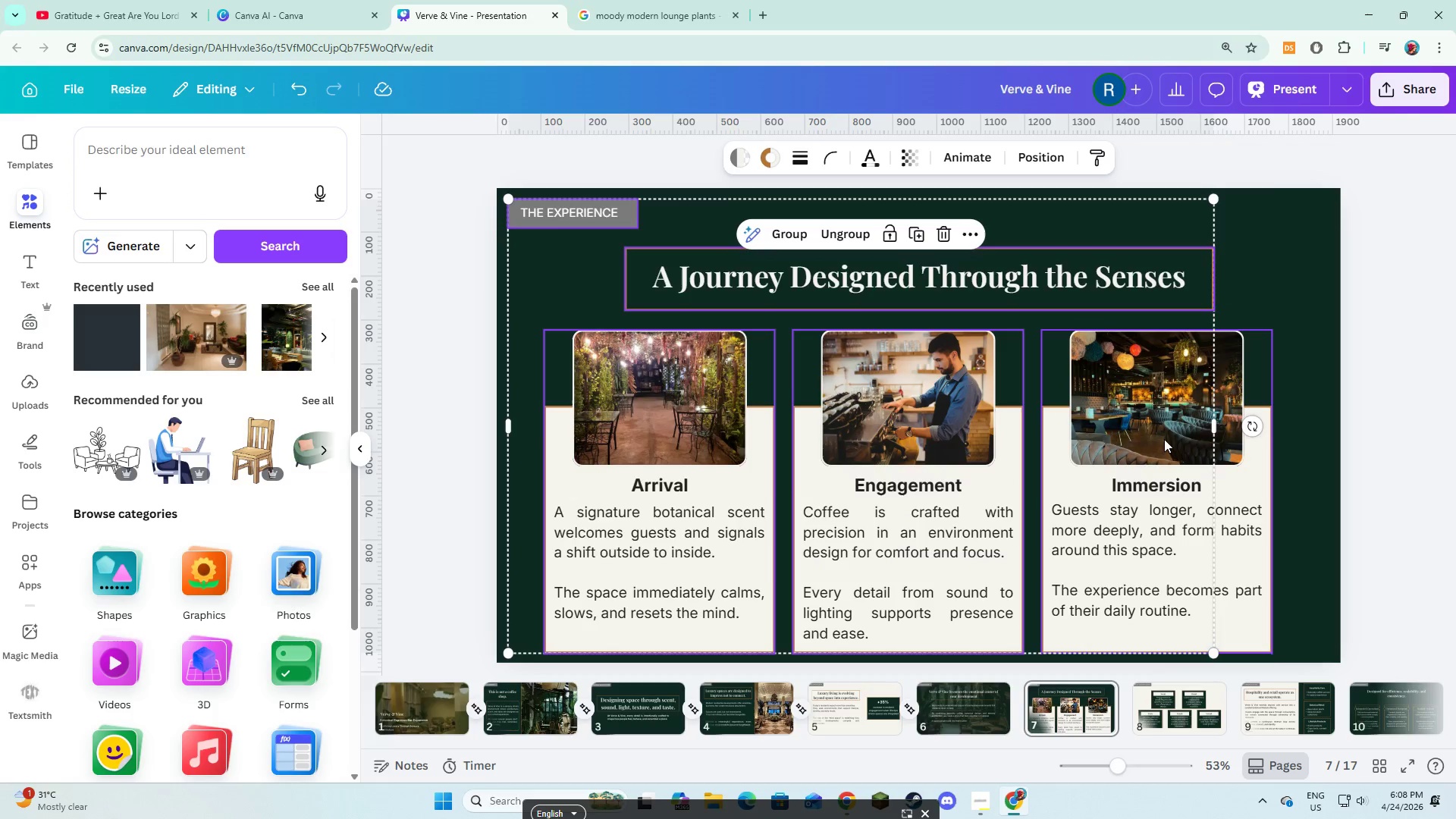 
triple_click([1164, 439])
 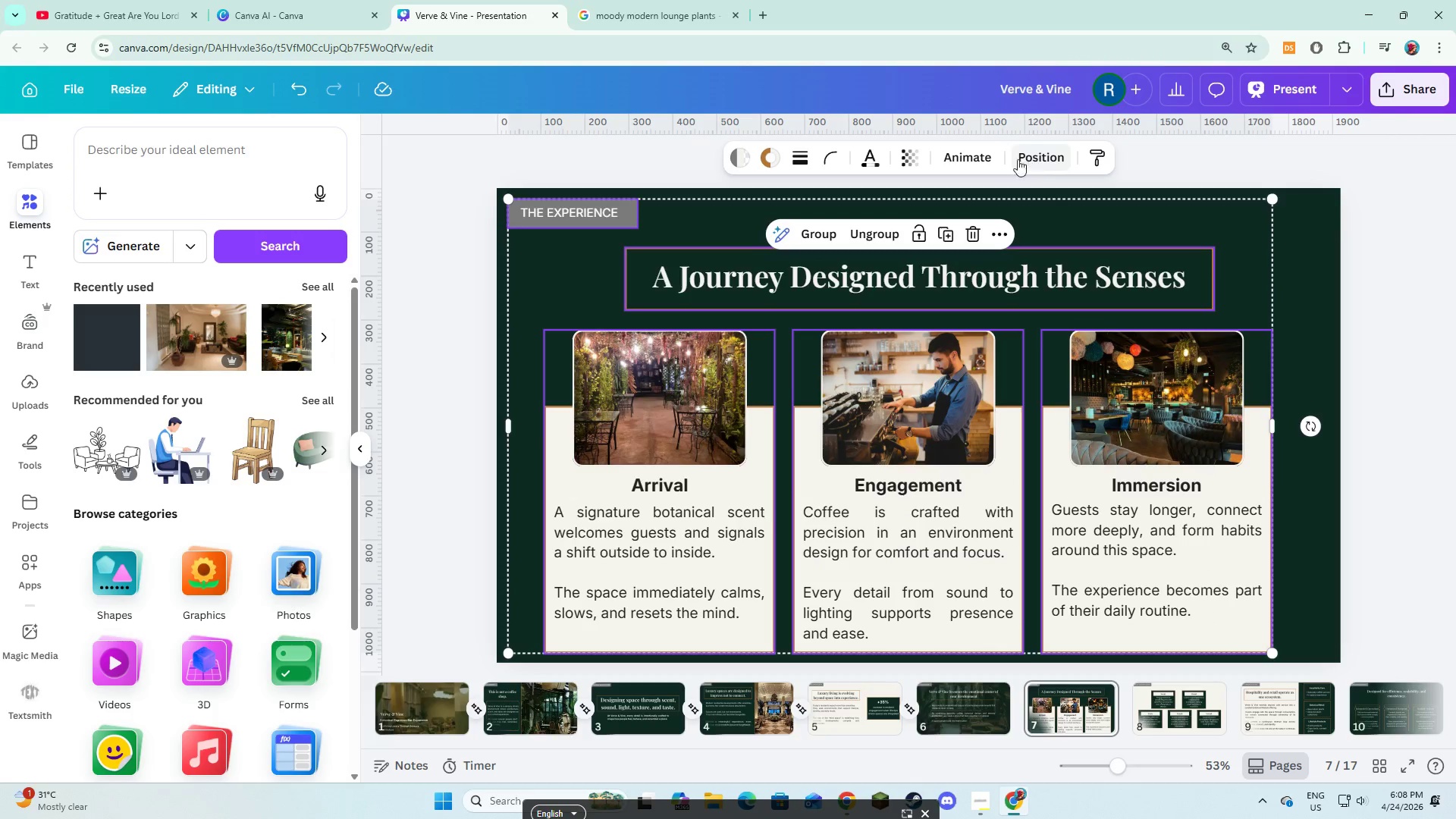 
left_click([962, 150])
 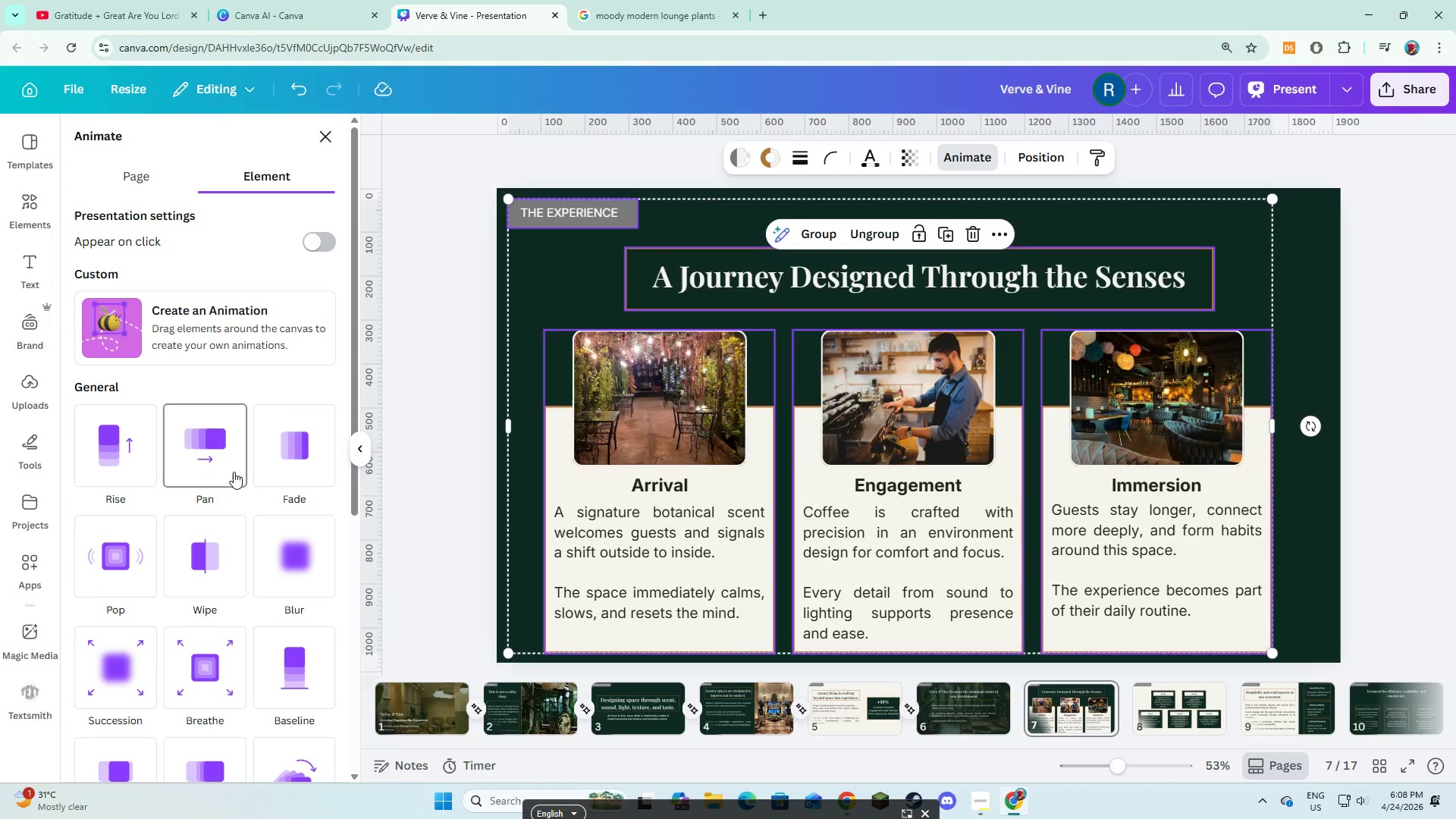 
left_click([232, 472])
 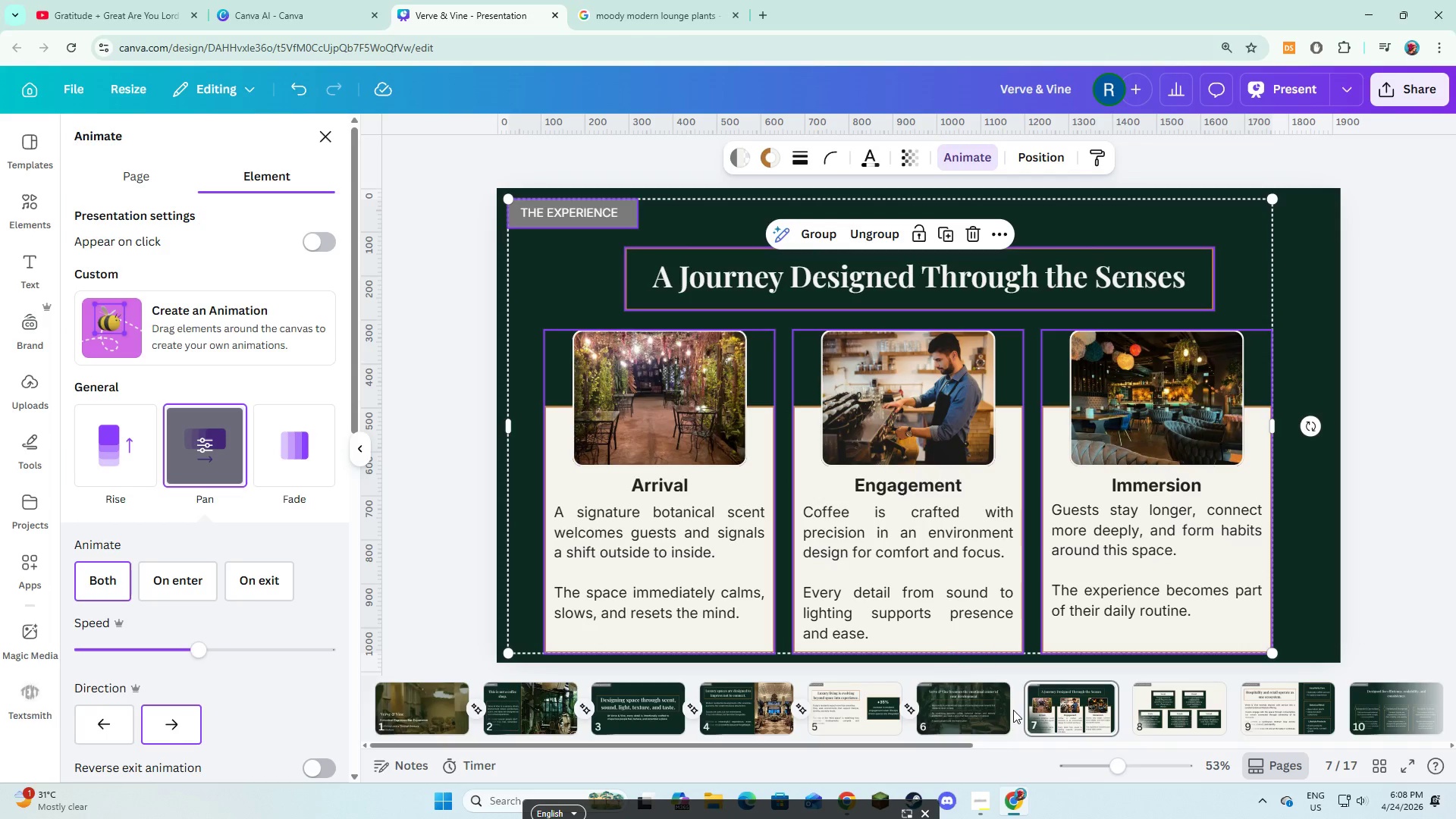 
left_click([1013, 710])
 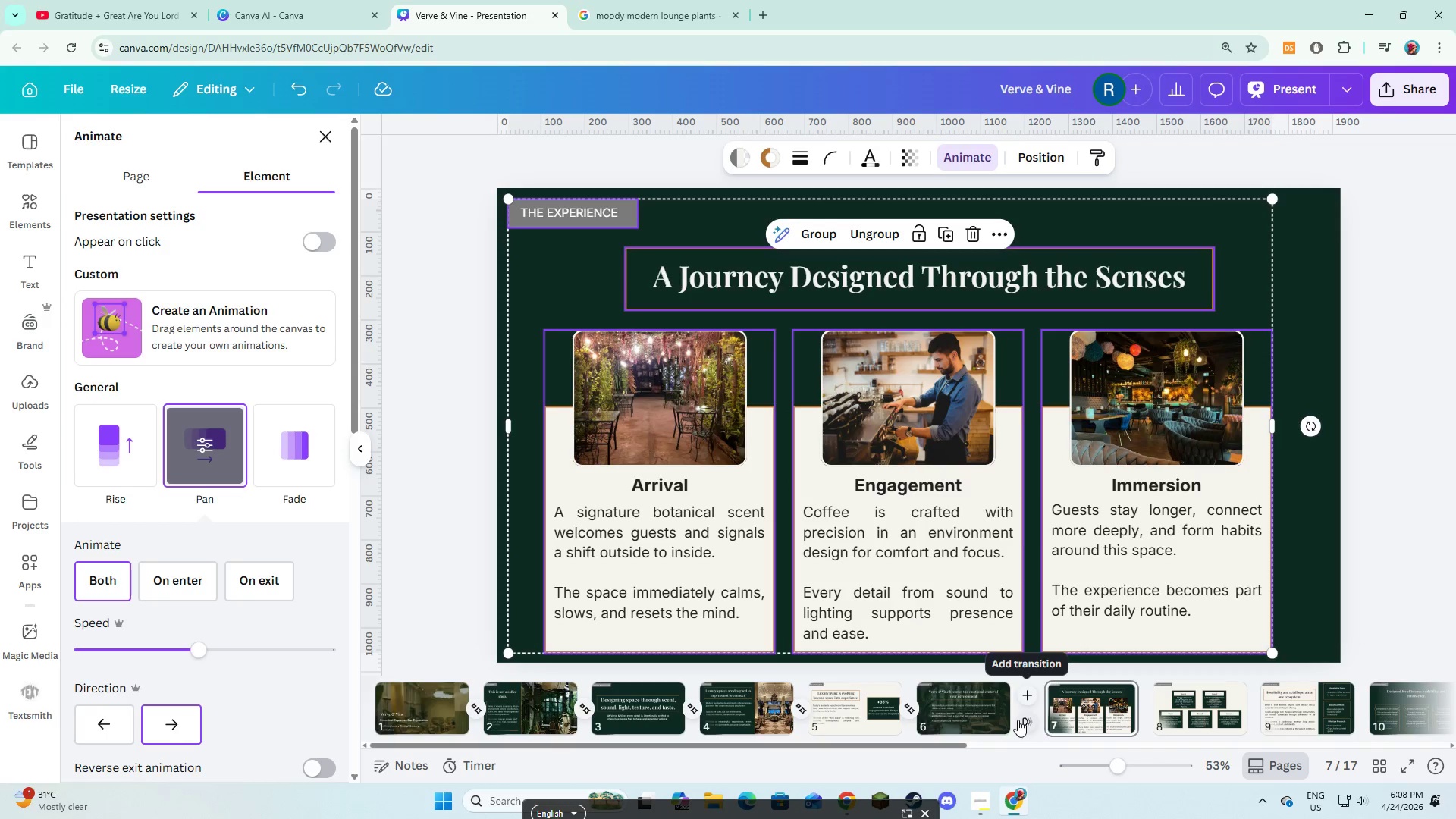 
left_click([1018, 720])
 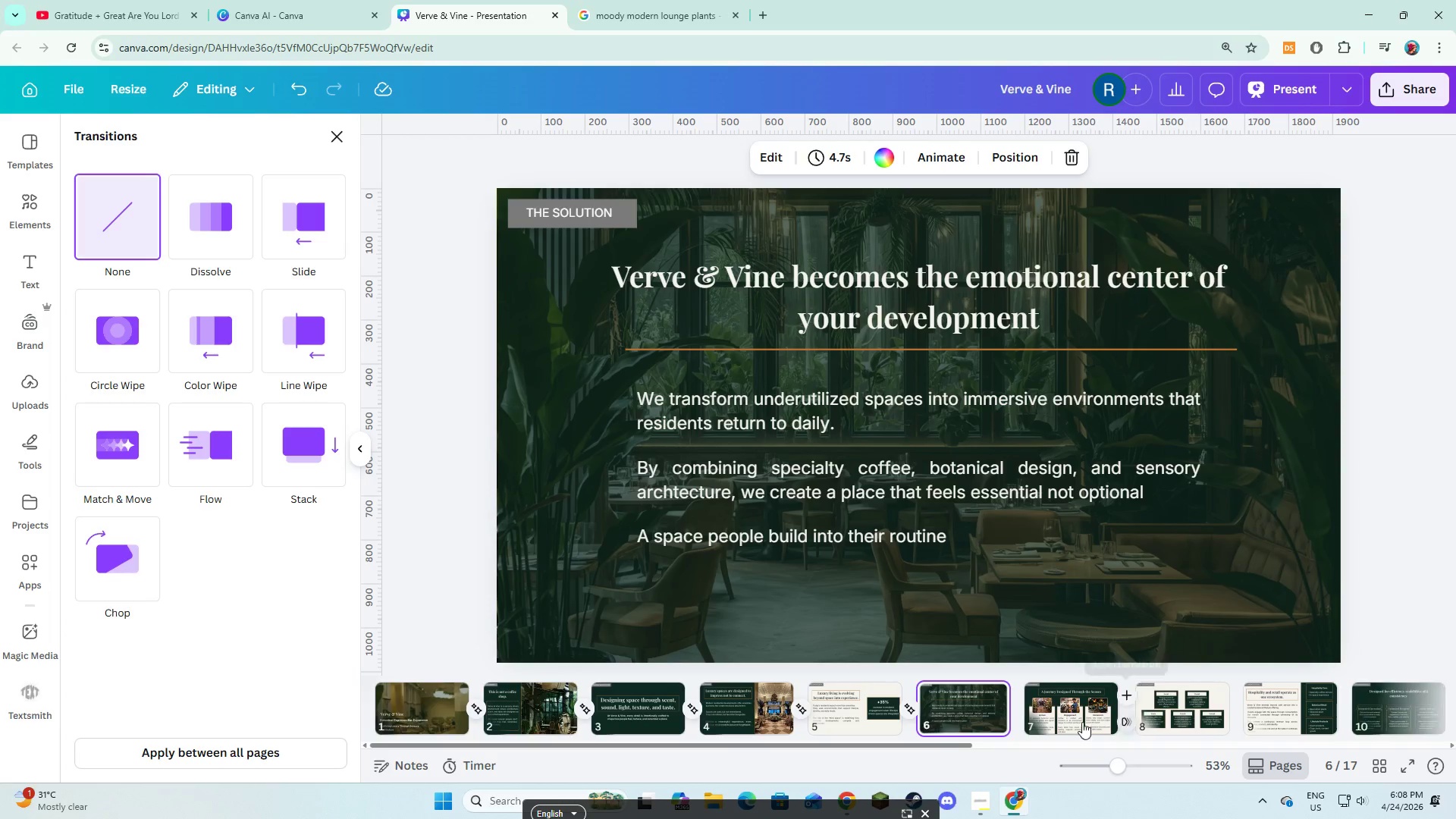 
left_click([1016, 722])
 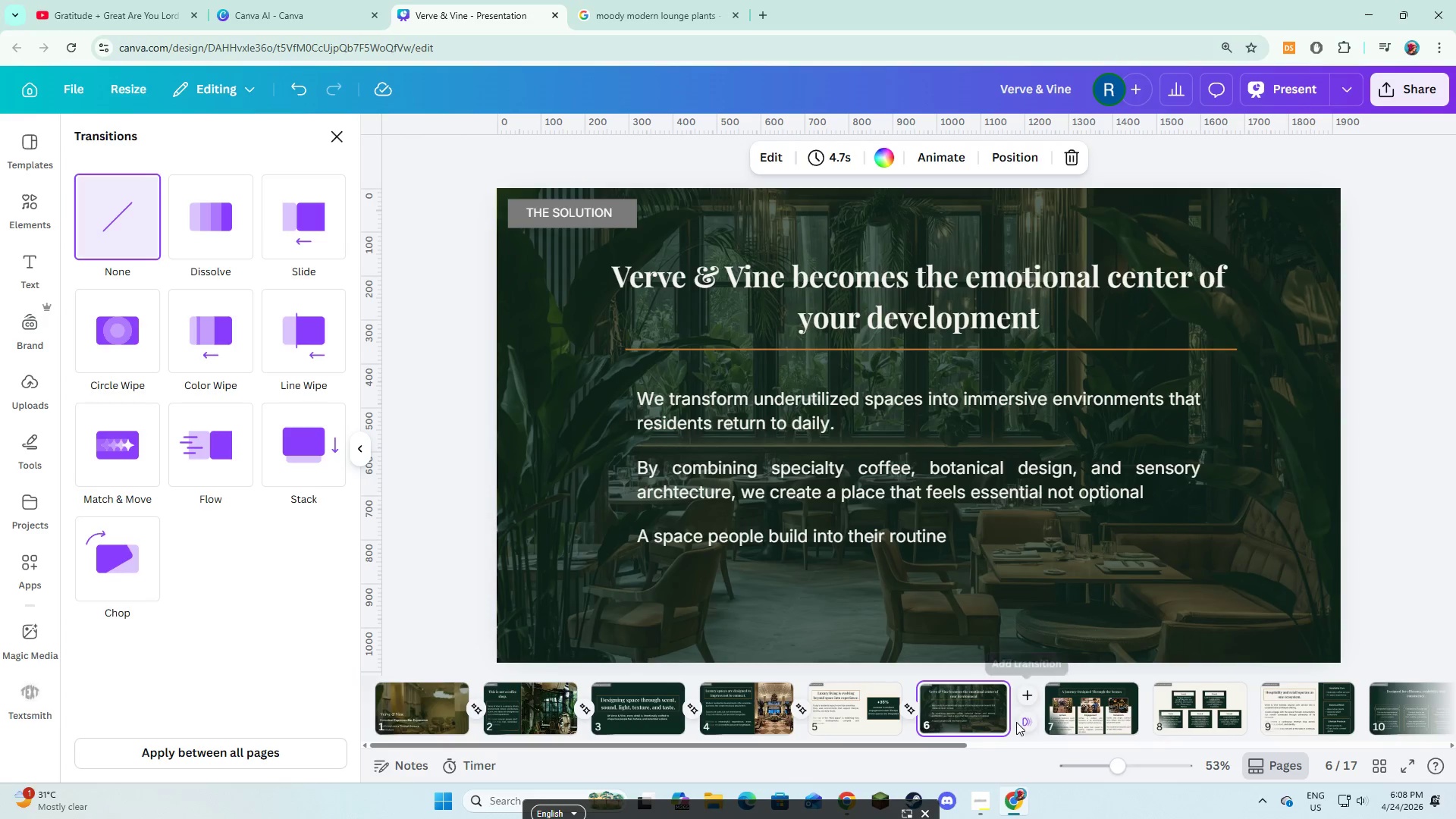 
left_click([1016, 722])
 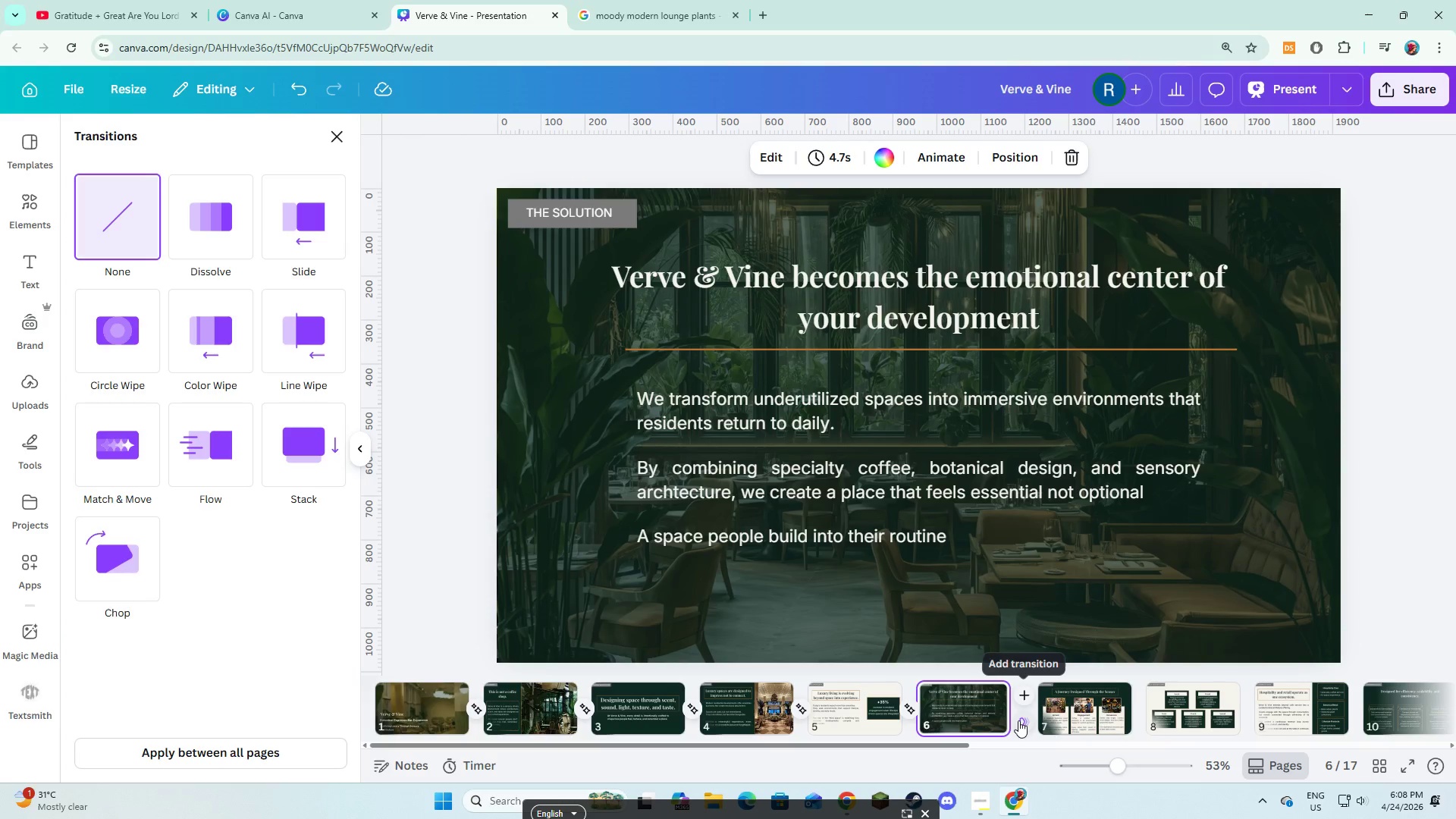 
double_click([1018, 720])
 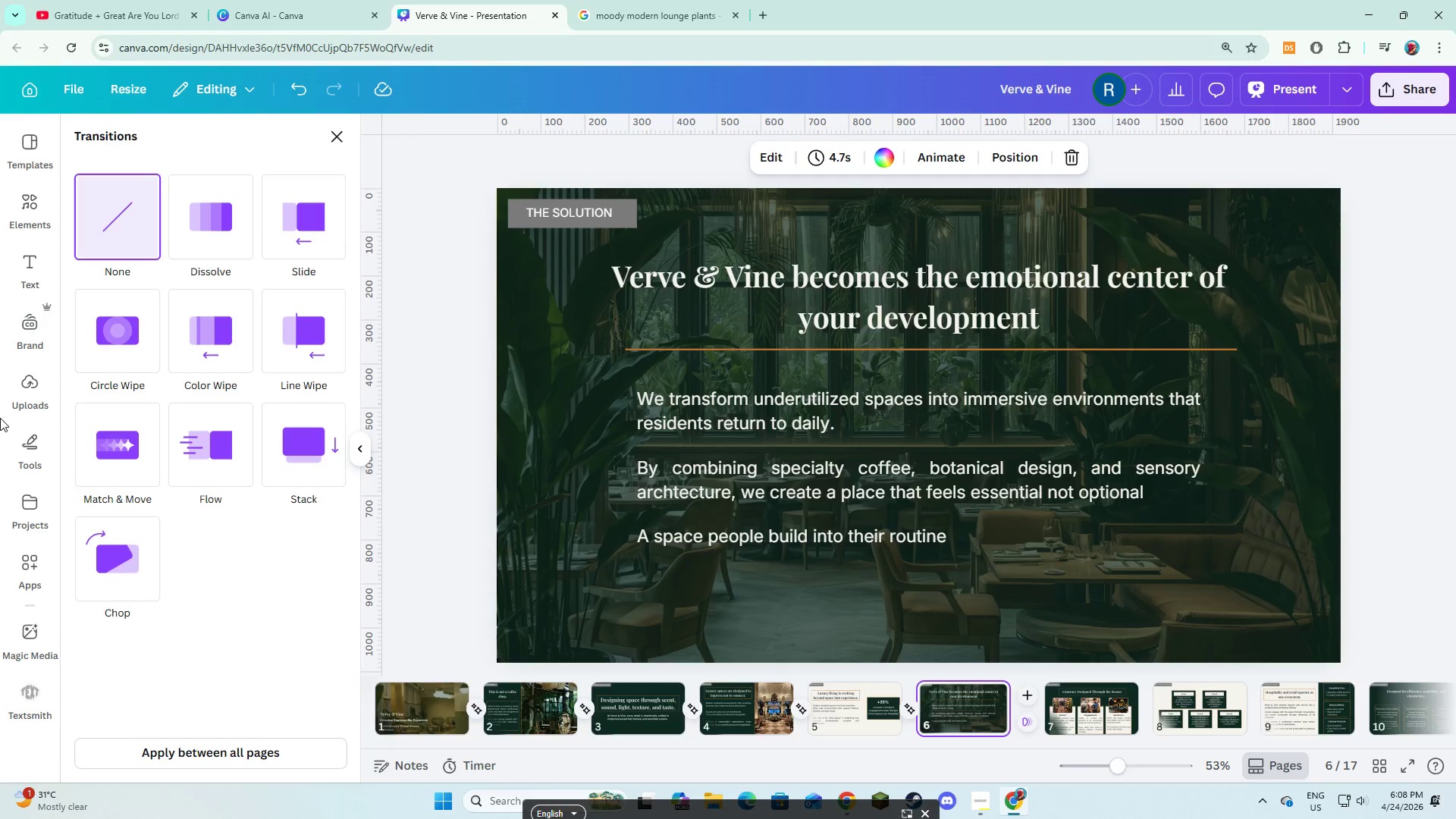 
left_click([130, 457])
 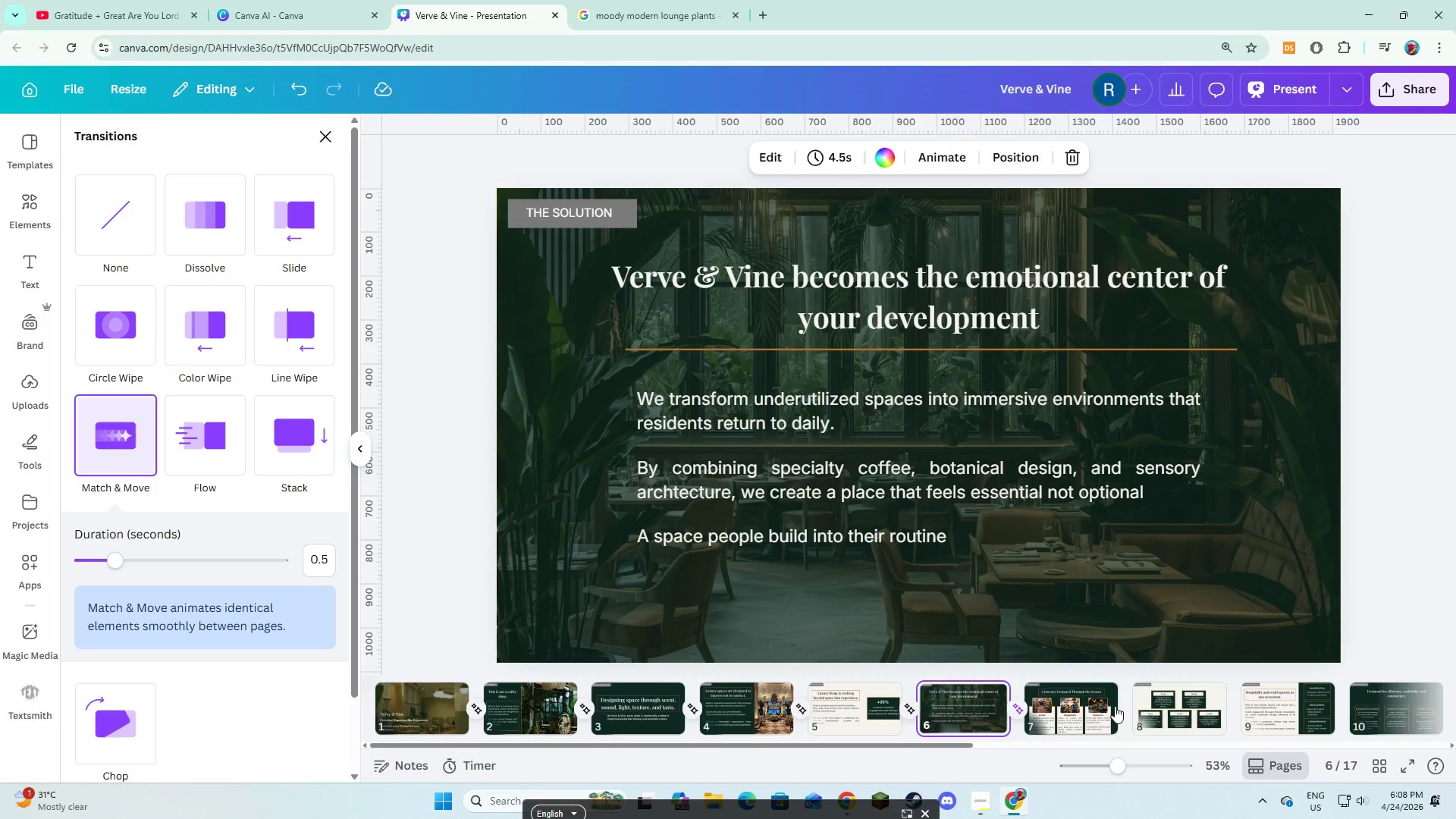 
left_click([1158, 708])
 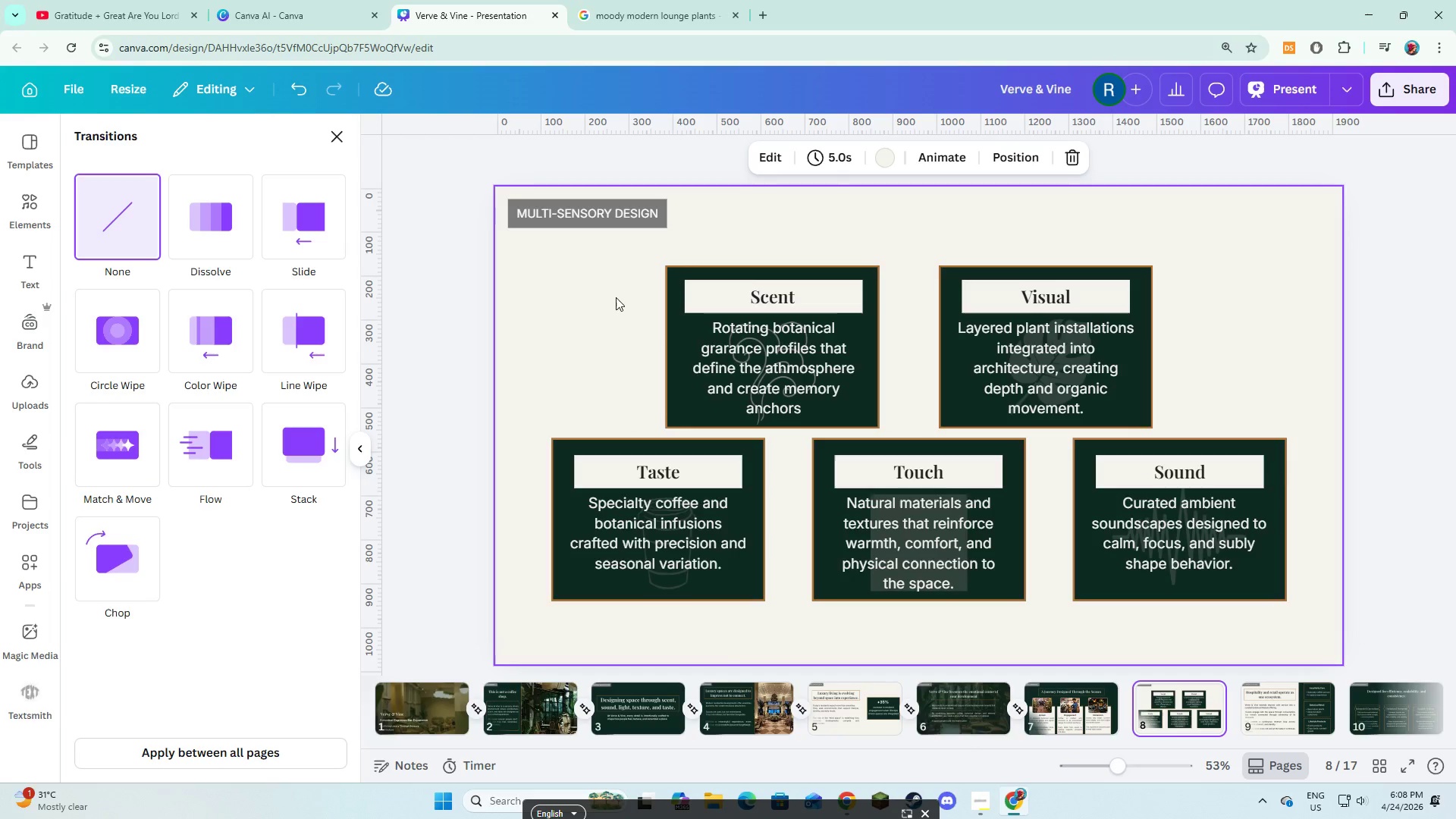 
left_click_drag(start_coordinate=[626, 281], to_coordinate=[811, 378])
 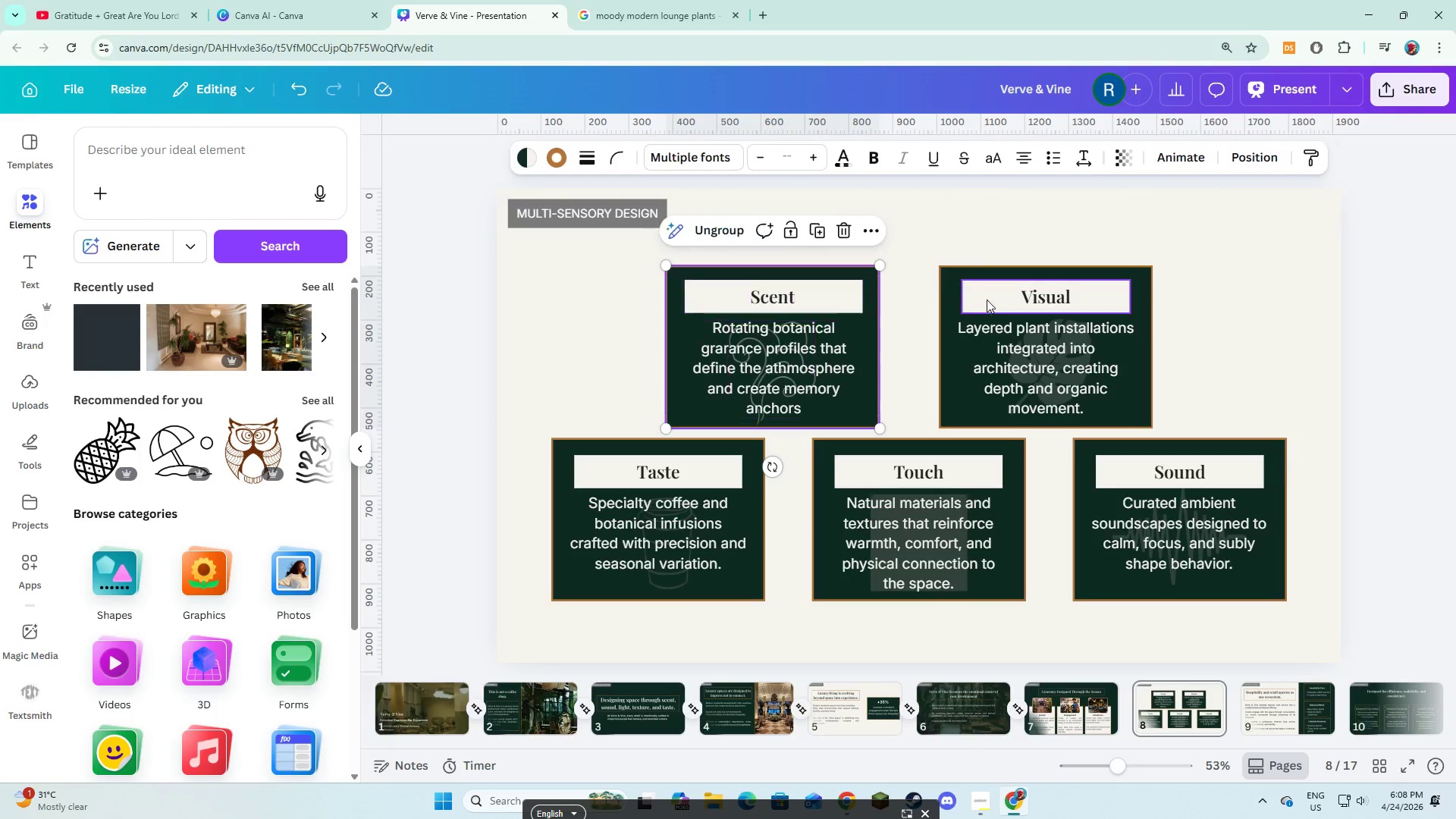 
left_click_drag(start_coordinate=[903, 268], to_coordinate=[1041, 369])
 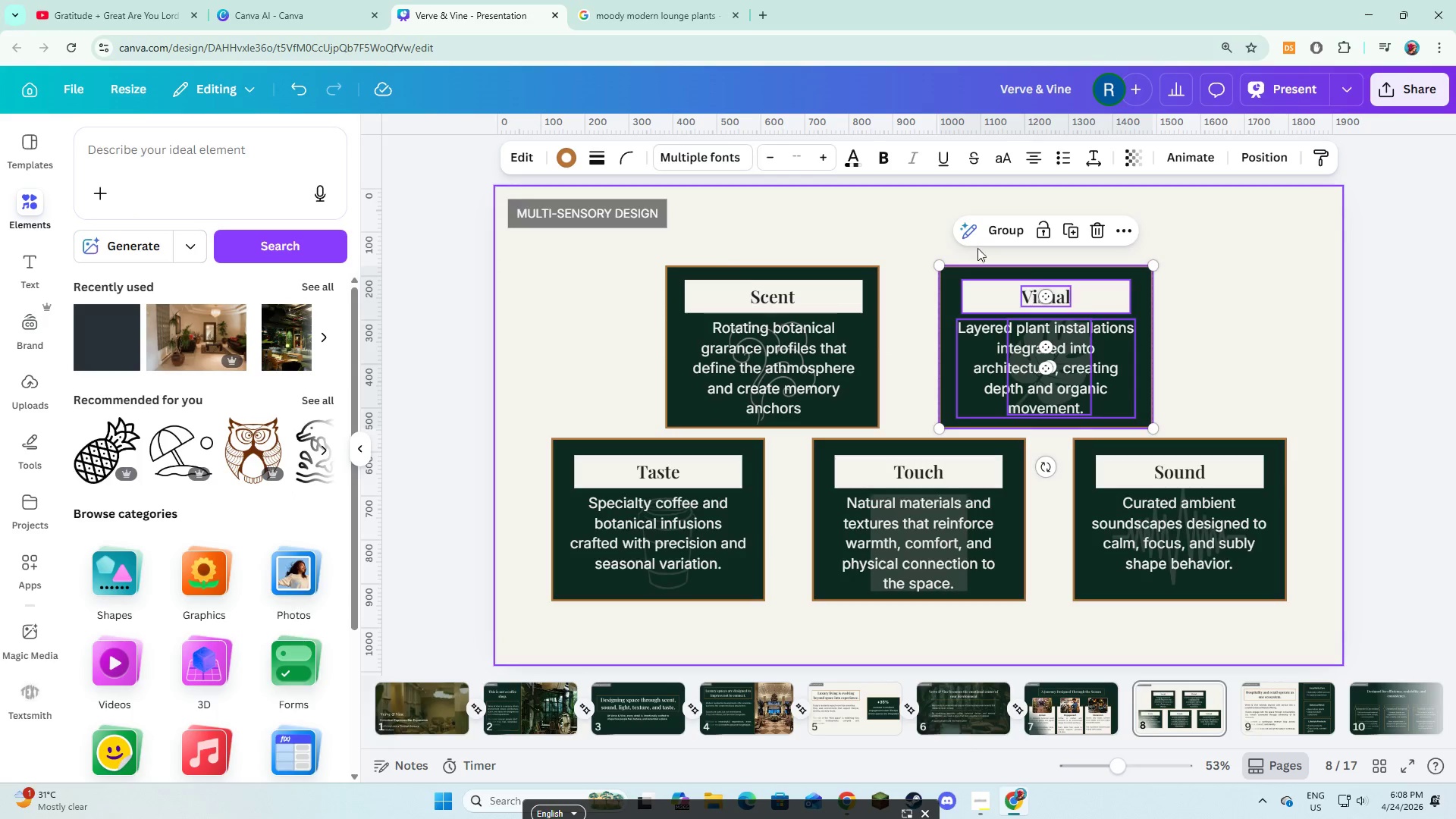 
left_click([999, 234])
 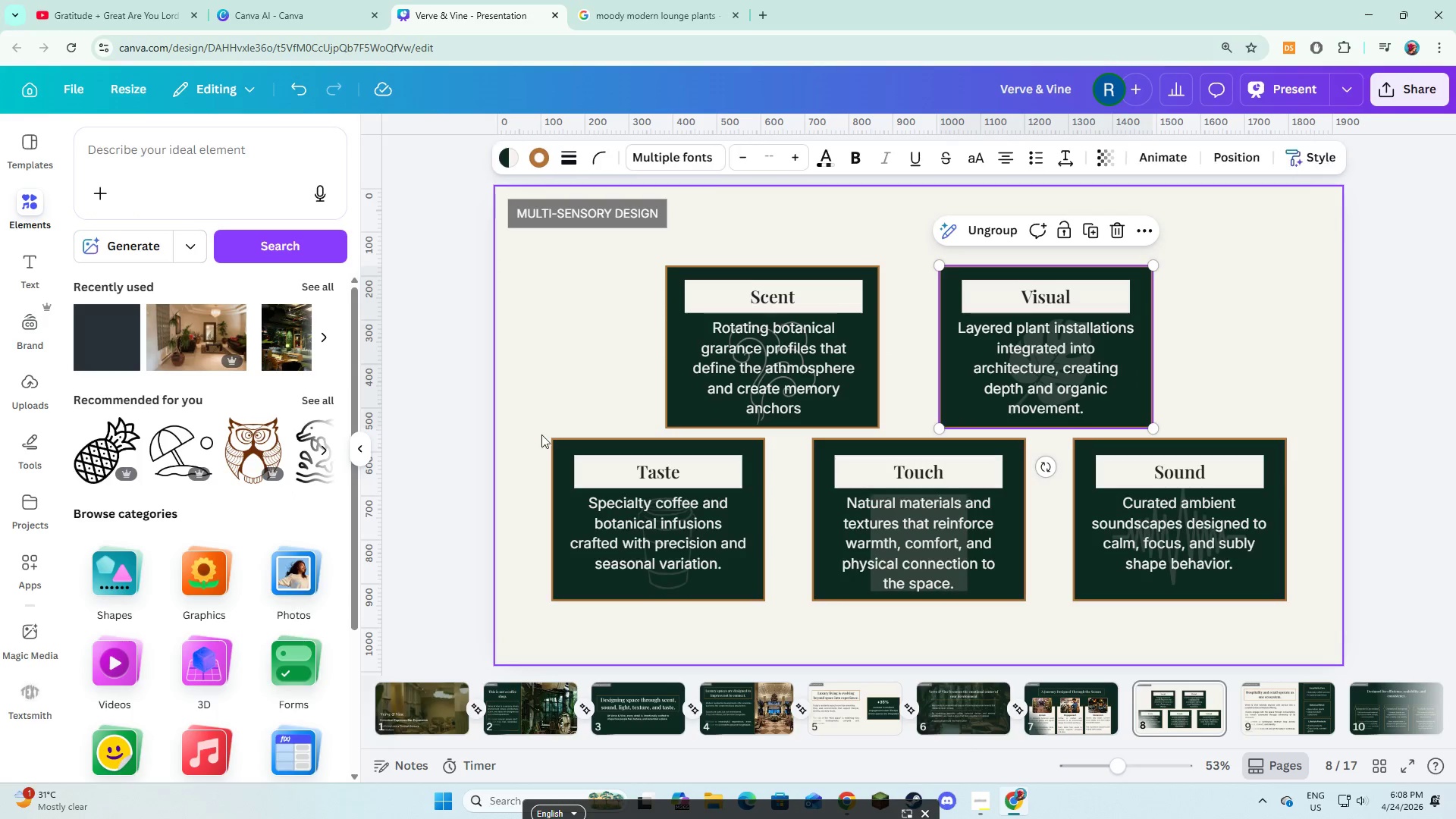 
left_click_drag(start_coordinate=[543, 434], to_coordinate=[672, 537])
 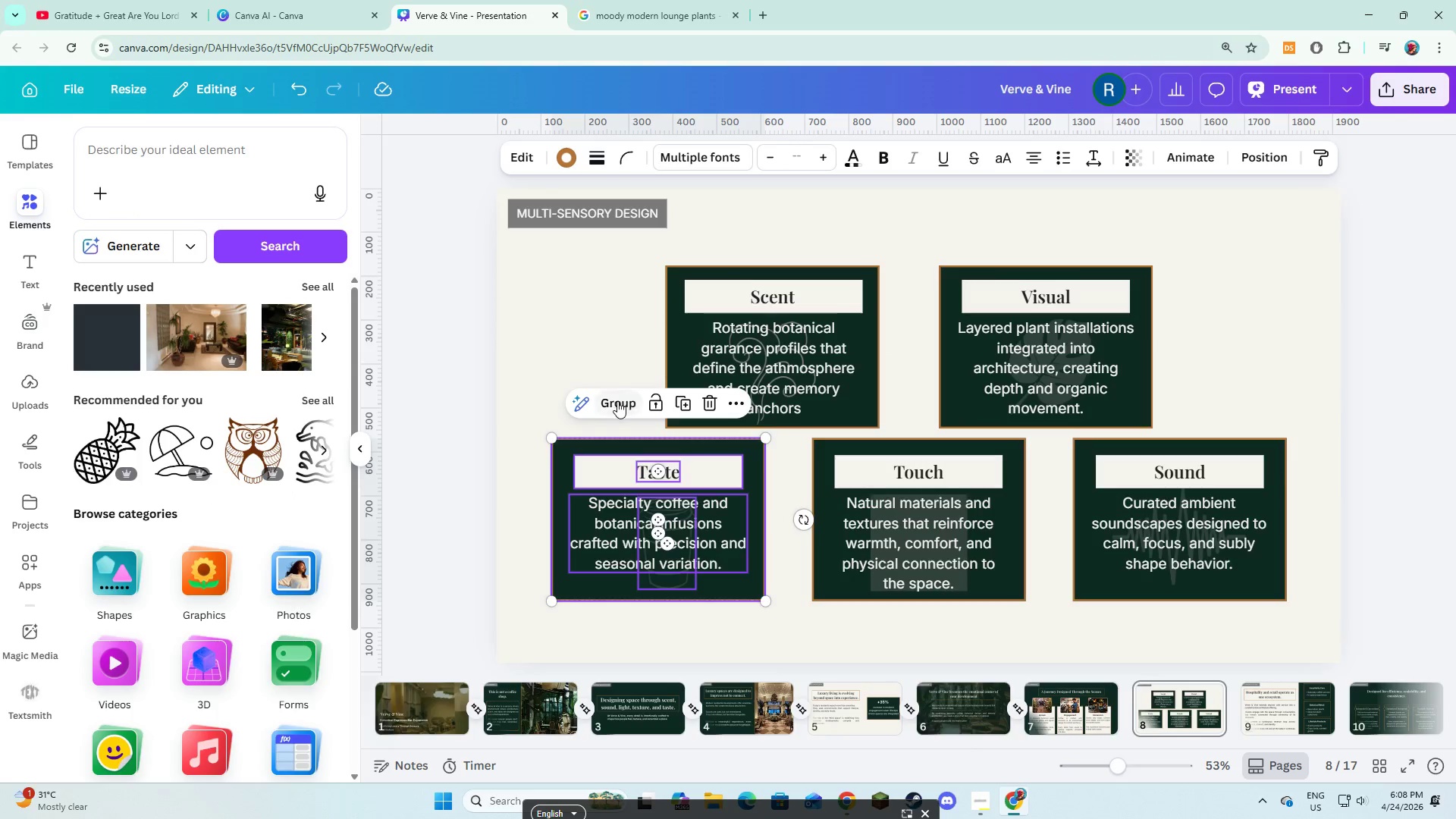 
left_click_drag(start_coordinate=[617, 401], to_coordinate=[624, 403])
 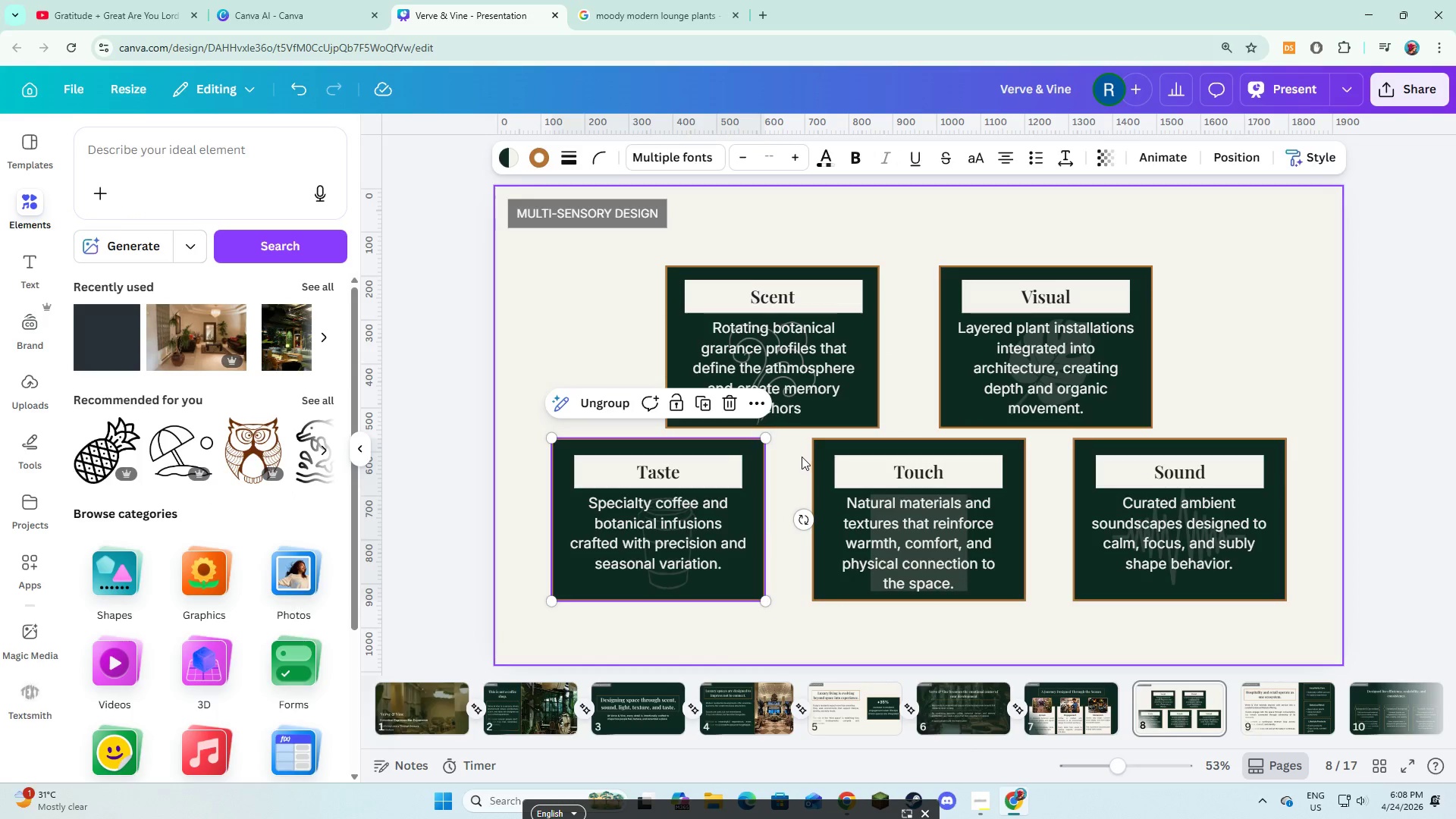 
left_click_drag(start_coordinate=[802, 457], to_coordinate=[968, 580])
 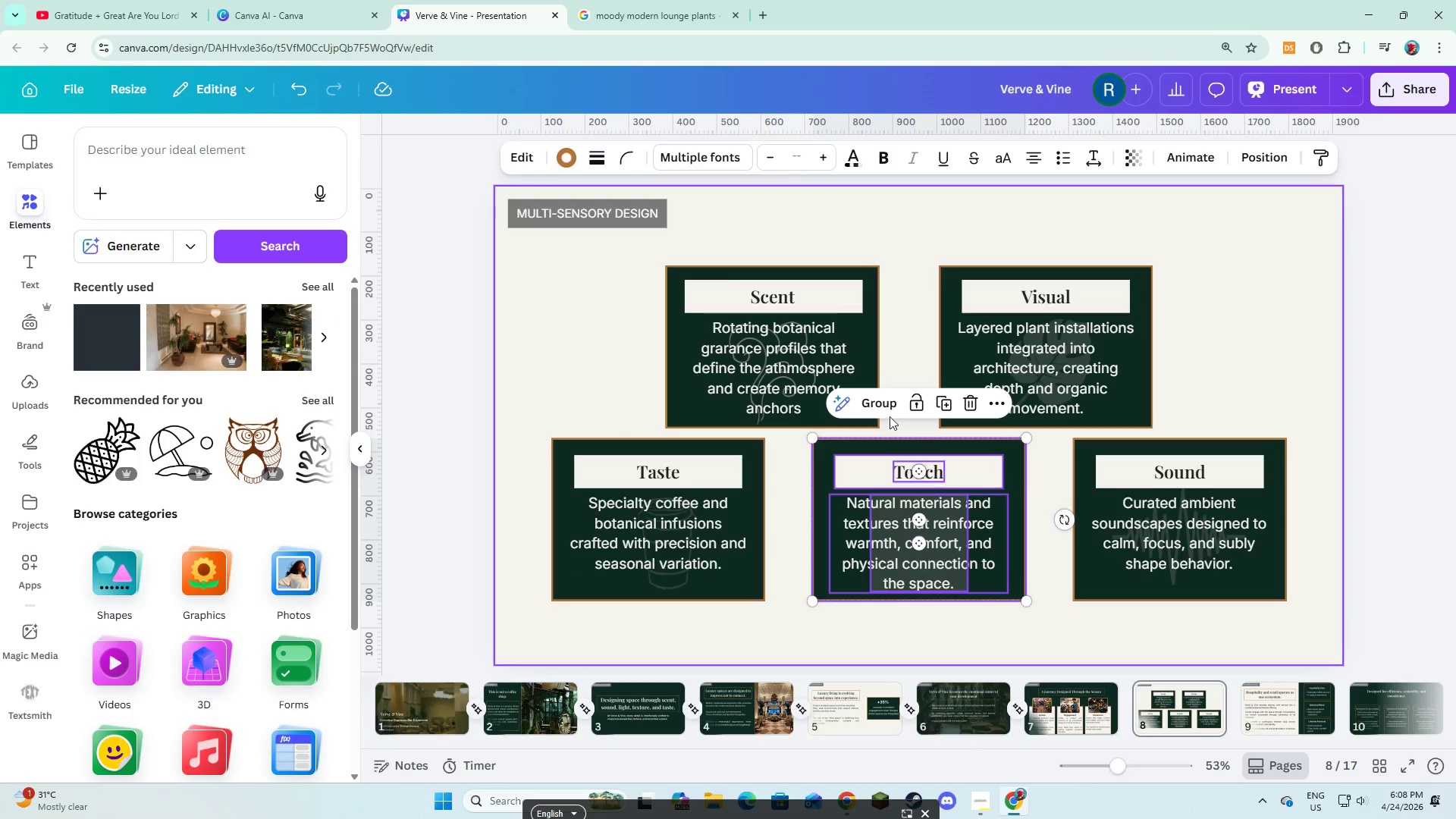 
left_click([887, 408])
 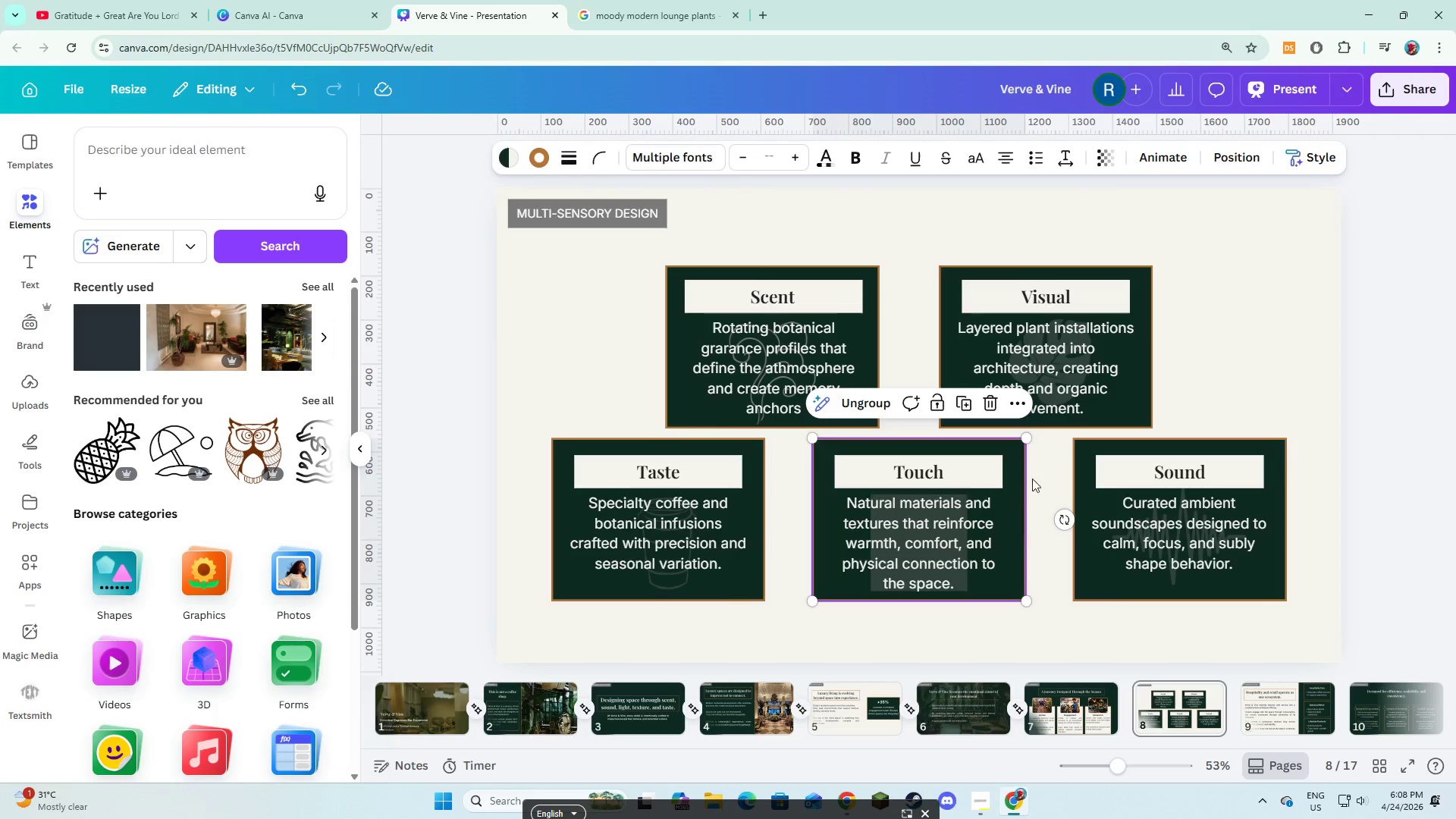 
left_click_drag(start_coordinate=[1053, 459], to_coordinate=[1190, 547])
 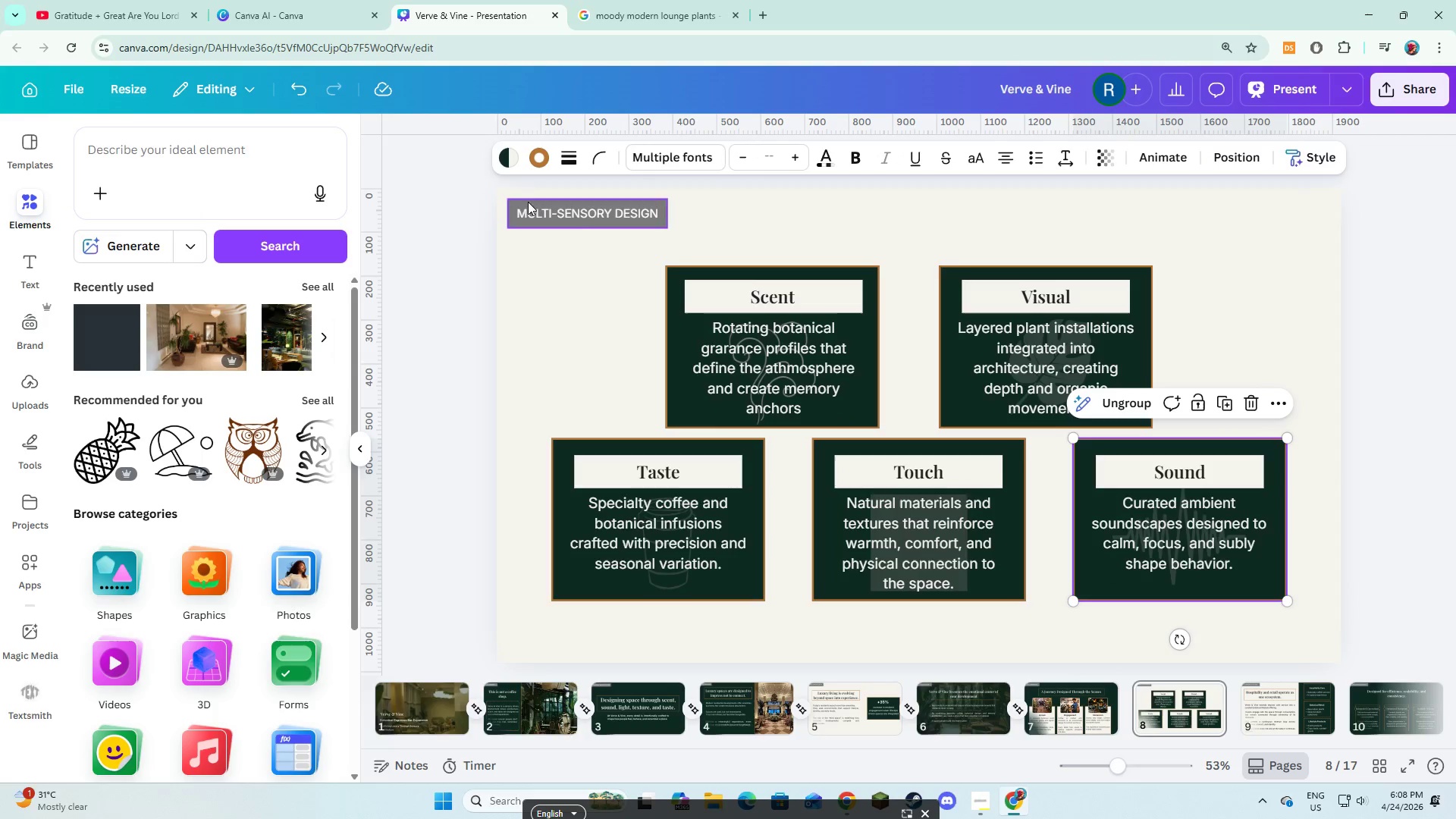 
left_click_drag(start_coordinate=[689, 221], to_coordinate=[628, 212])
 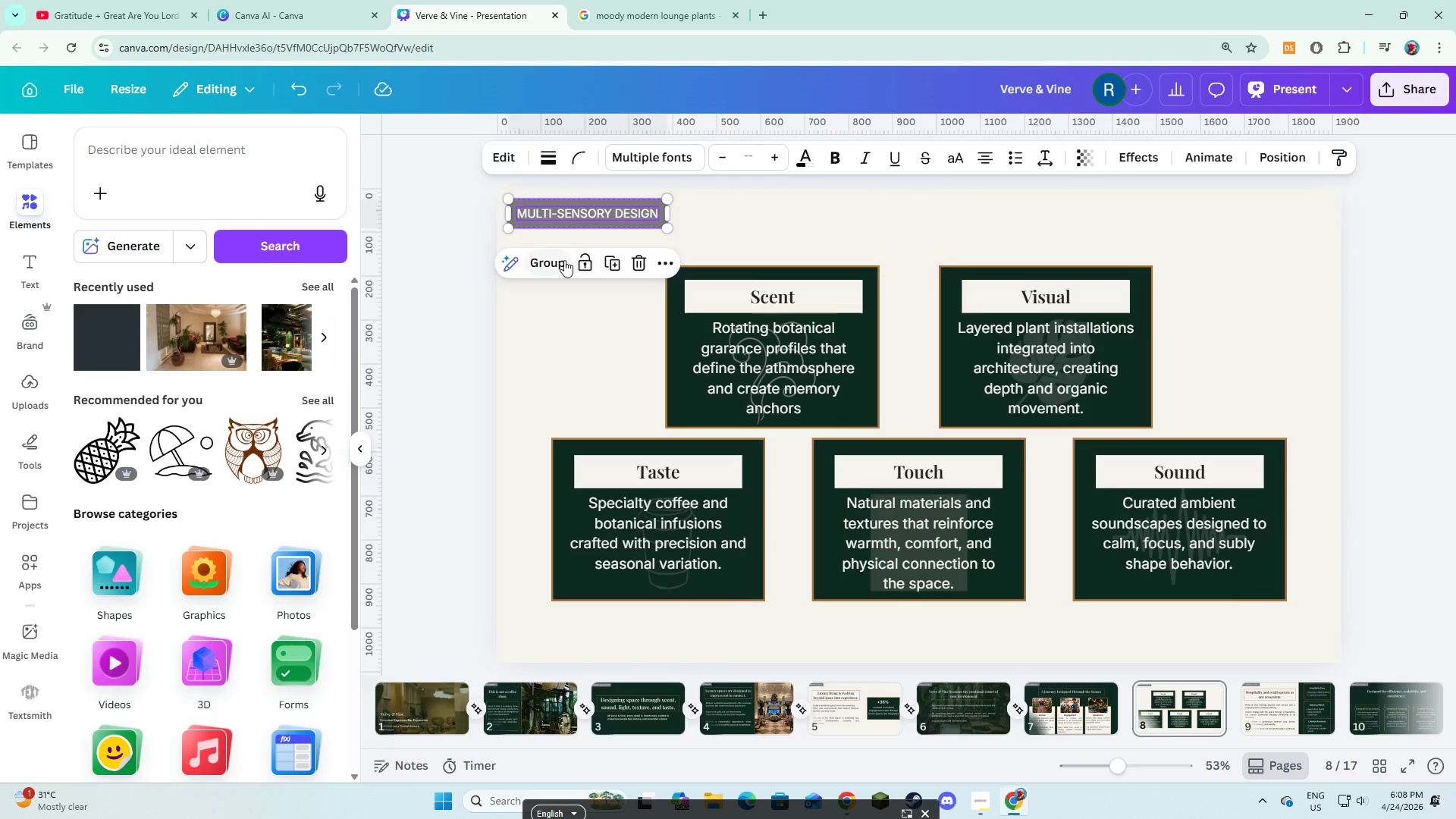 
left_click([564, 260])
 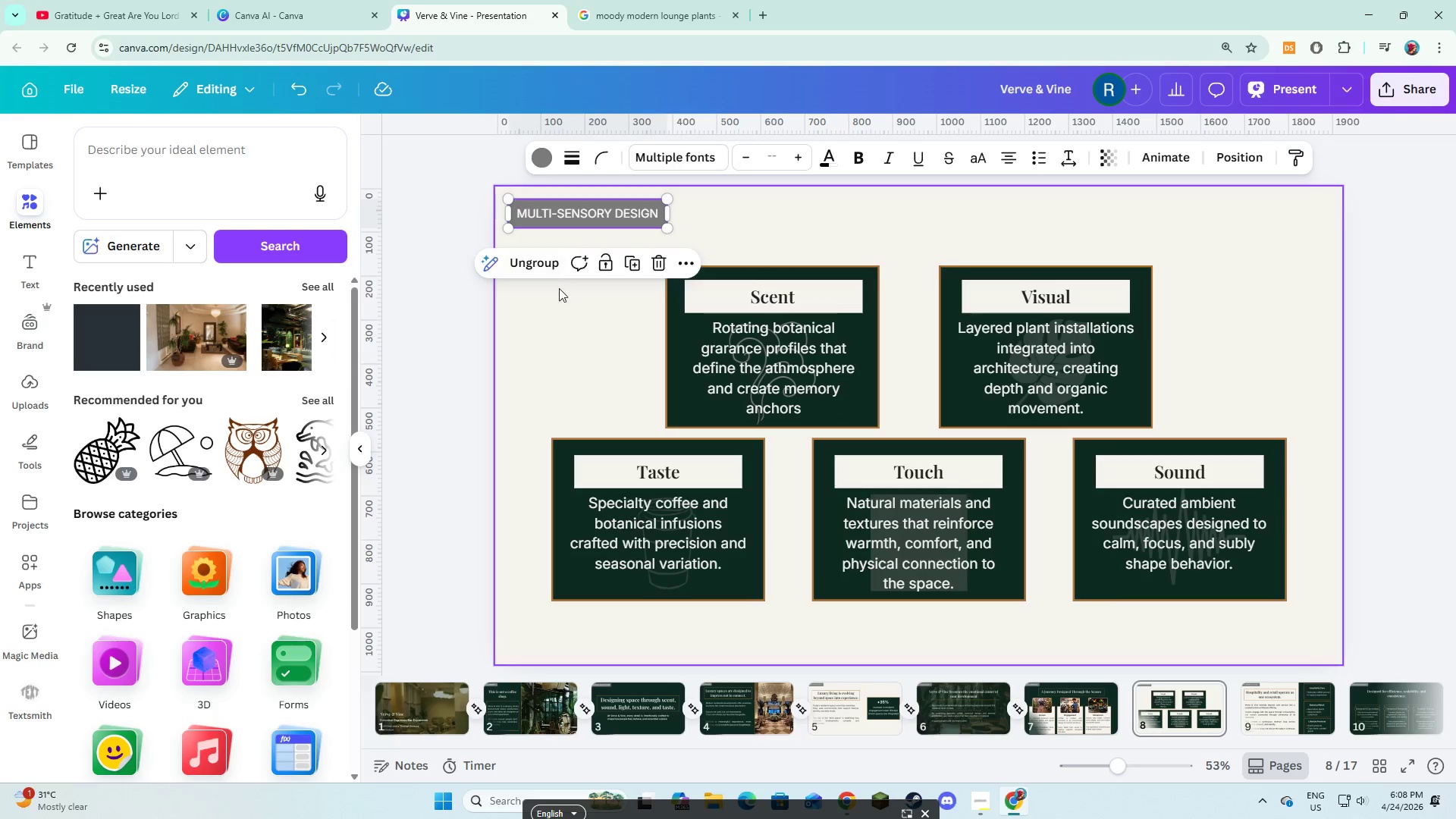 
left_click([559, 309])
 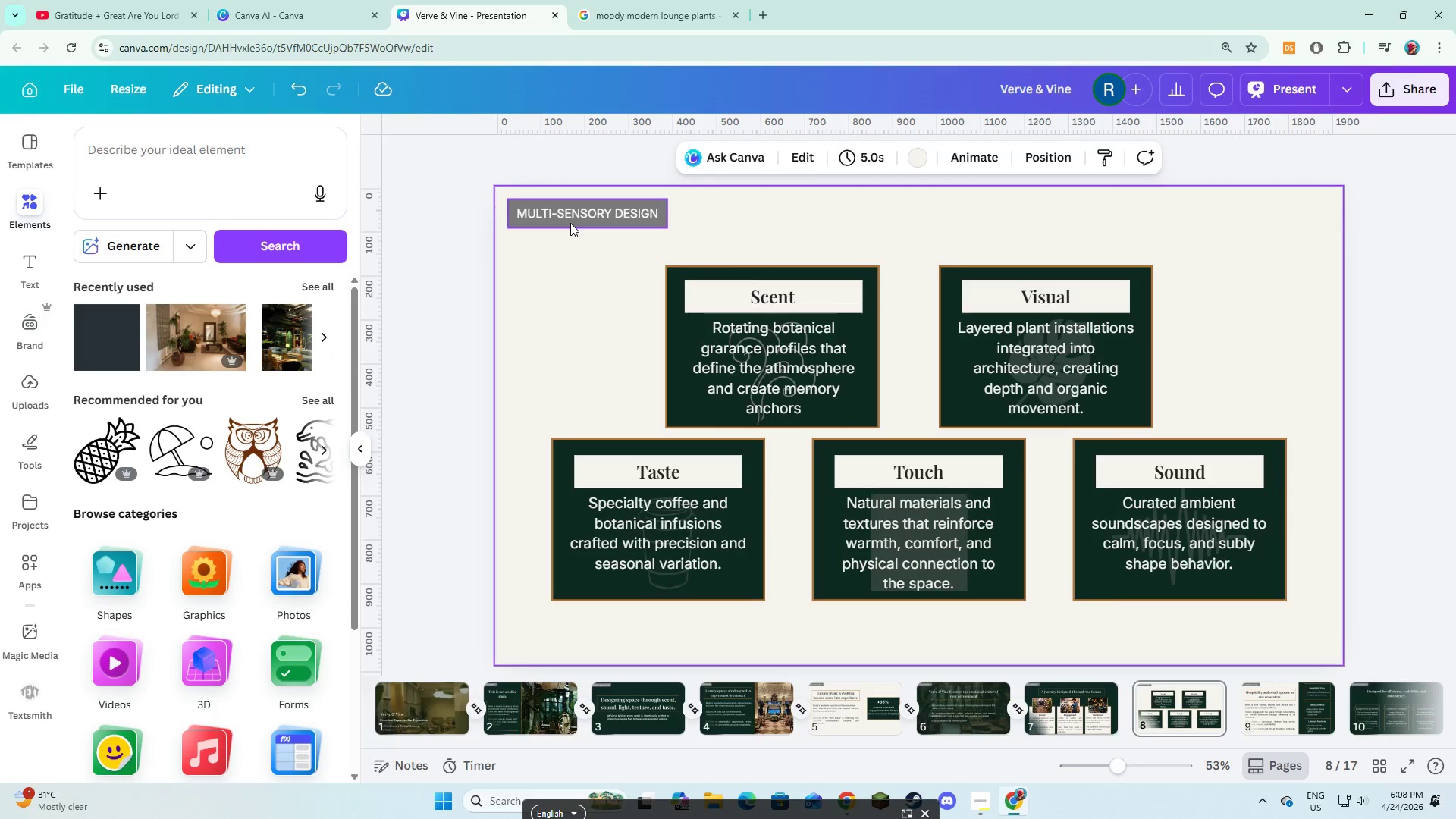 
left_click([570, 223])
 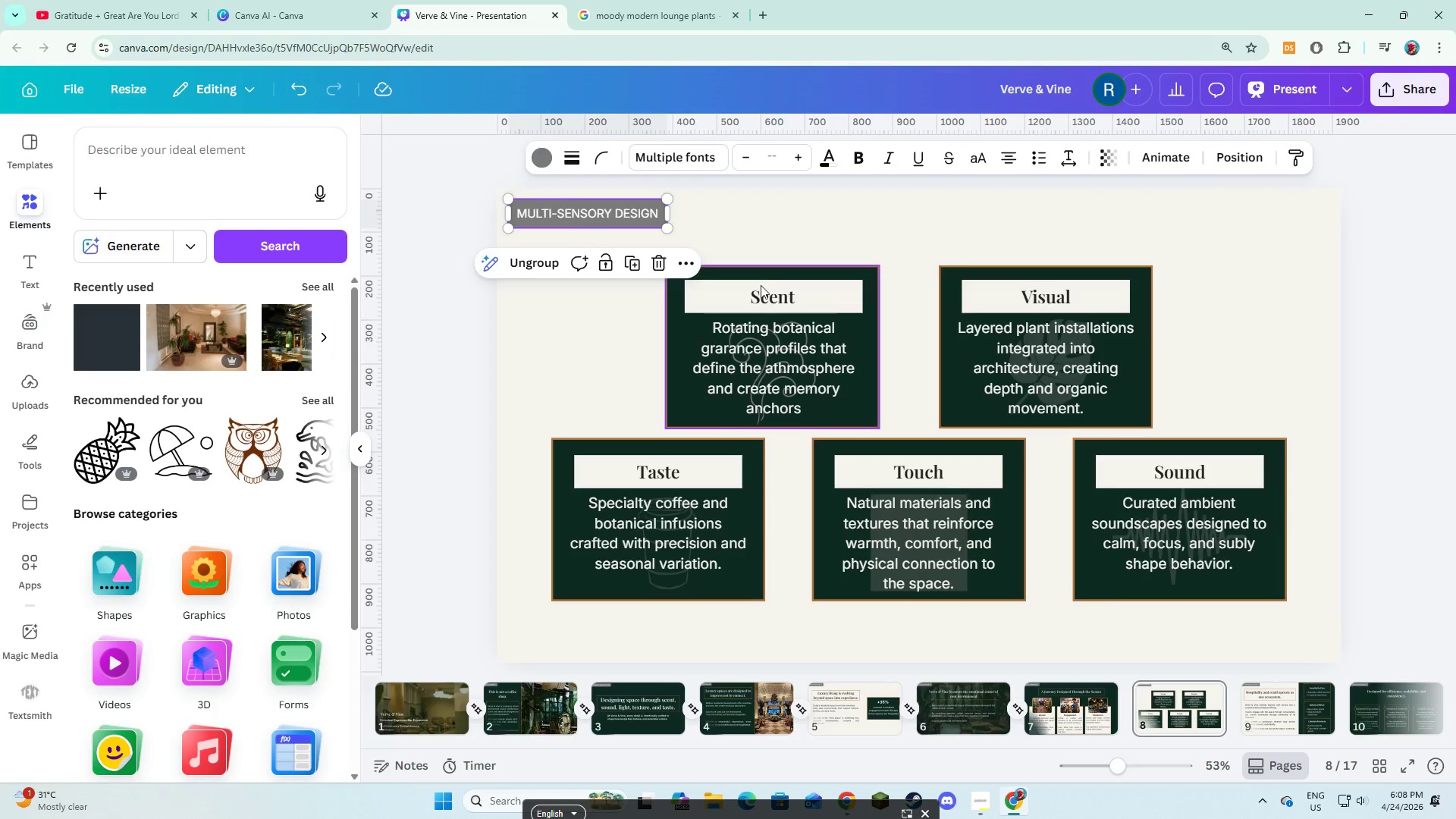 
hold_key(key=ShiftLeft, duration=3.0)
double_click([1044, 285])
 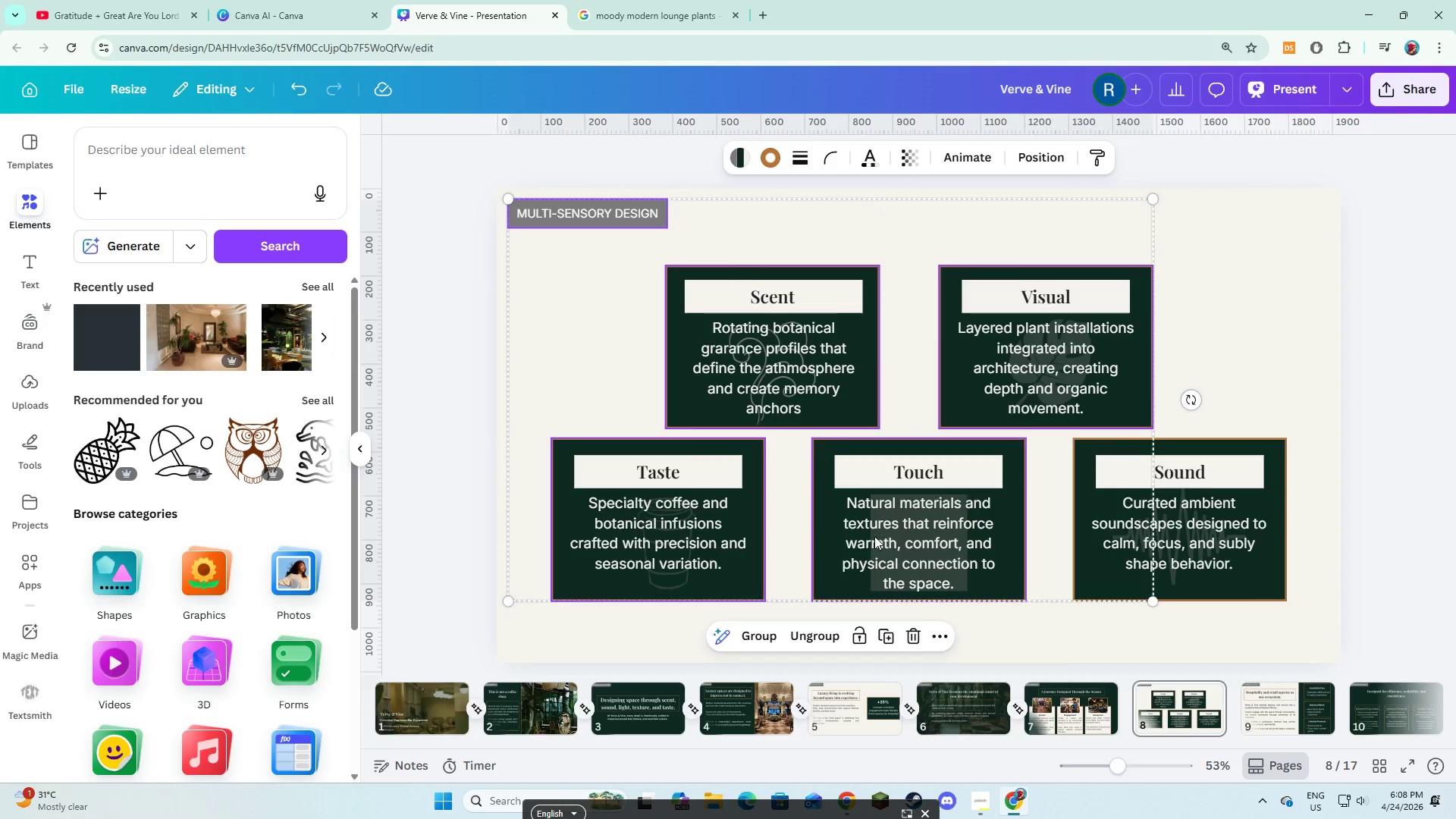 
double_click([874, 536])
 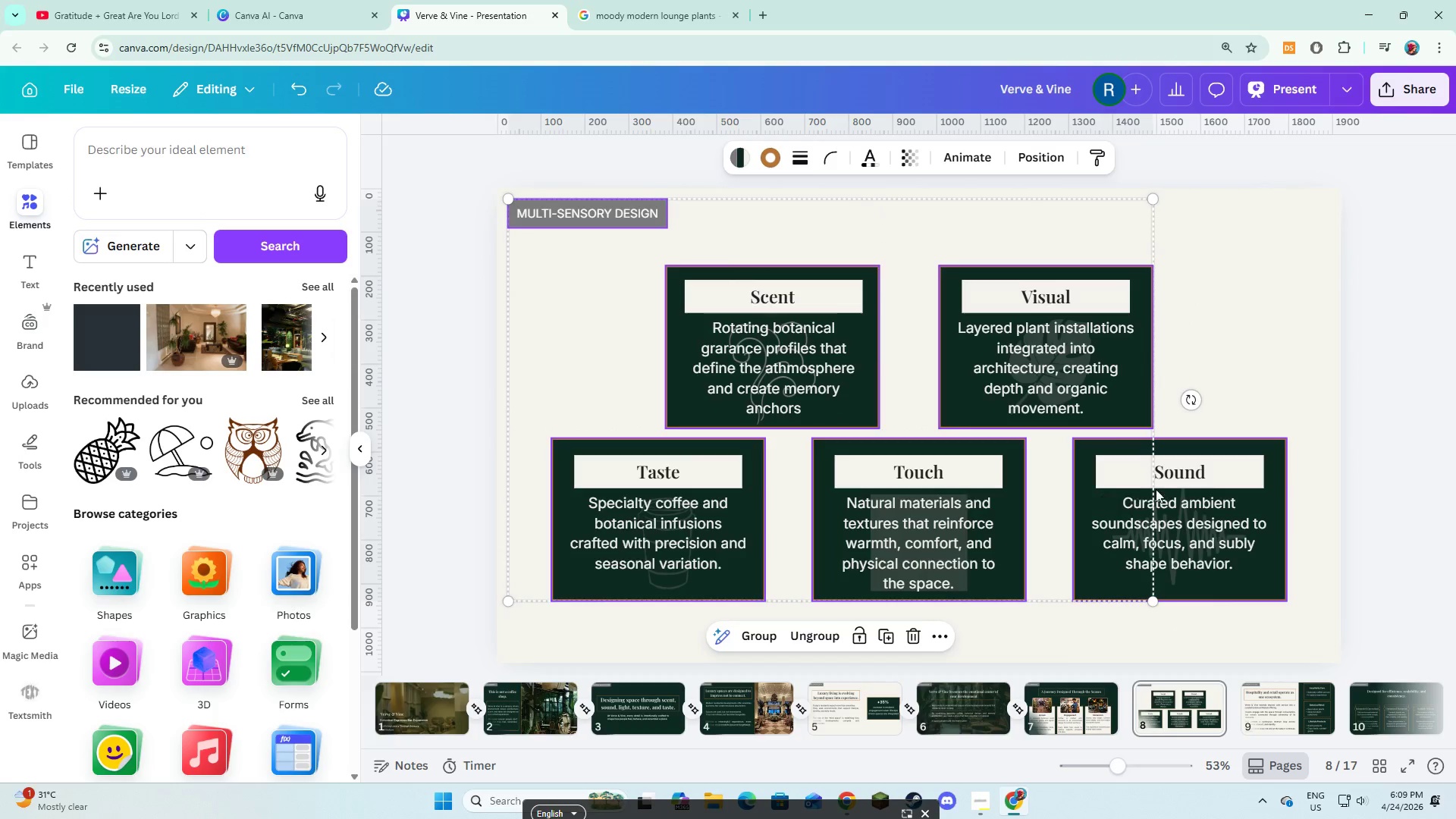 
left_click([1166, 488])
 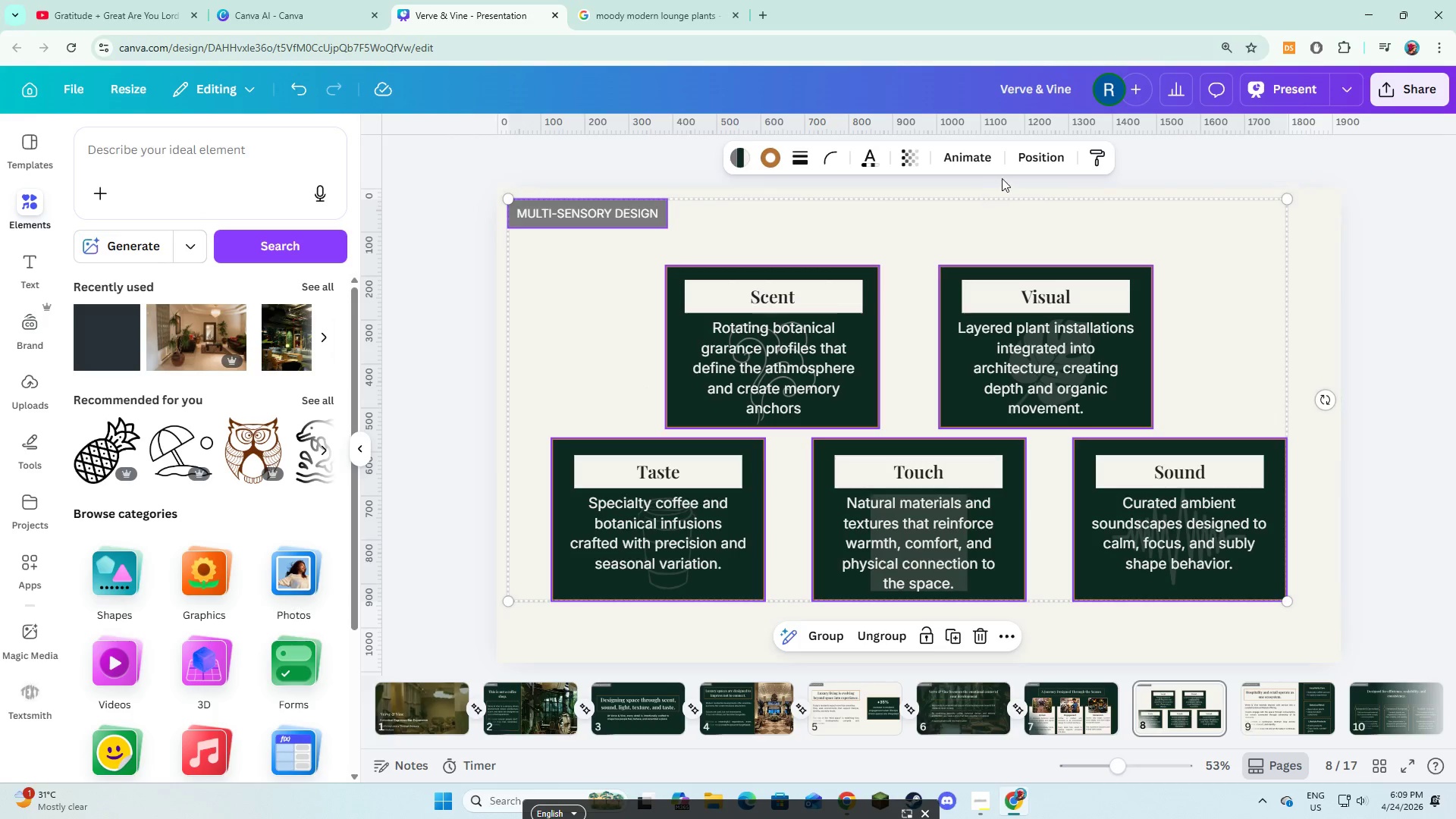 
left_click([984, 162])
 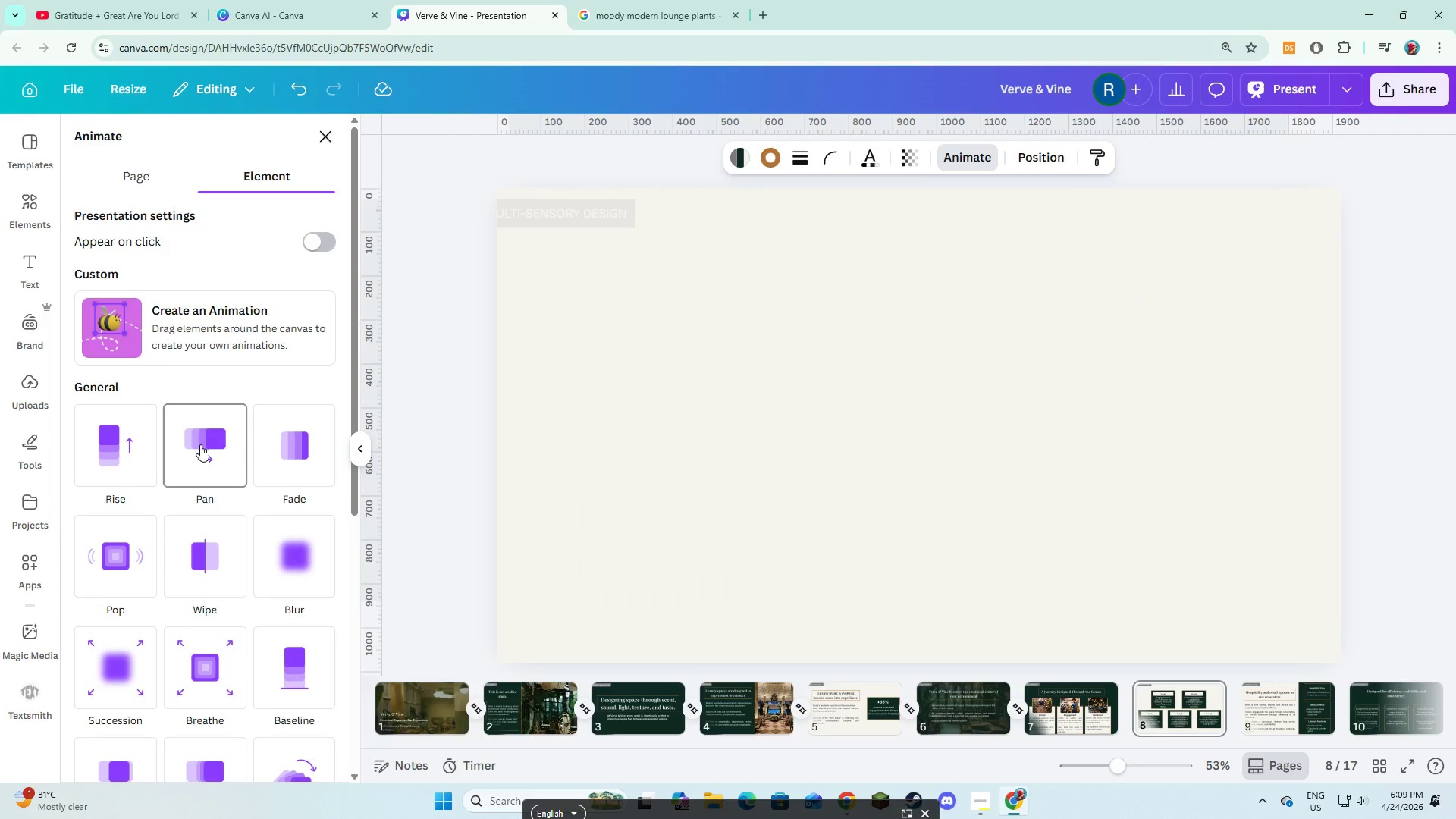 
left_click([200, 444])
 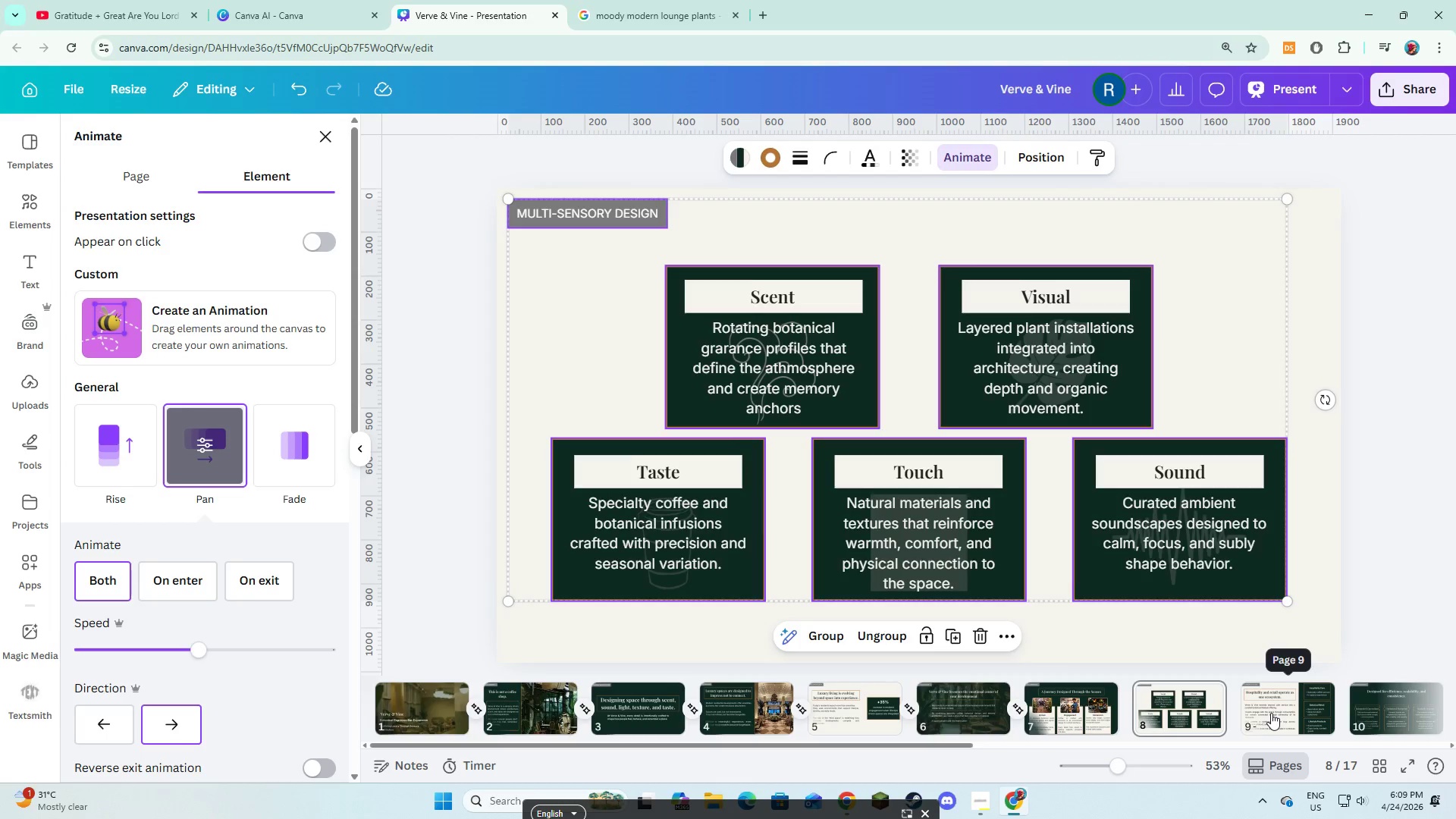 
left_click([1271, 713])
 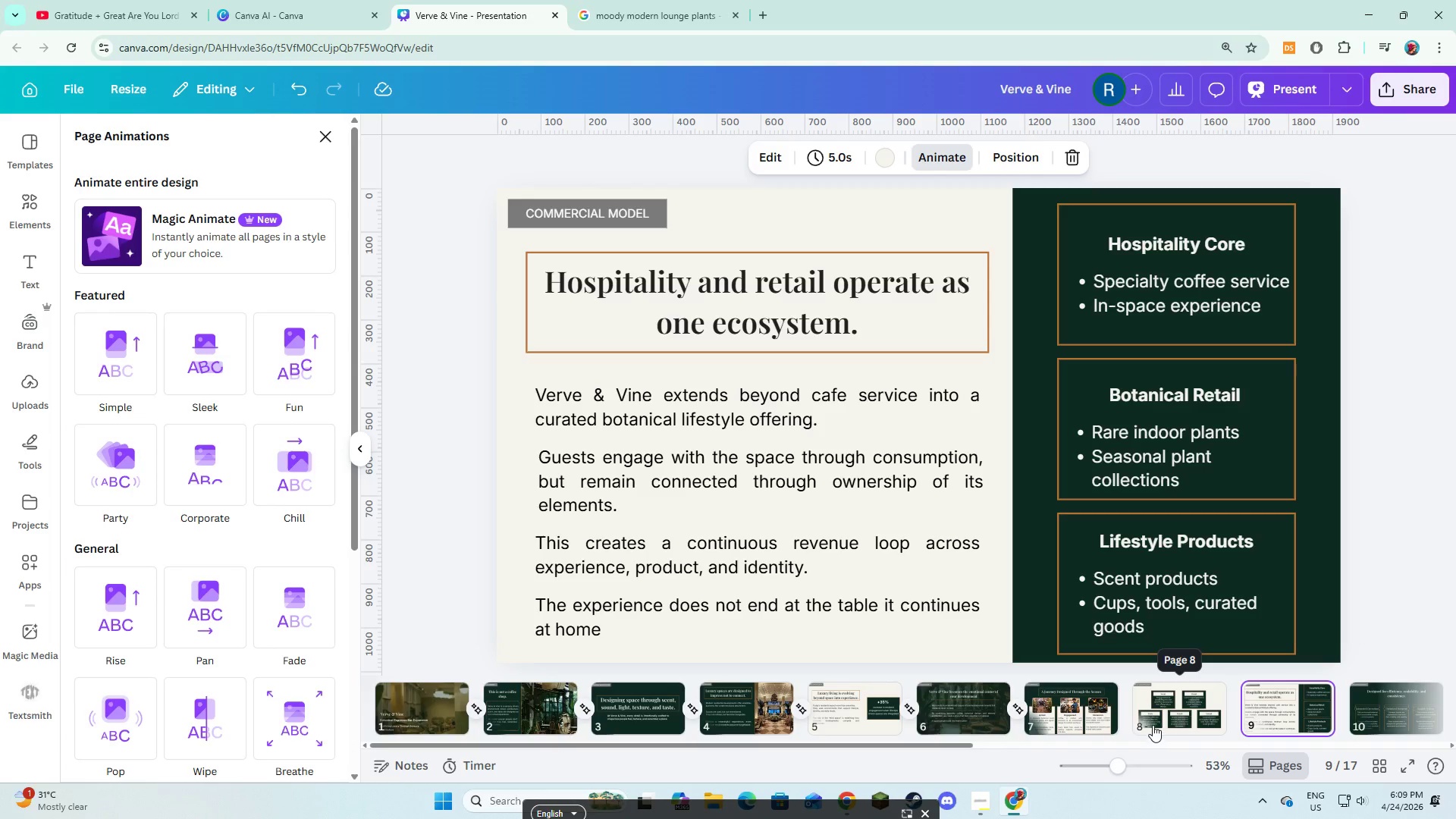 
left_click([1129, 712])
 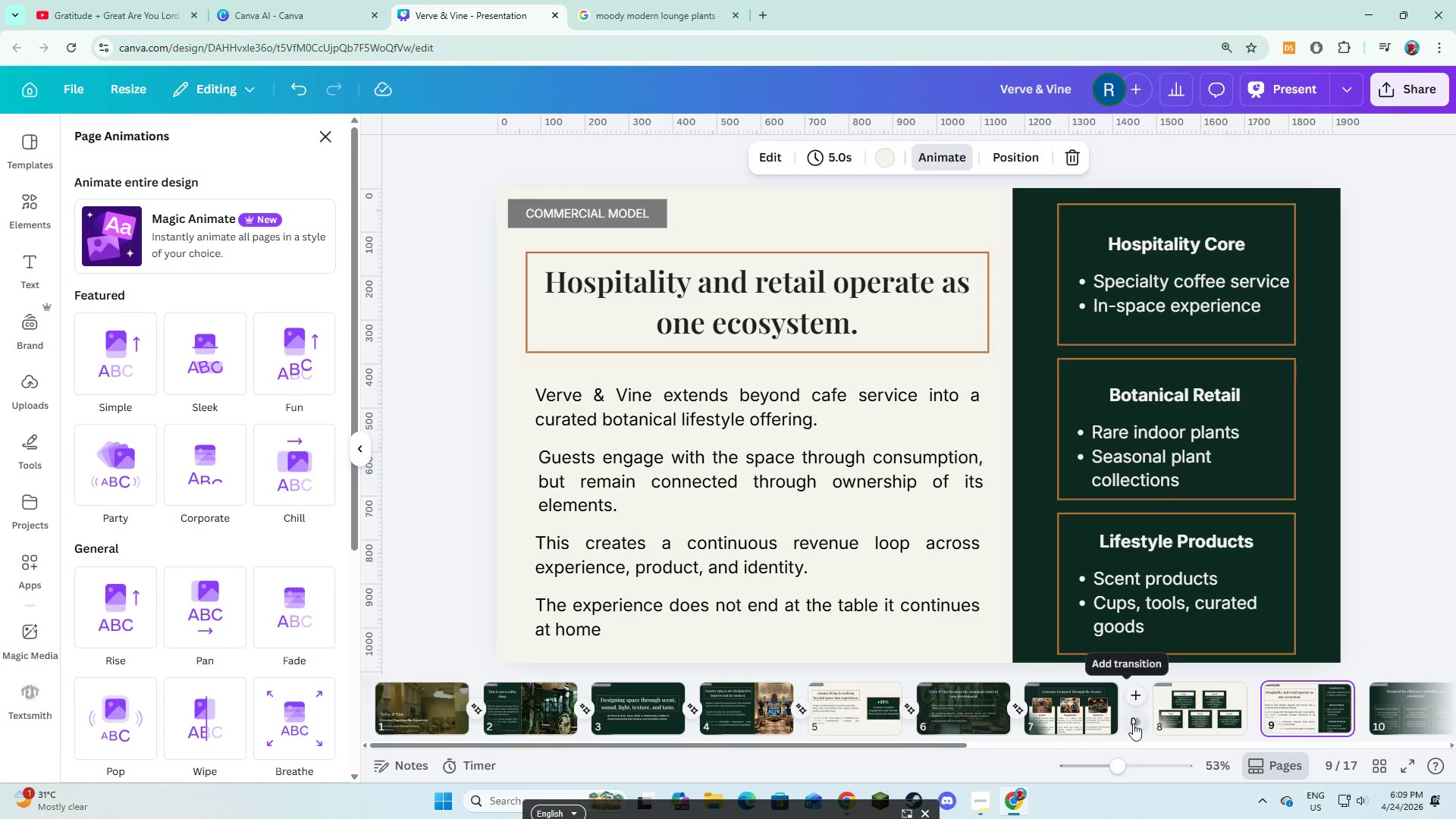 
left_click([1133, 723])
 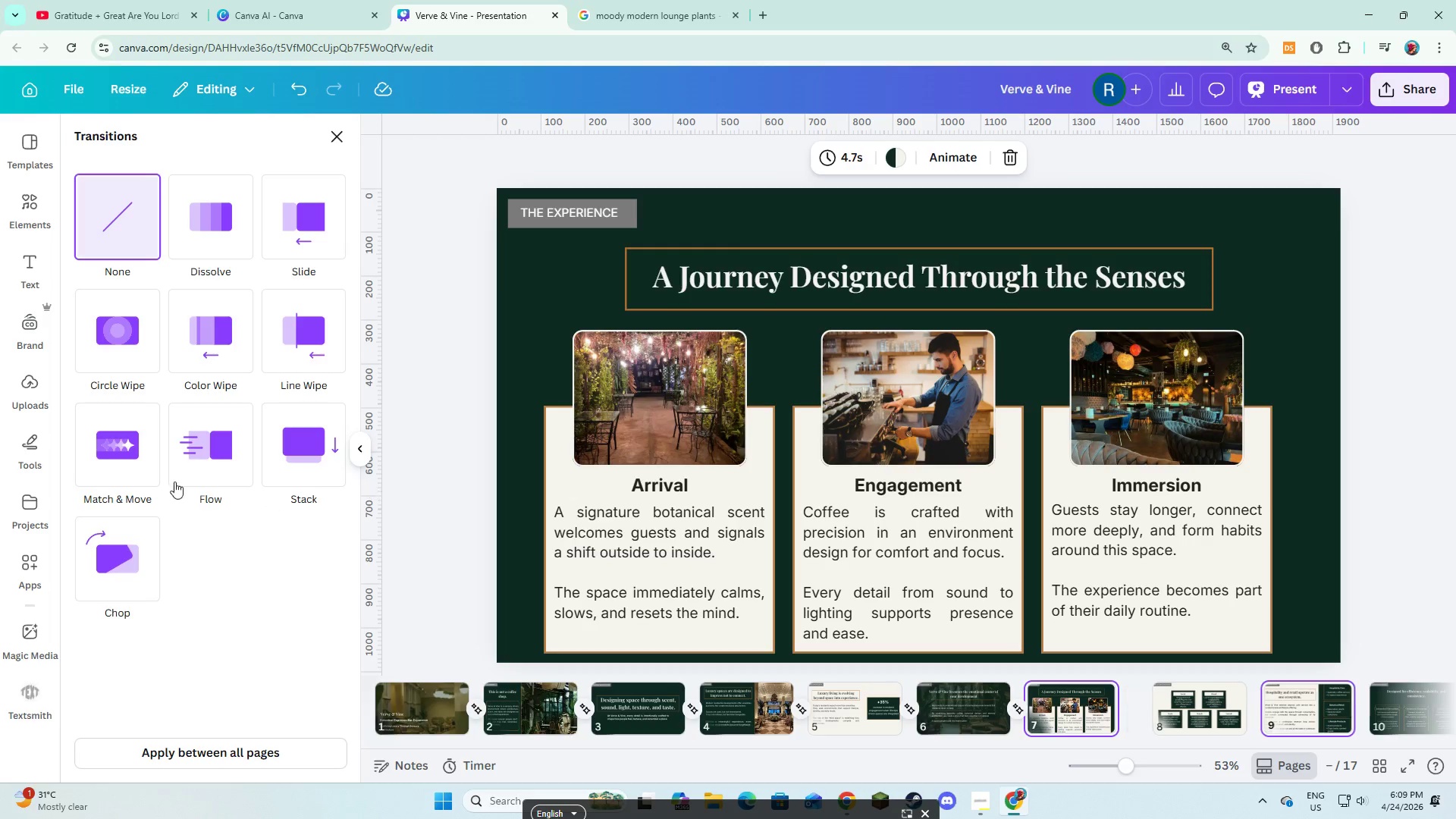 
left_click([136, 448])
 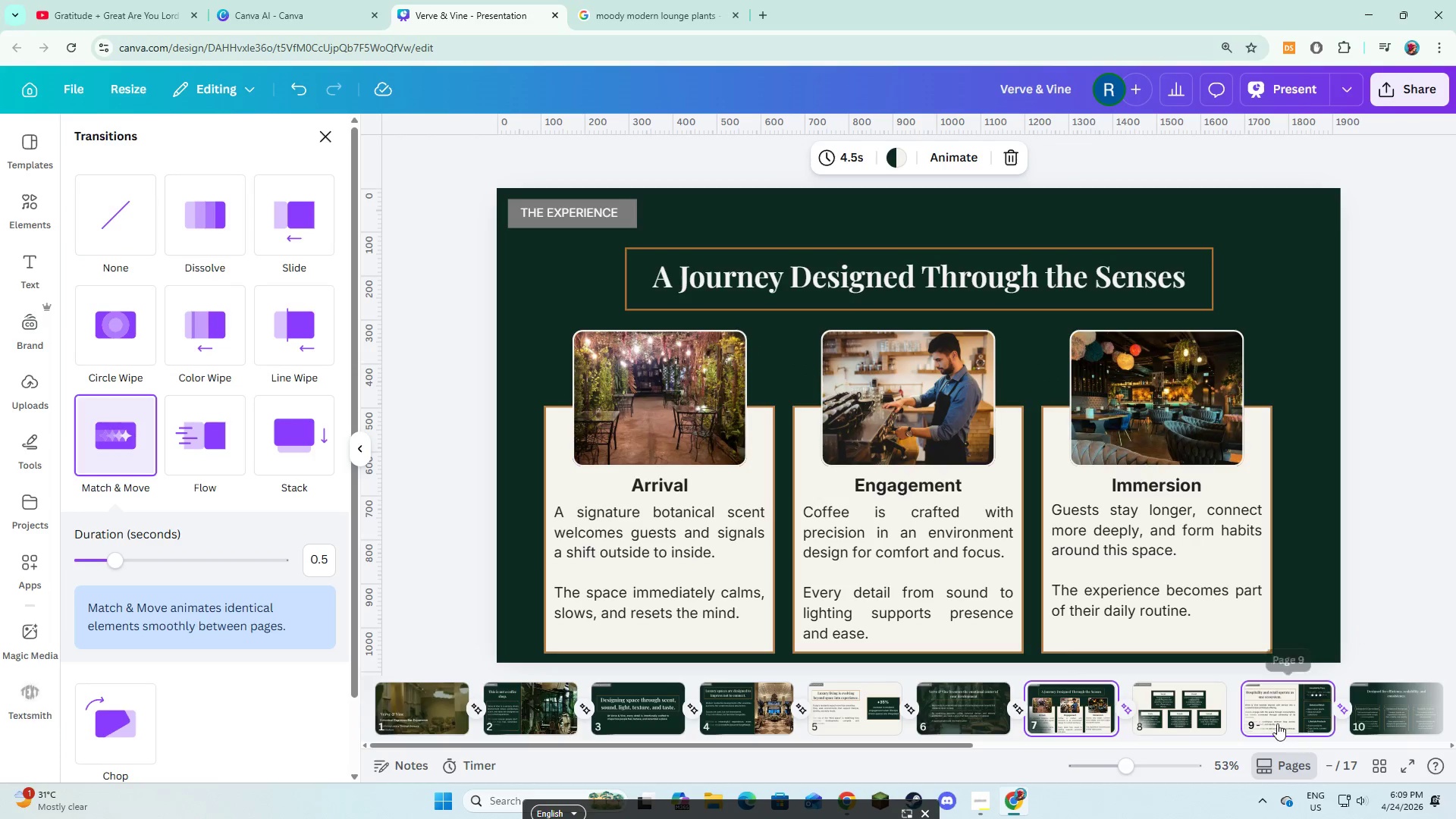 
left_click([1269, 706])
 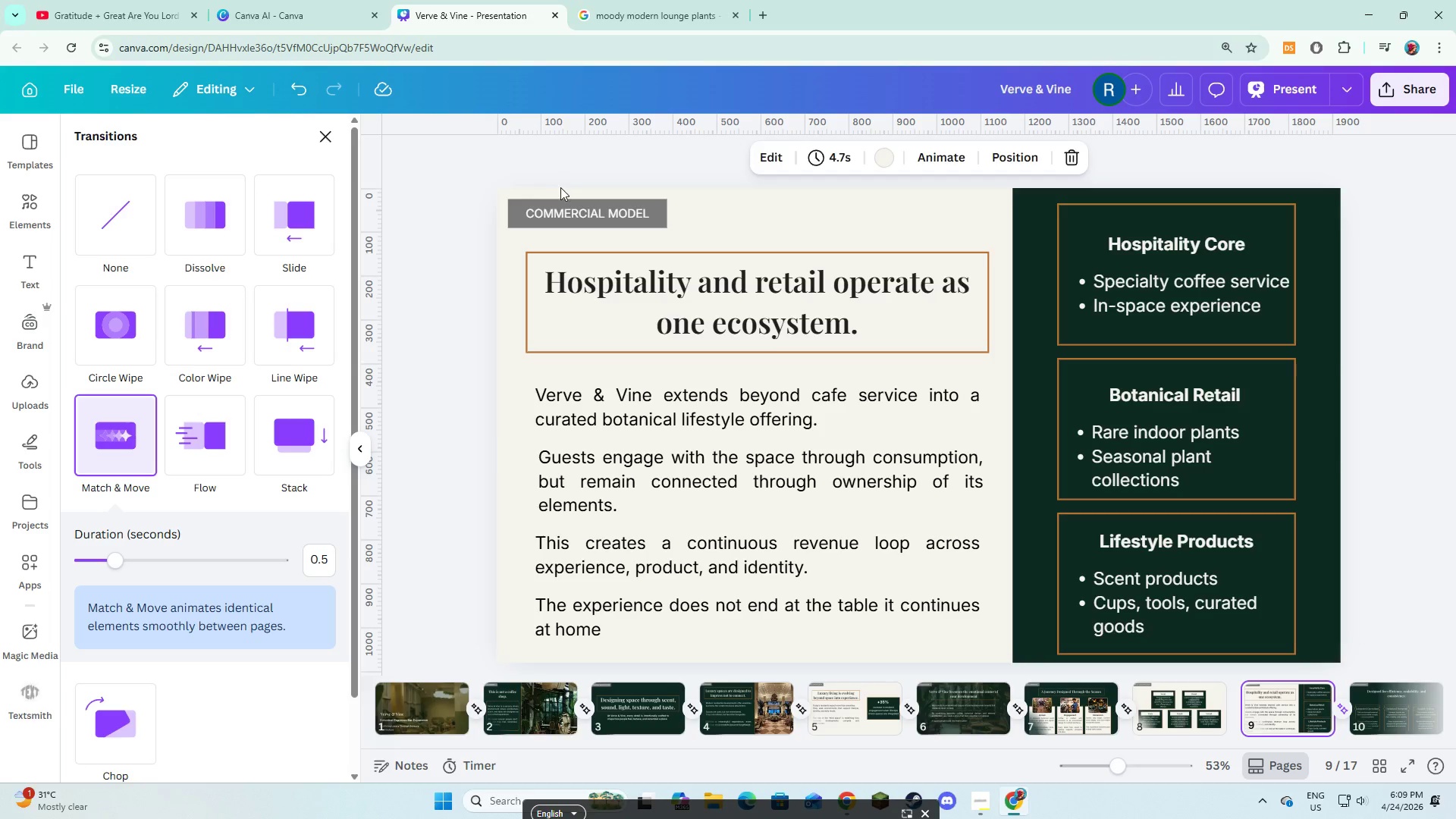 
left_click([569, 215])
 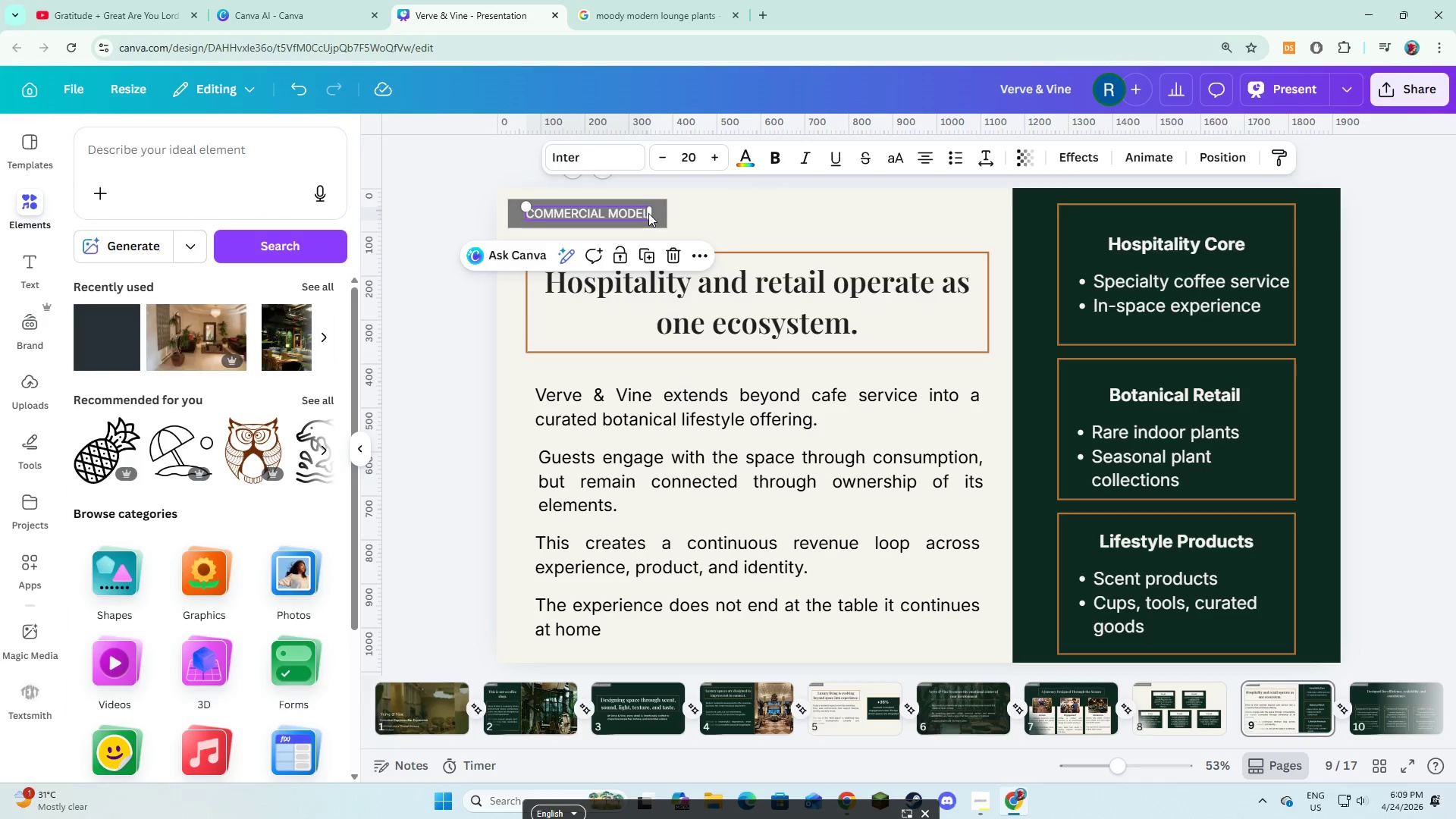 
hold_key(key=ShiftLeft, duration=1.22)
left_click([662, 221])
 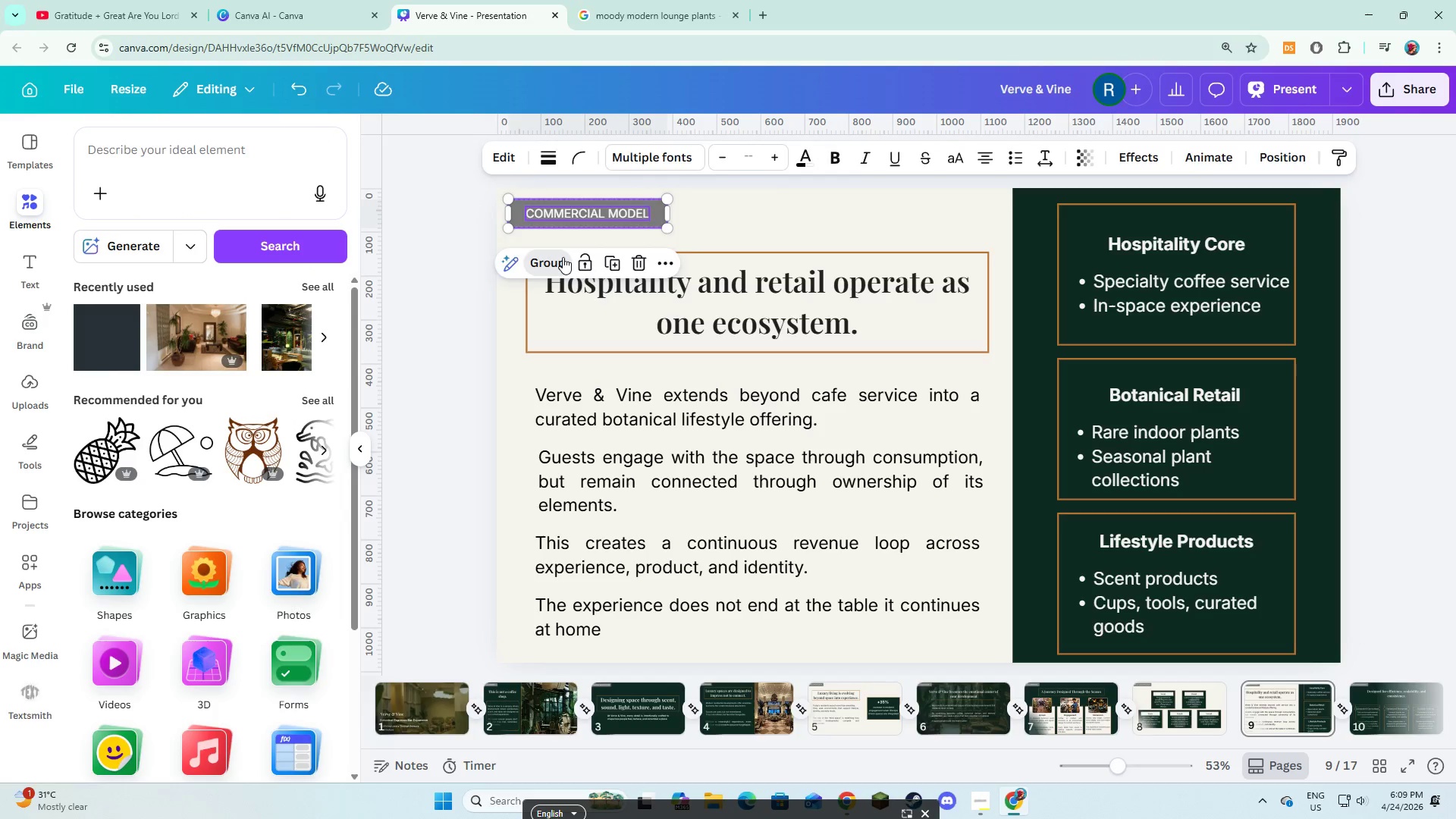 
double_click([640, 303])
 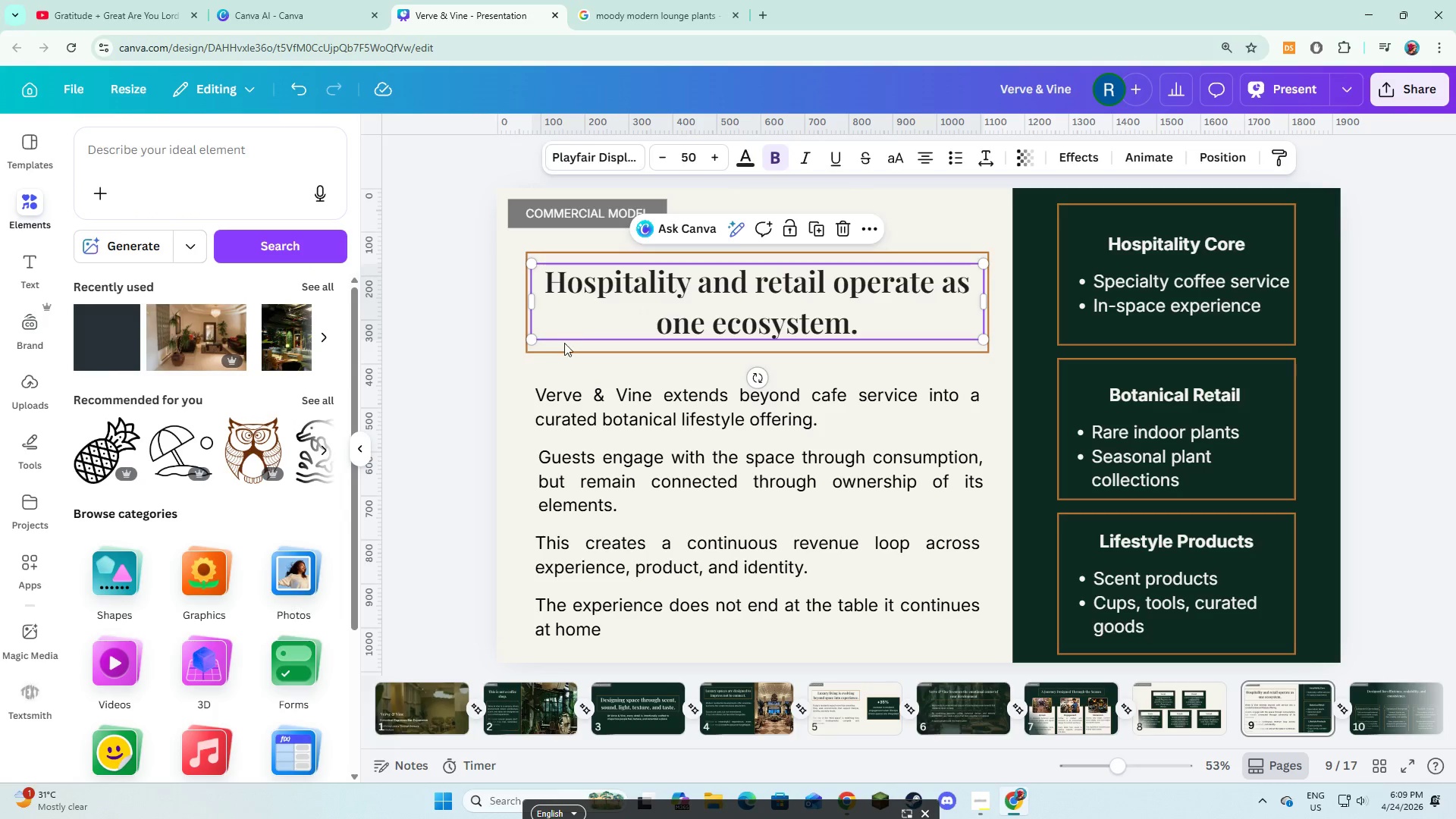 
hold_key(key=ShiftLeft, duration=0.61)
left_click([564, 347])
 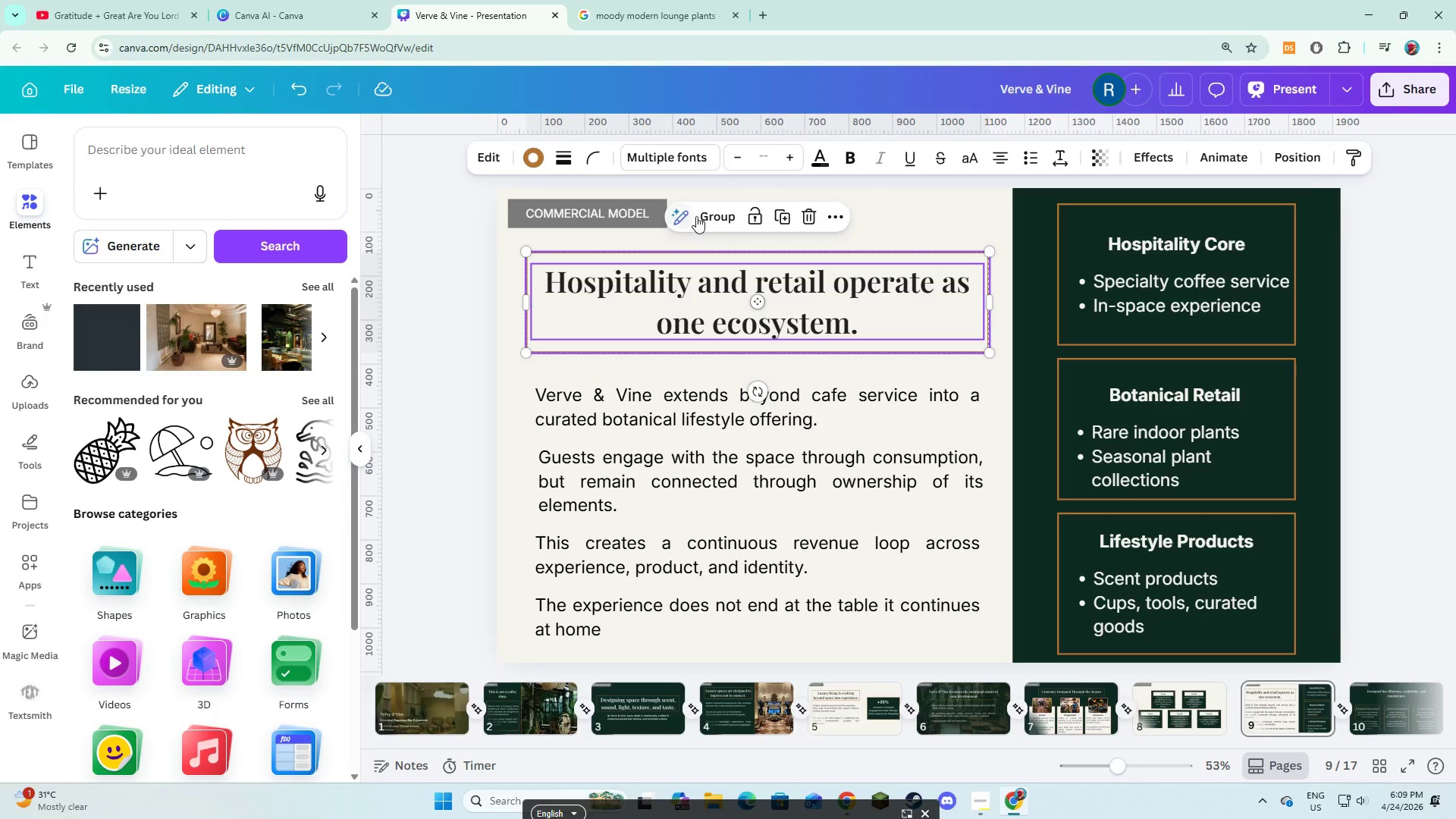 
left_click([702, 215])
 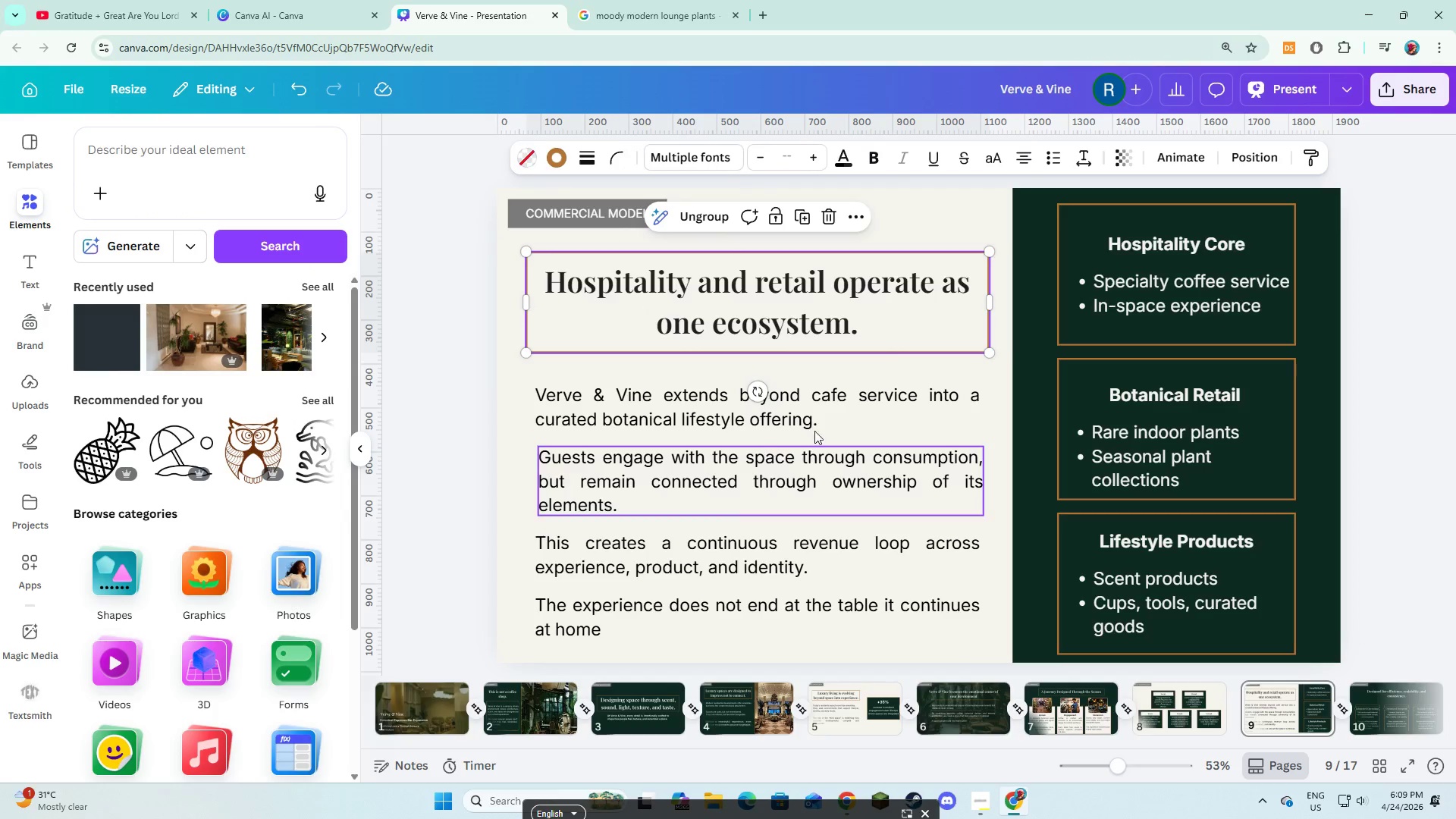 
left_click([1114, 284])
 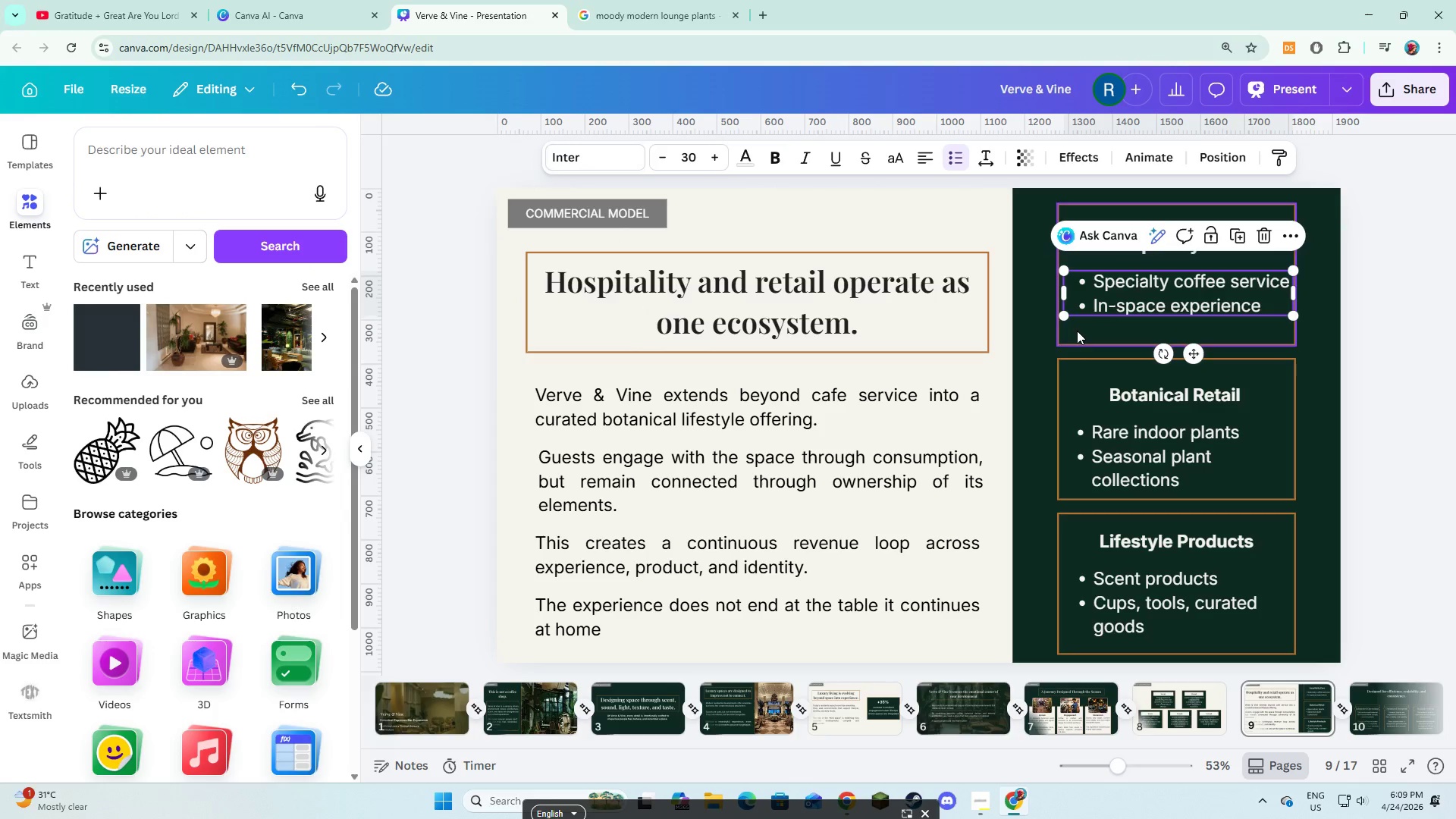 
left_click([1039, 336])
 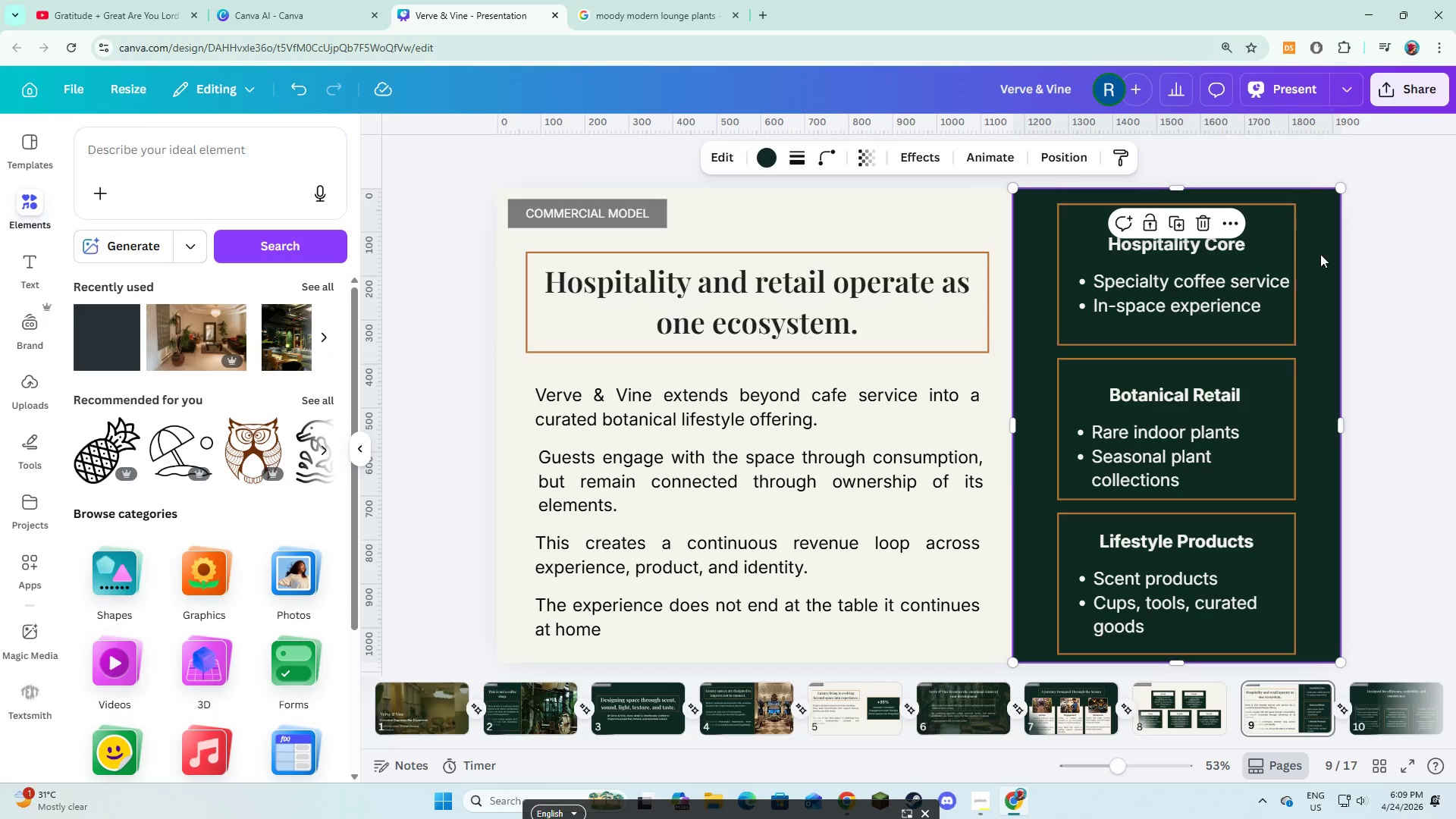 
left_click([1320, 254])
 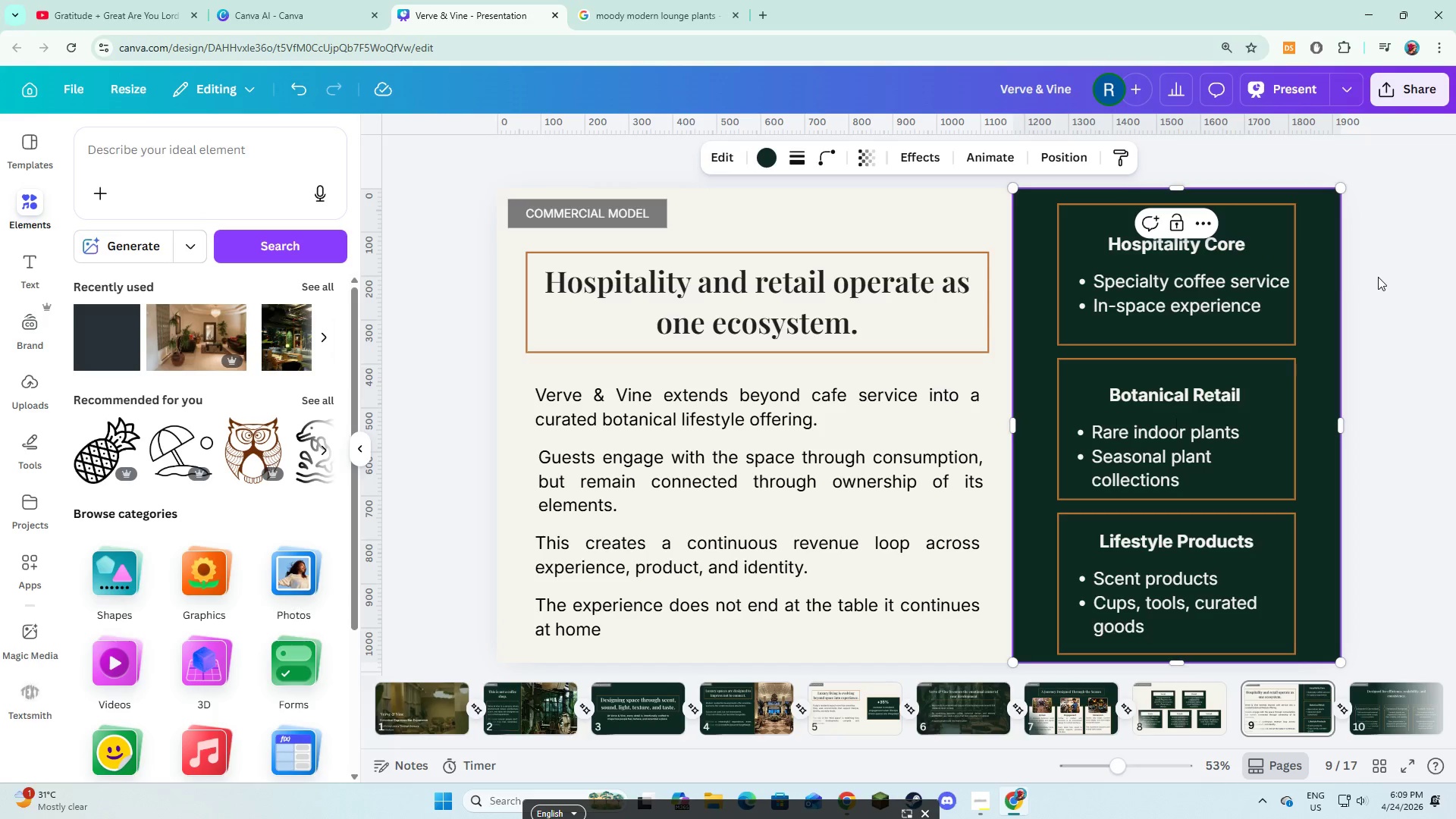 
left_click_drag(start_coordinate=[1378, 277], to_coordinate=[1187, 592])
 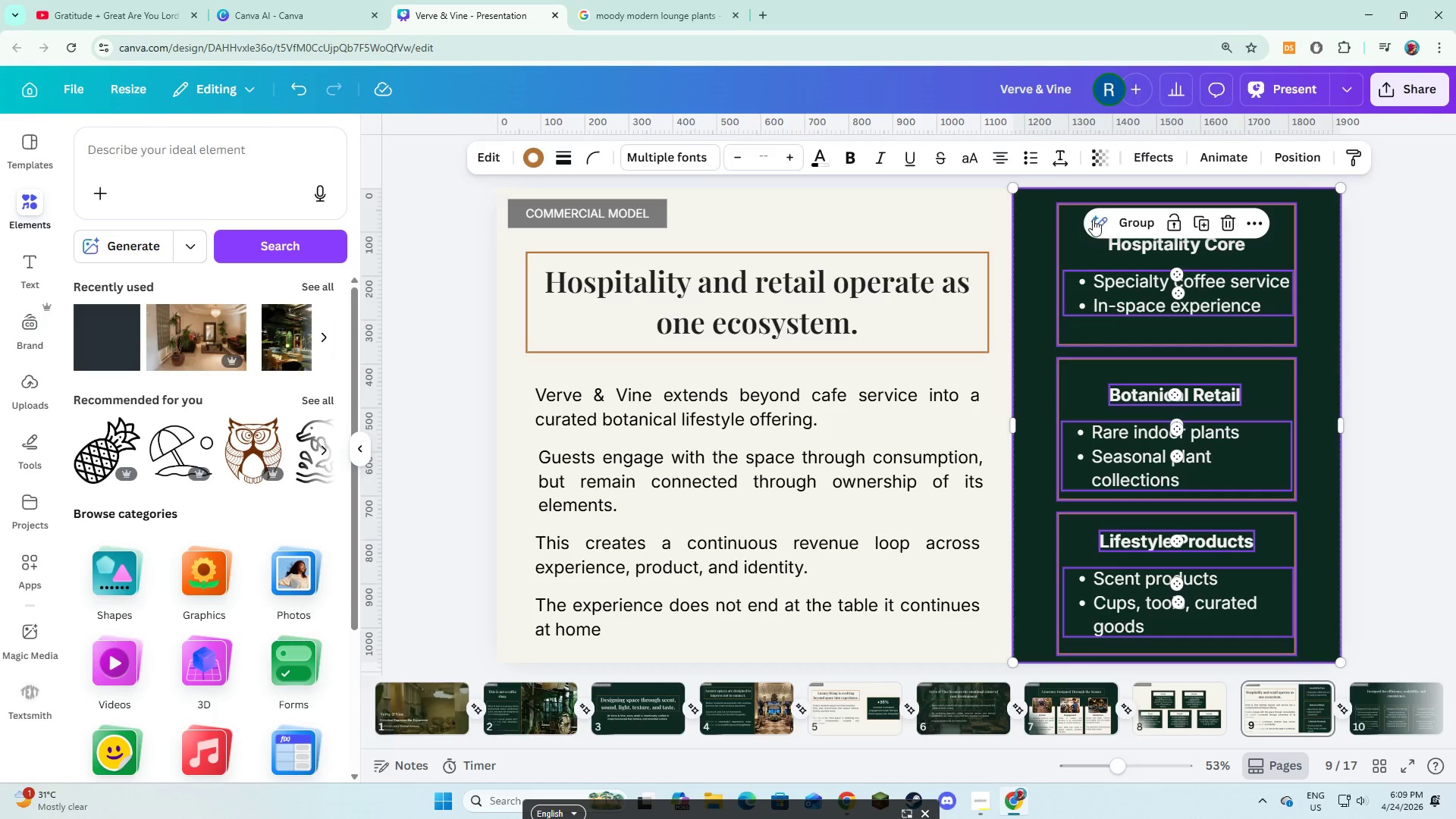 
left_click([1144, 218])
 